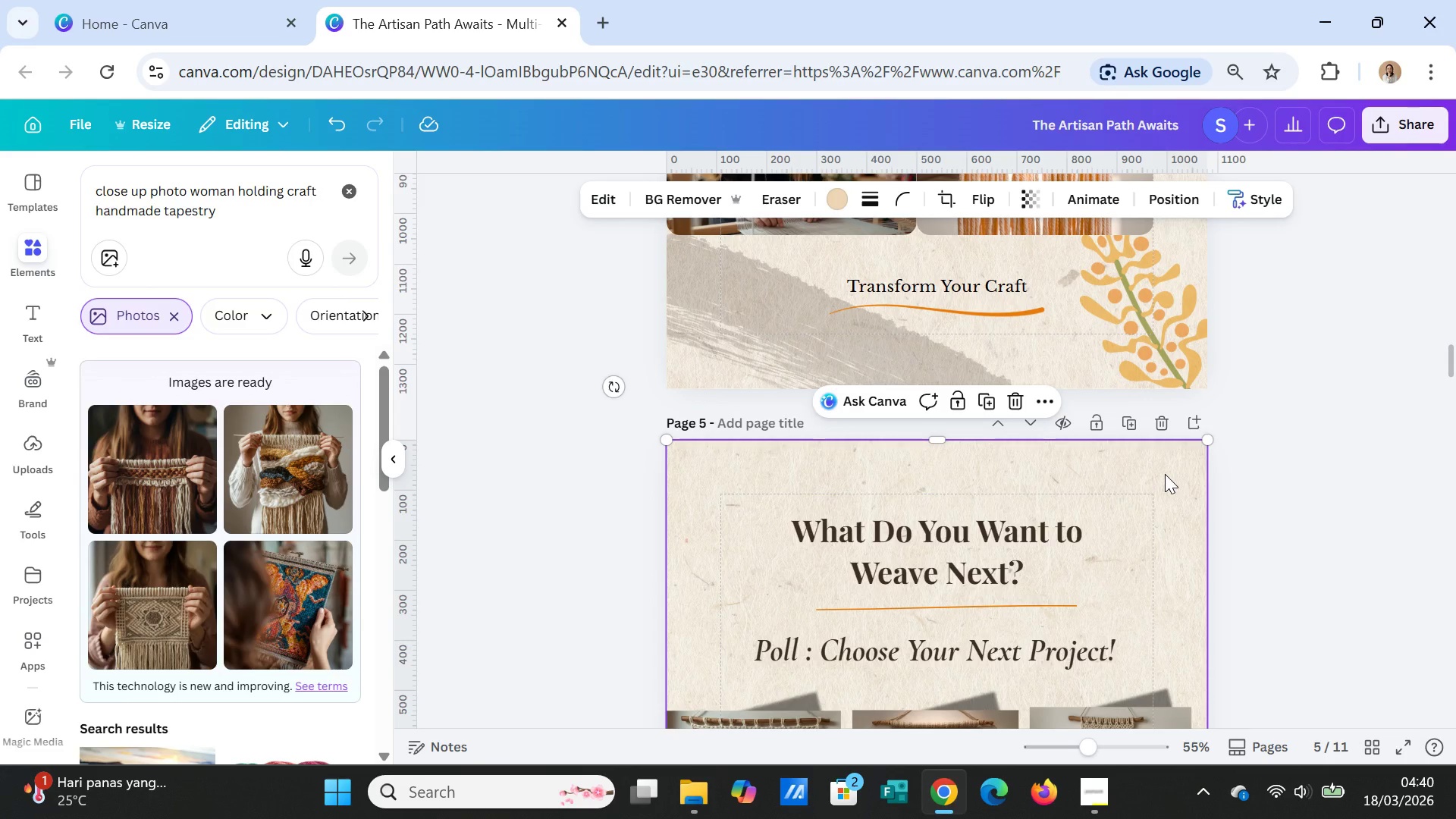 
key(Control+V)
 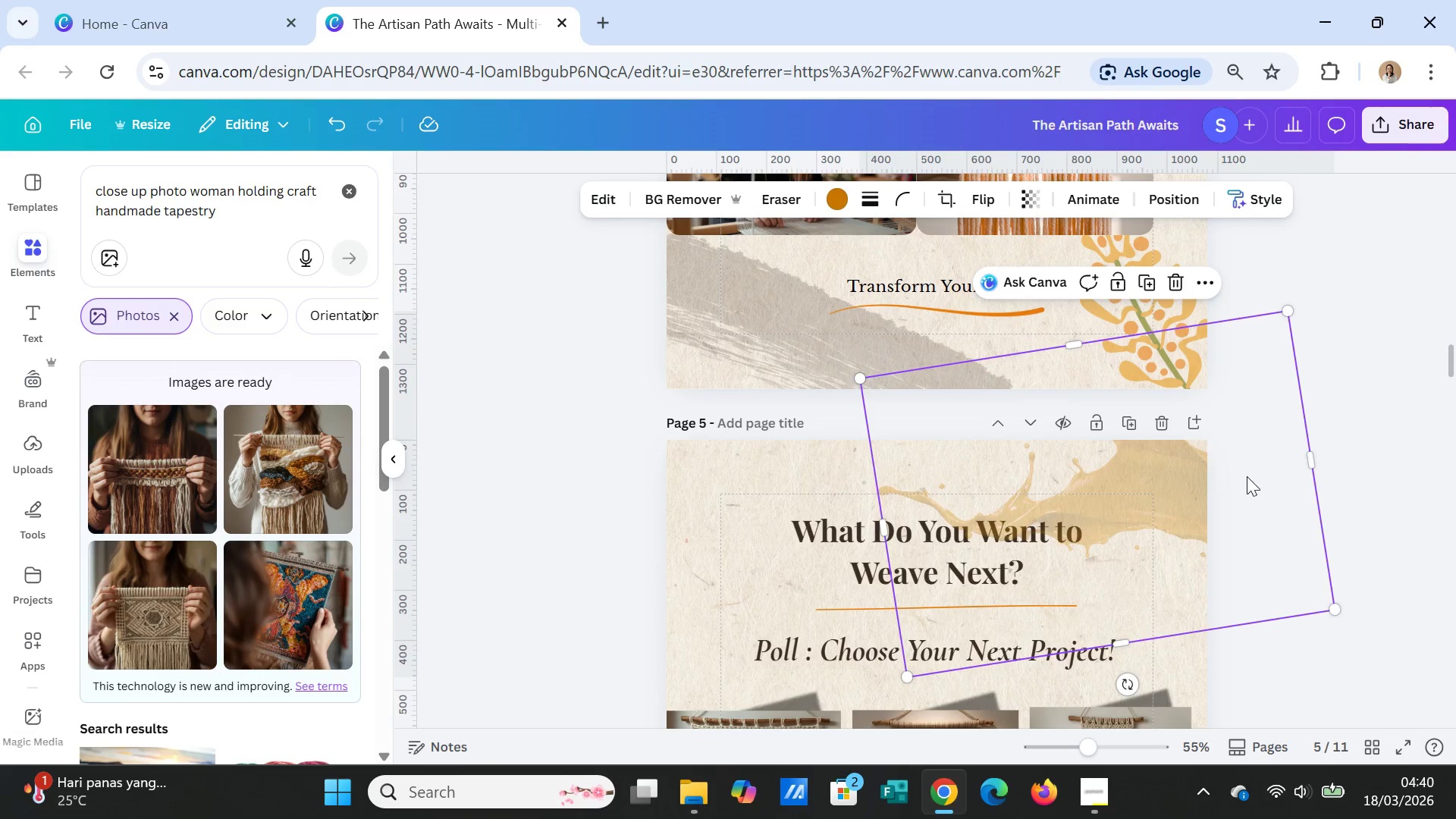 
left_click([1371, 475])
 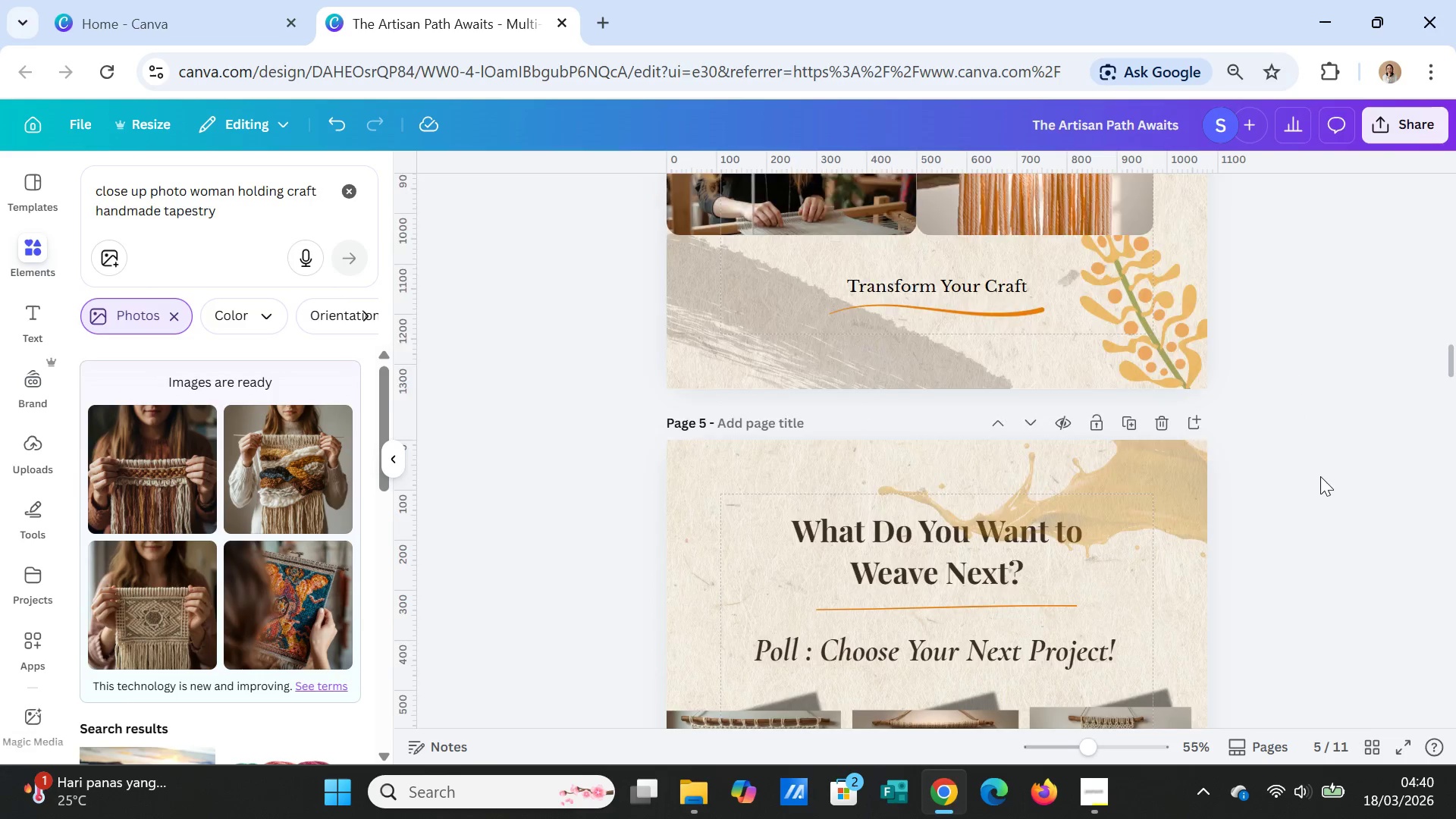 
scroll: coordinate [1320, 477], scroll_direction: down, amount: 4.0
 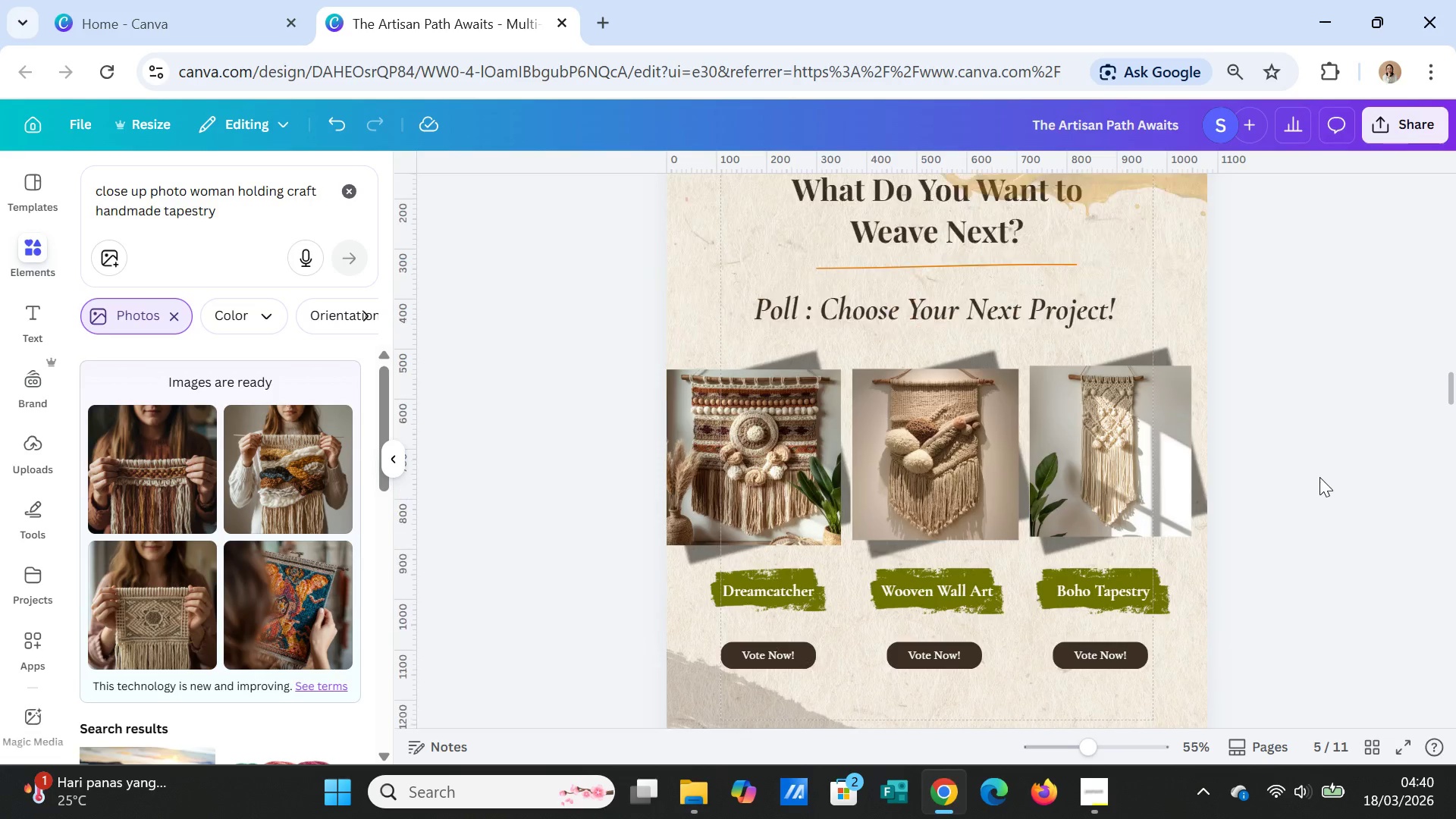 
scroll: coordinate [1320, 477], scroll_direction: up, amount: 2.0
 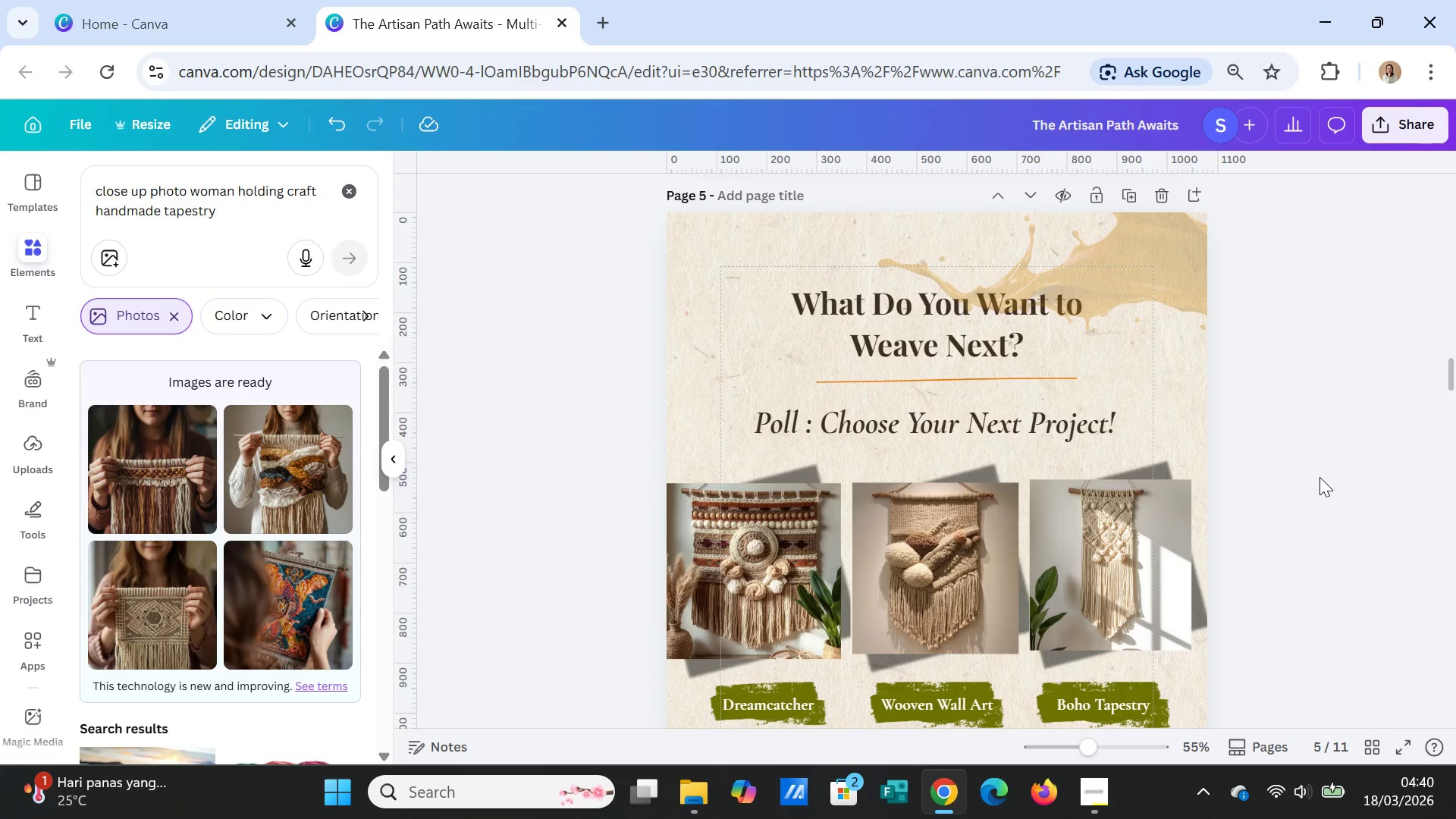 
scroll: coordinate [1320, 477], scroll_direction: down, amount: 7.0
 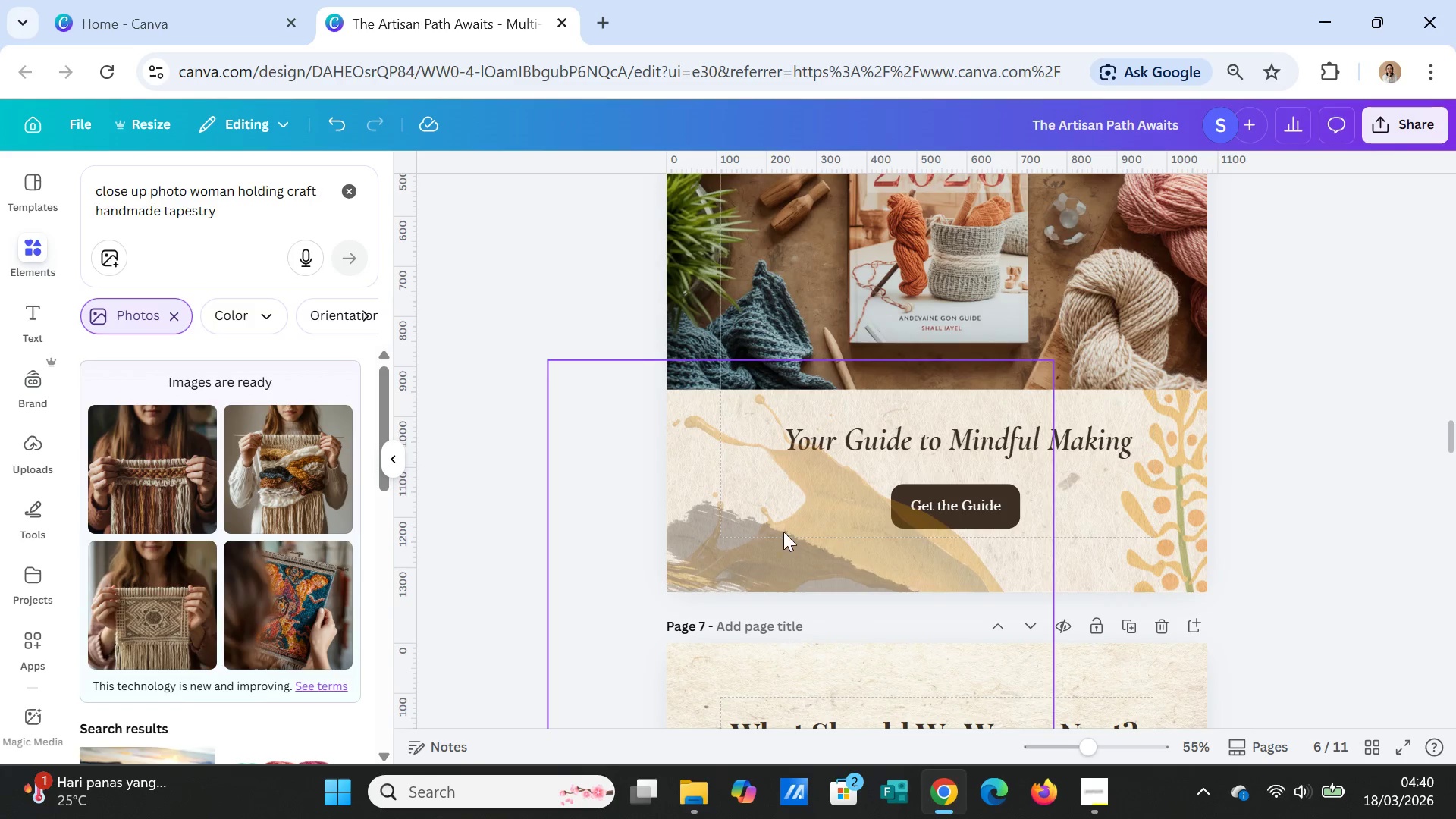 
left_click([782, 526])
 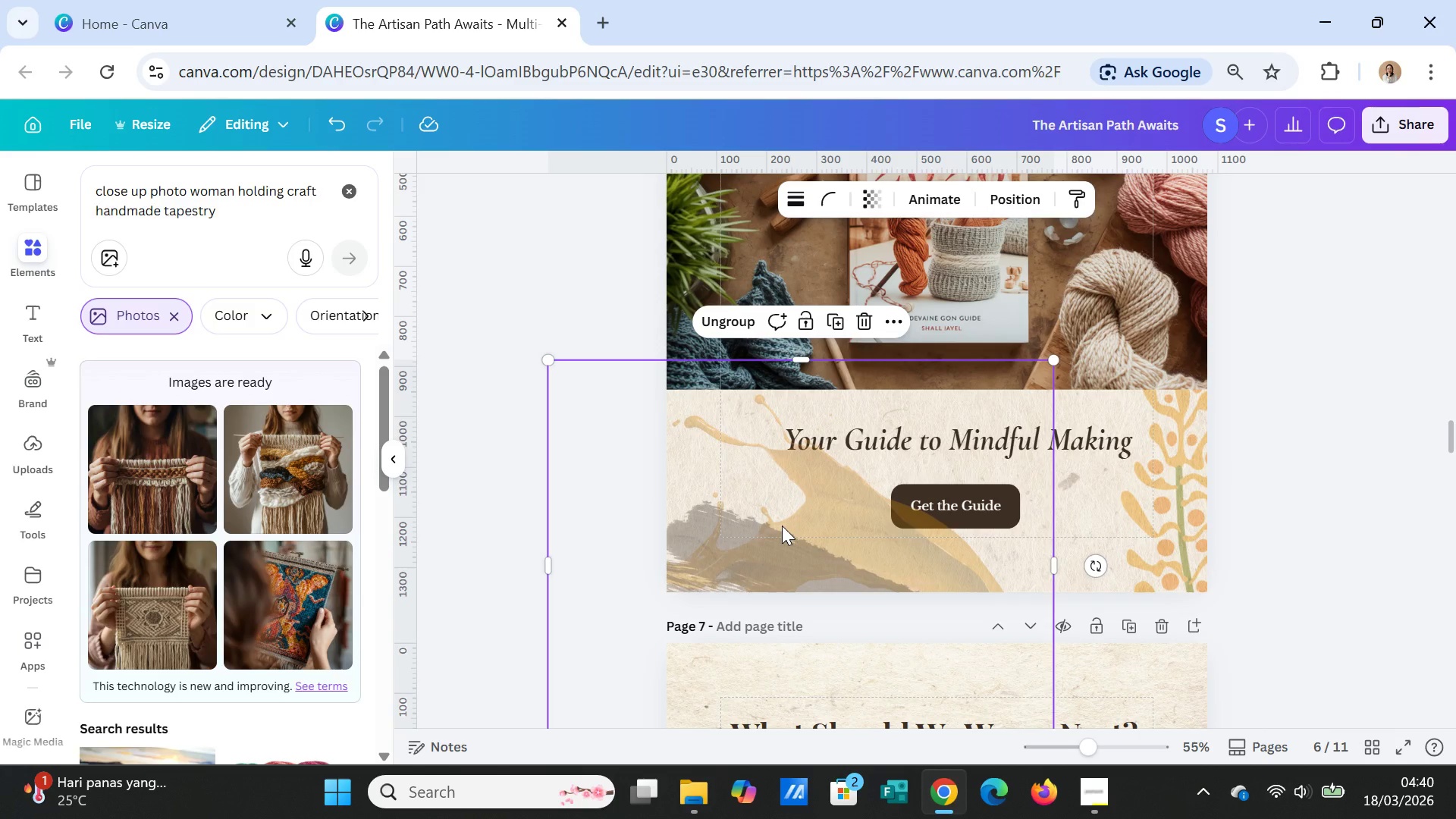 
right_click([782, 526])
 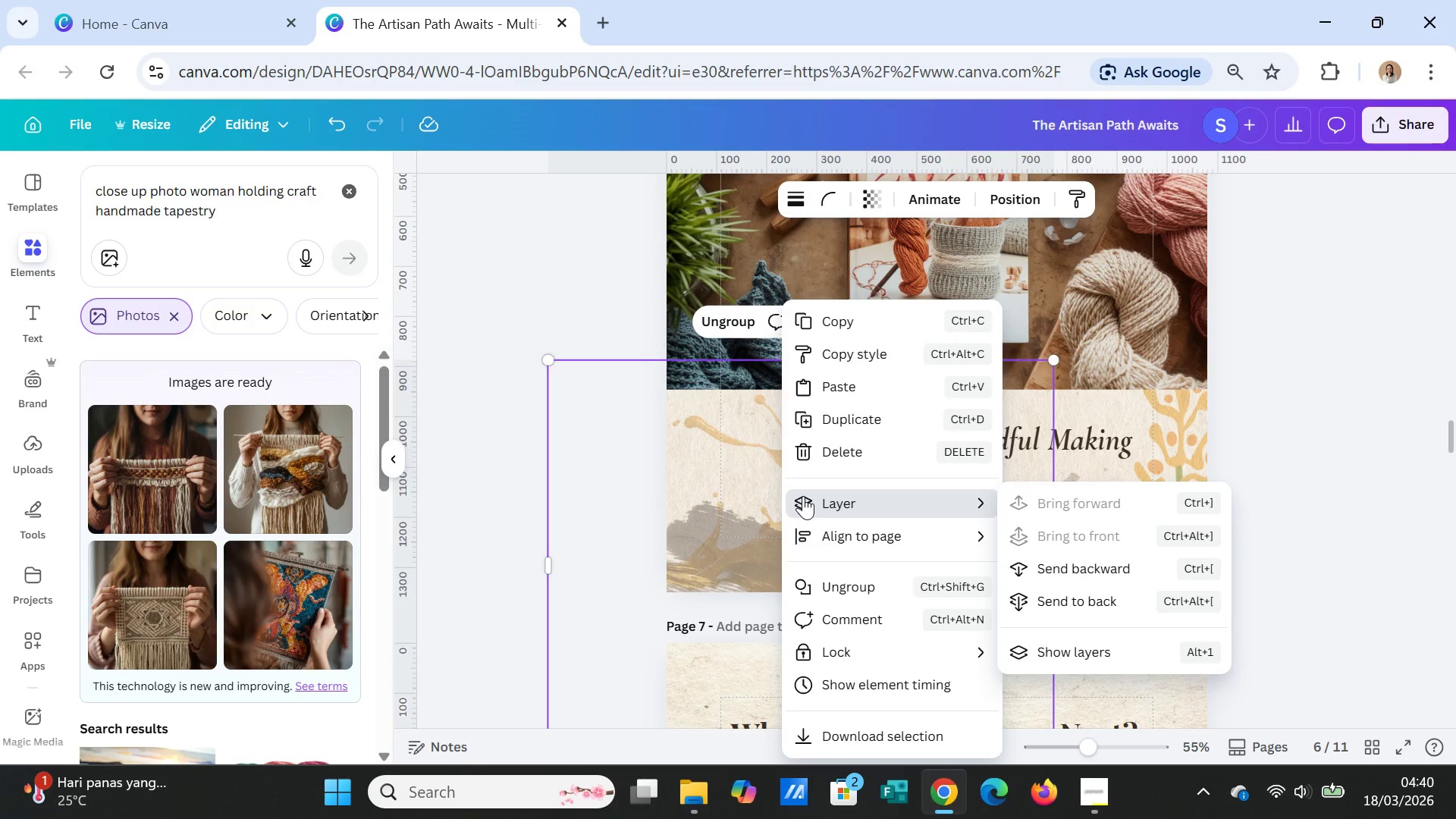 
left_click([492, 259])
 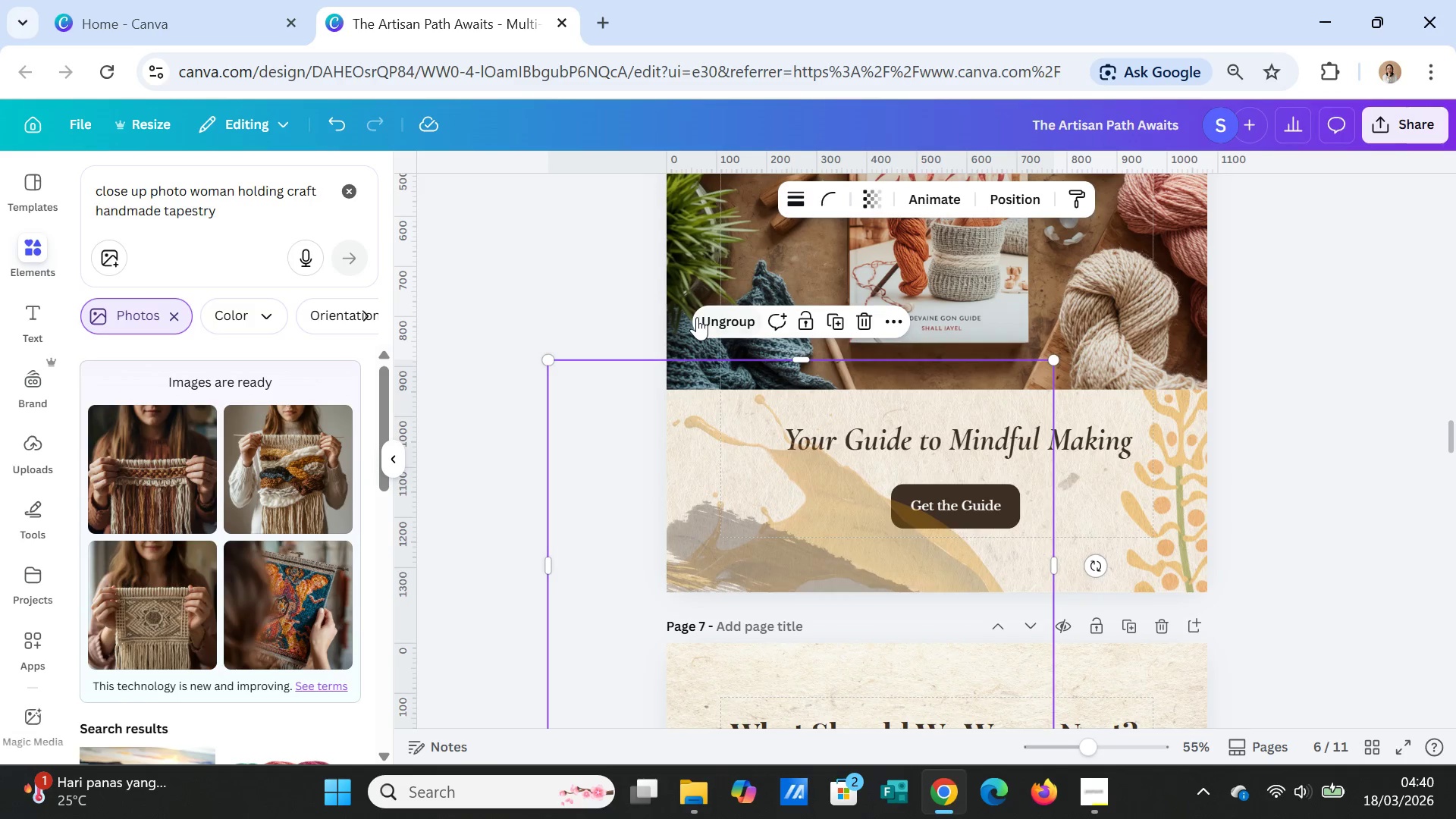 
left_click([708, 317])
 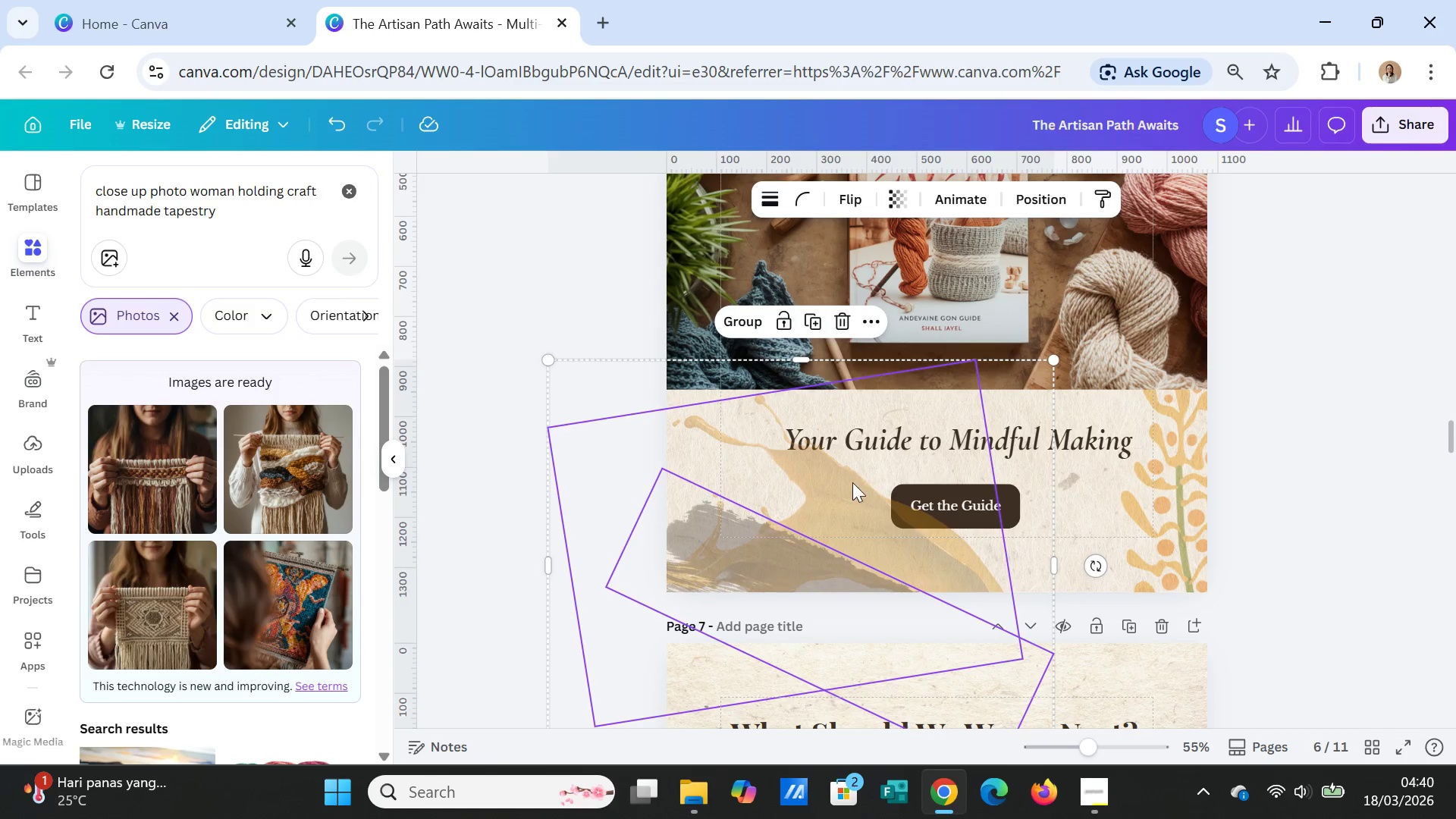 
left_click([862, 476])
 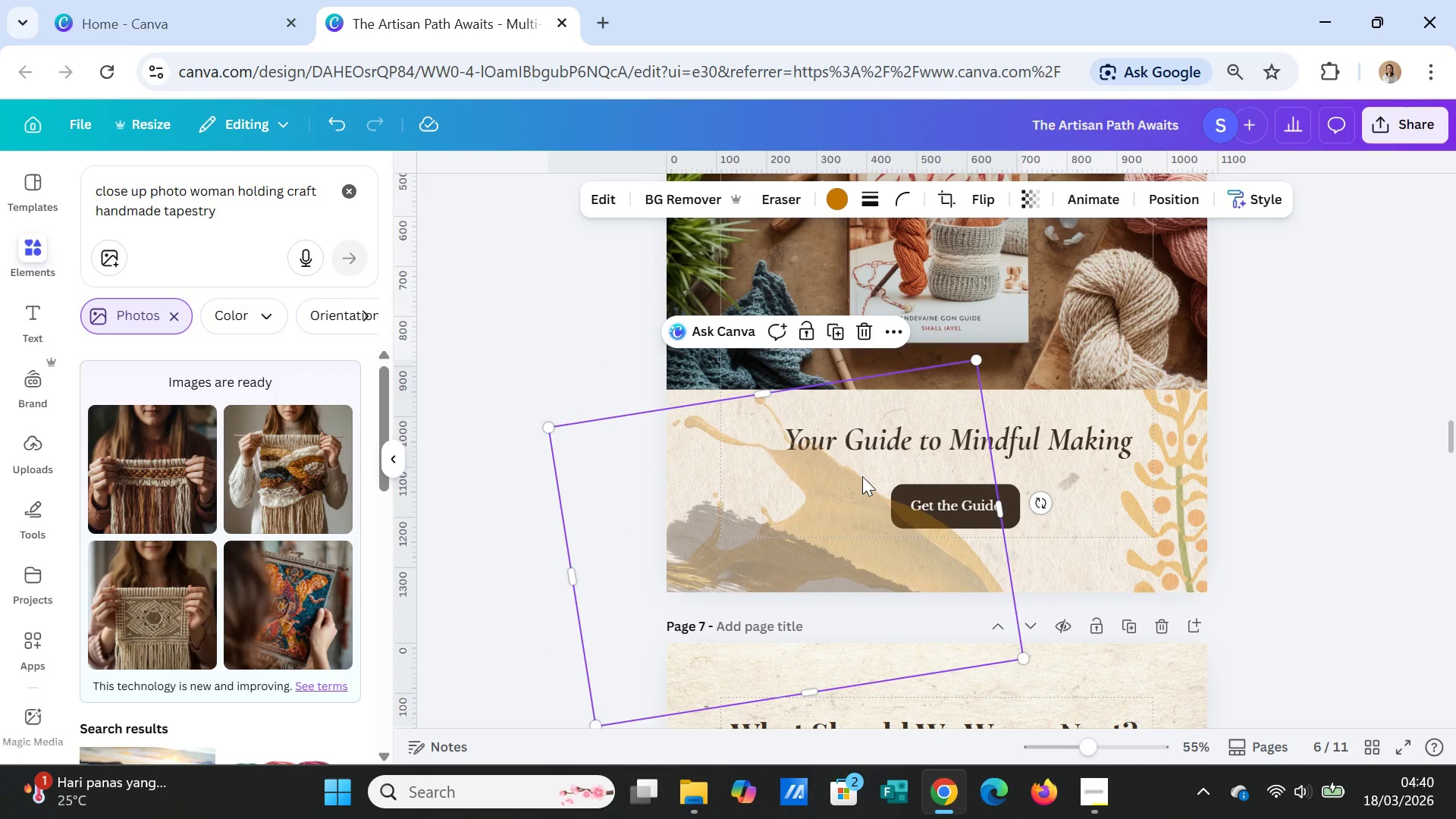 
left_click_drag(start_coordinate=[862, 476], to_coordinate=[1145, 268])
 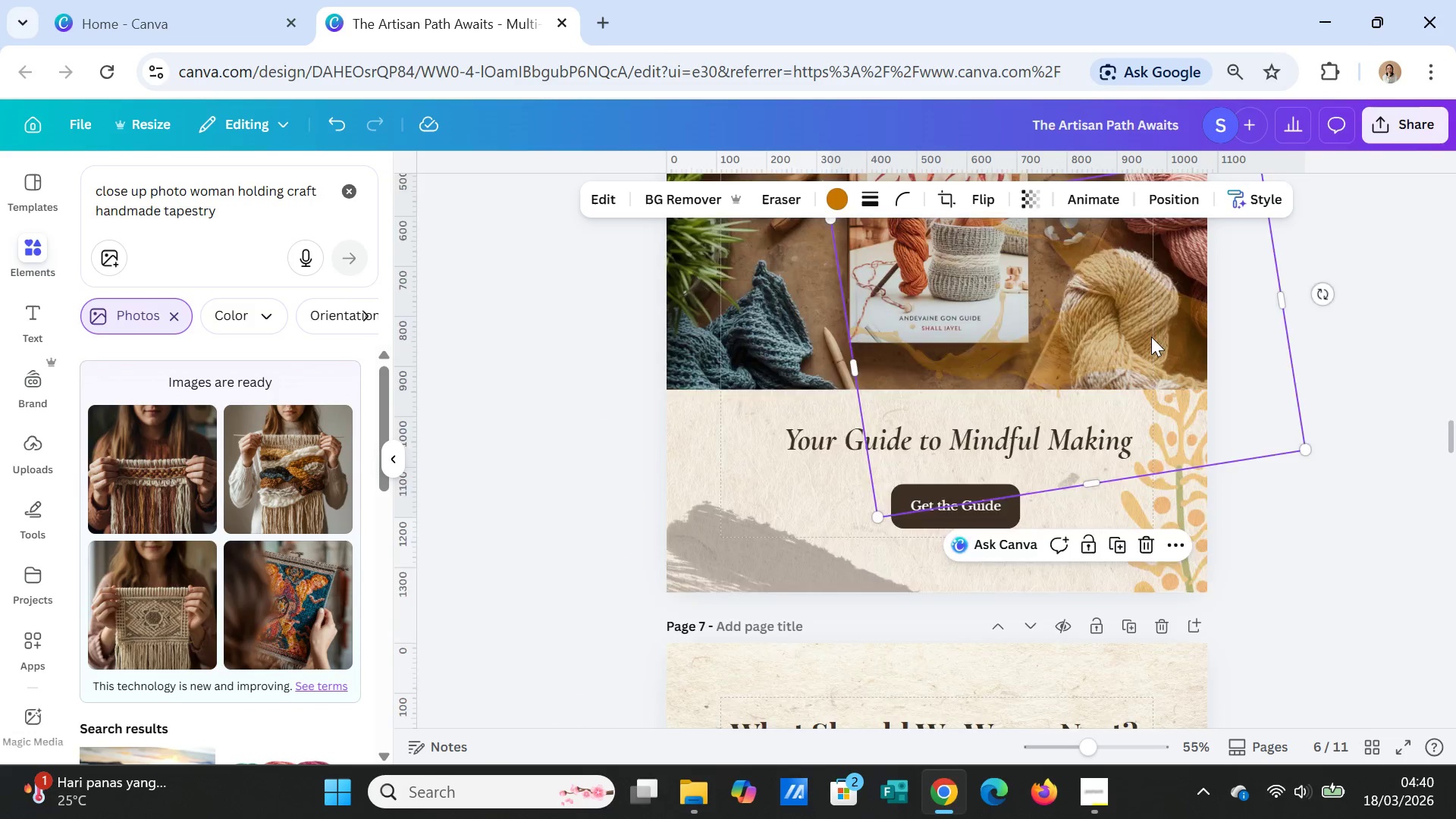 
scroll: coordinate [1158, 460], scroll_direction: up, amount: 4.0
 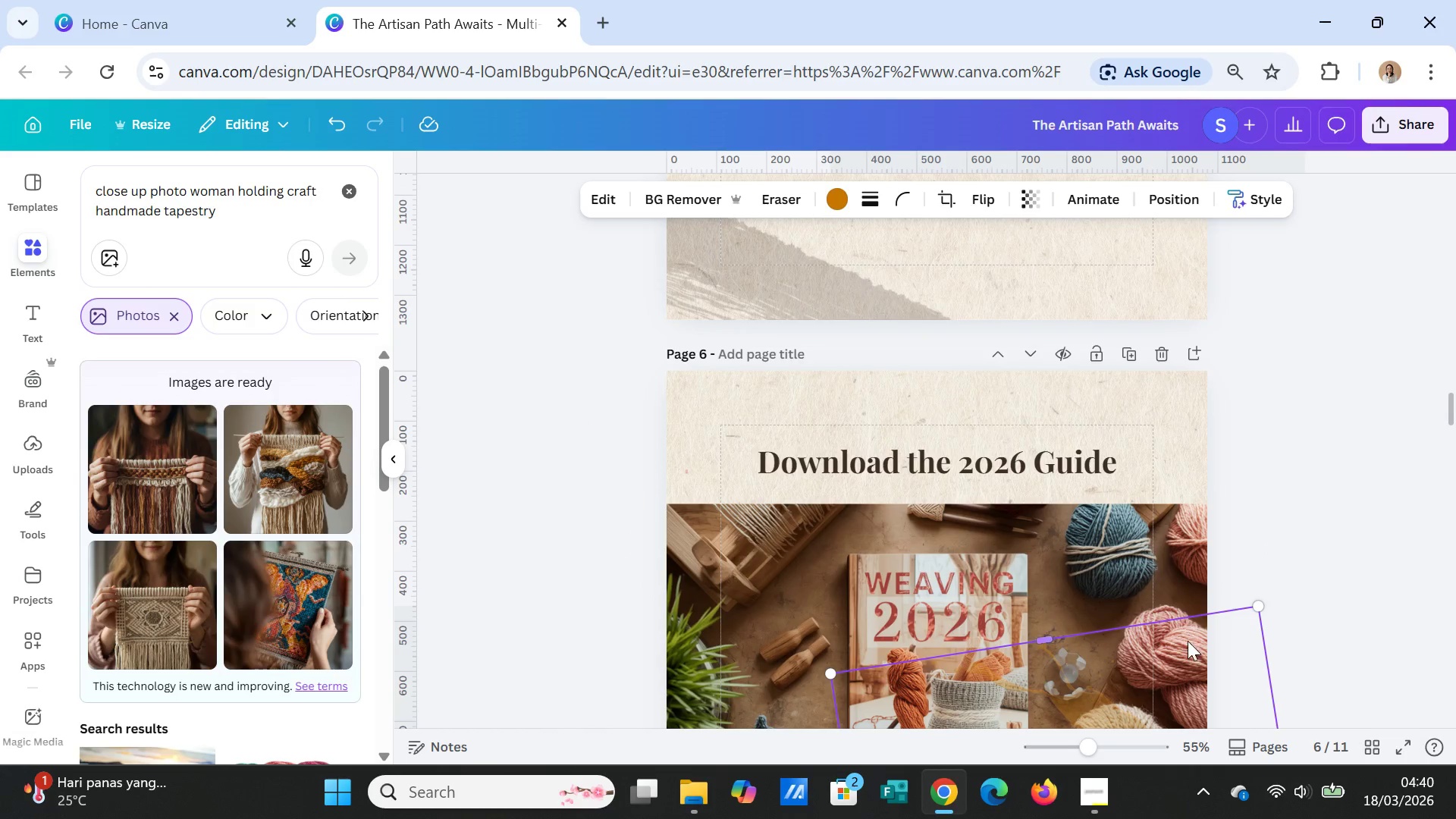 
left_click_drag(start_coordinate=[1190, 648], to_coordinate=[1250, 292])
 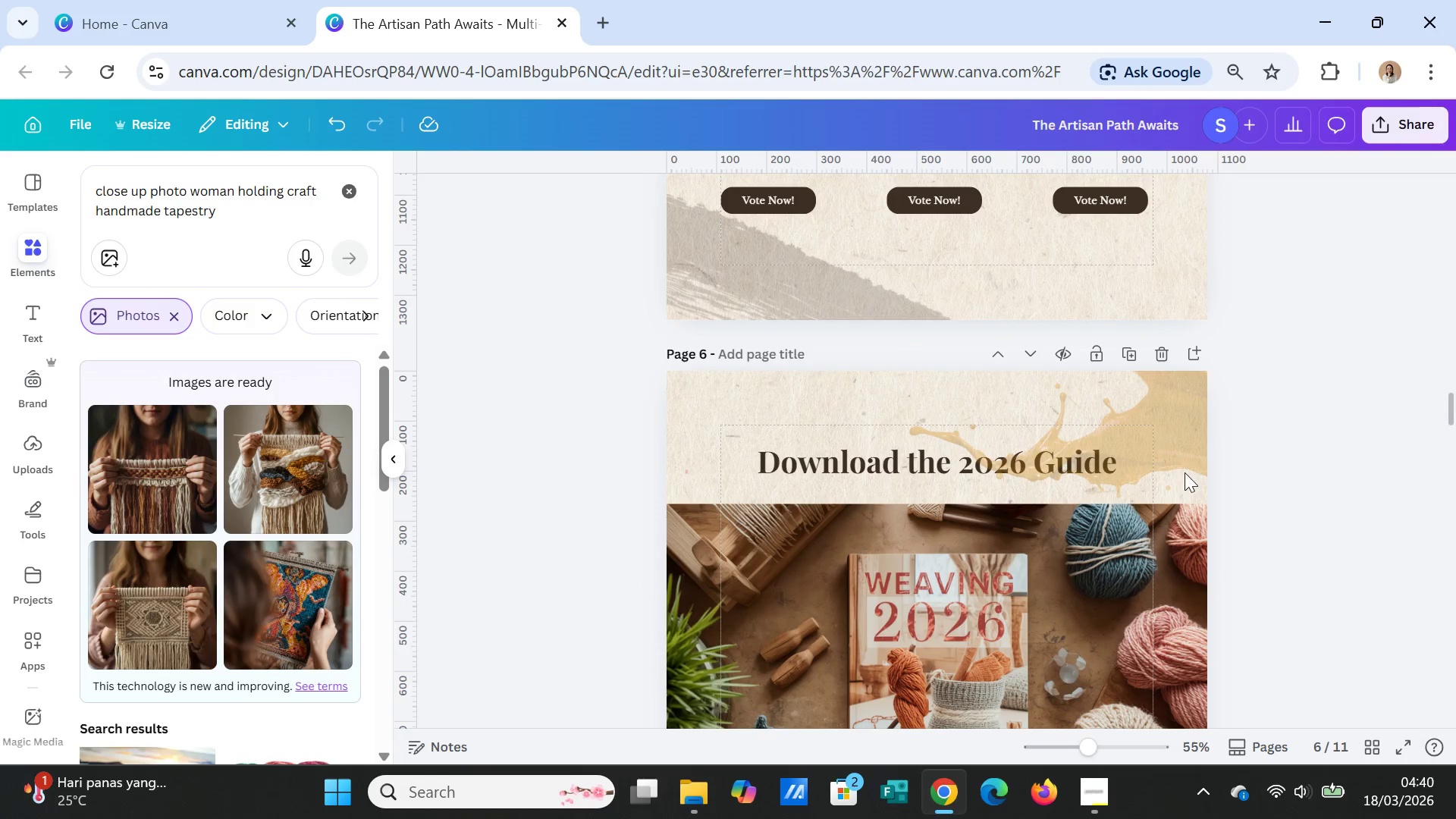 
scroll: coordinate [824, 494], scroll_direction: down, amount: 7.0
 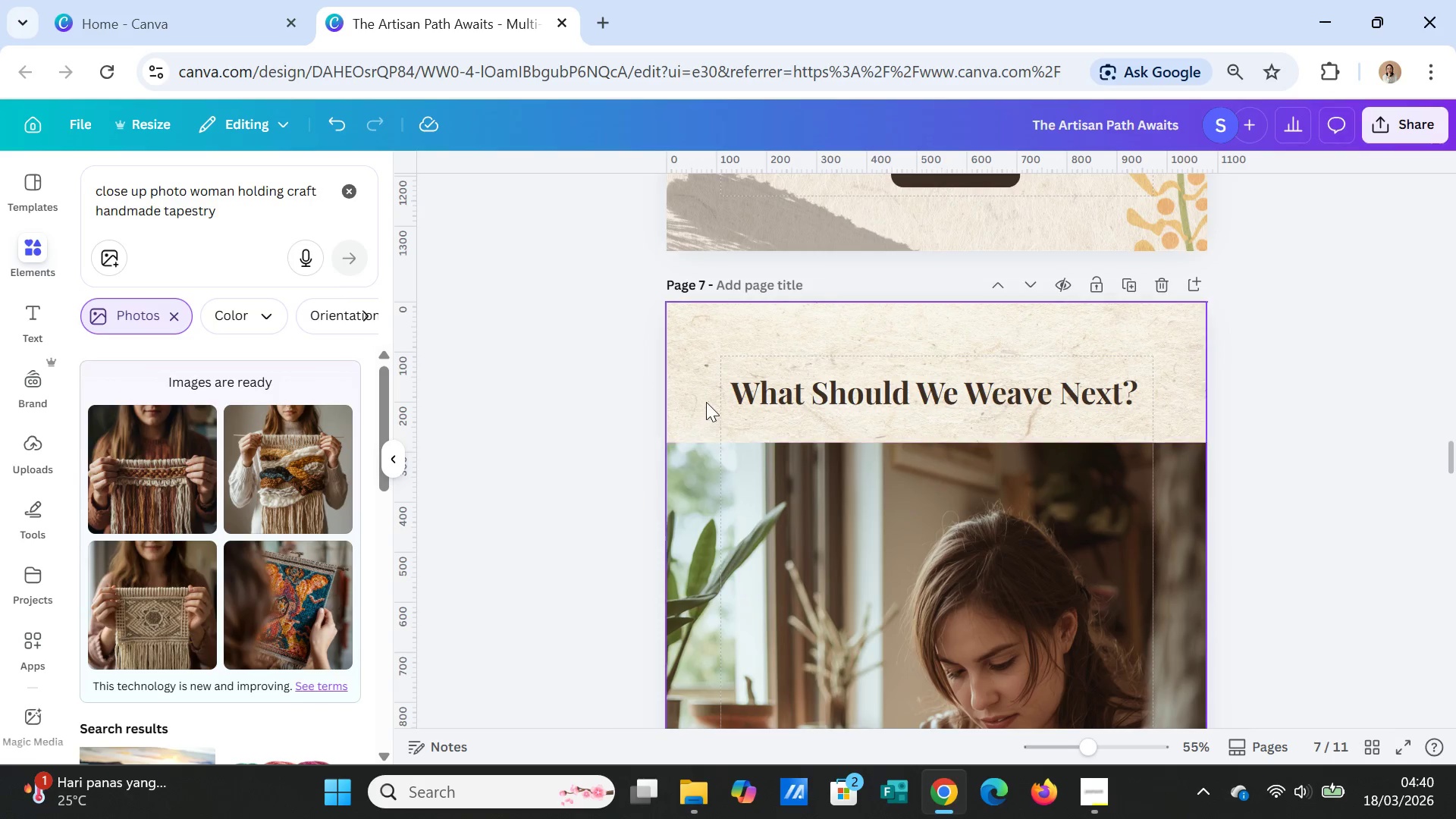 
scroll: coordinate [731, 329], scroll_direction: up, amount: 3.0
 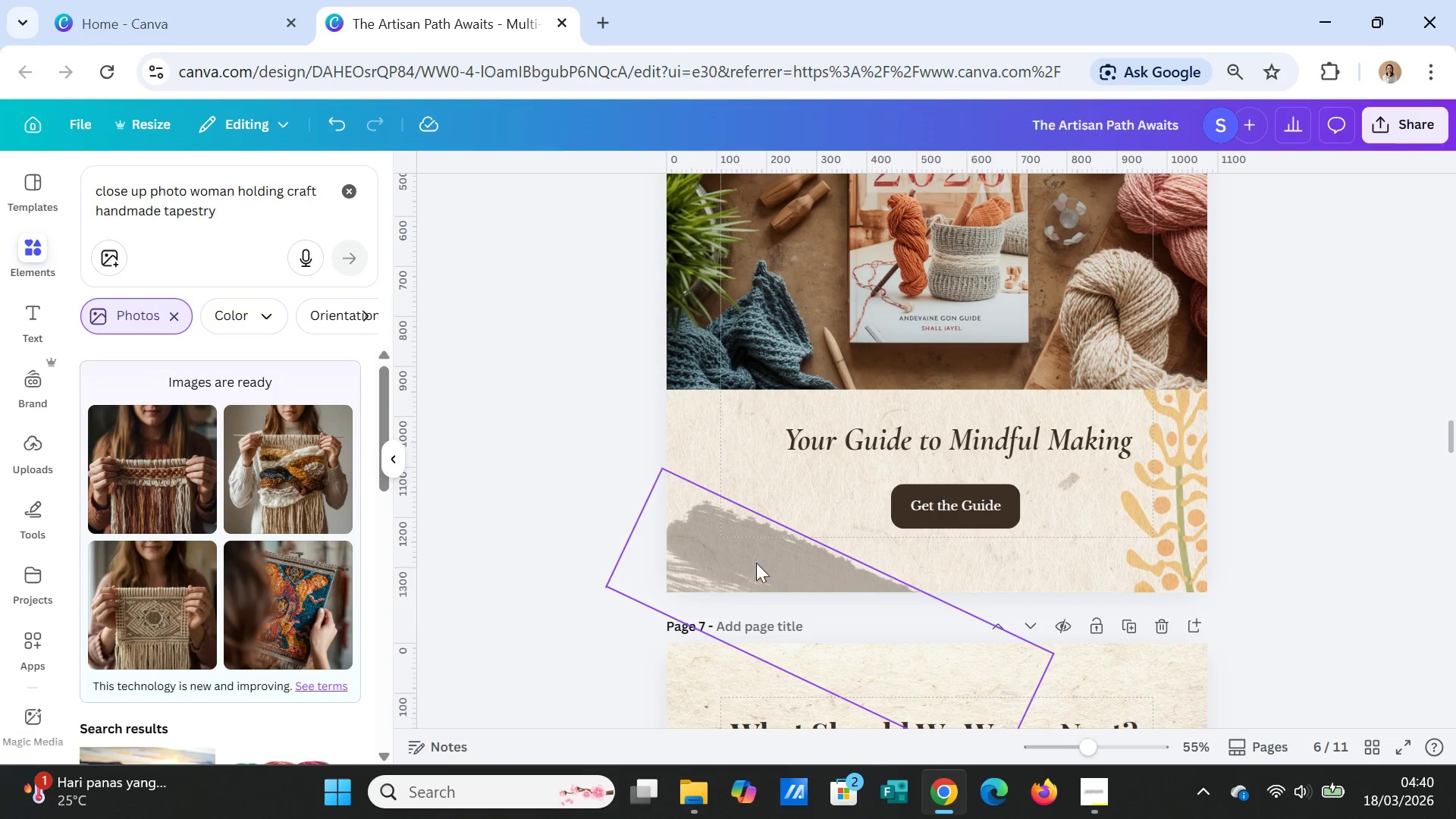 
left_click_drag(start_coordinate=[755, 564], to_coordinate=[693, 468])
 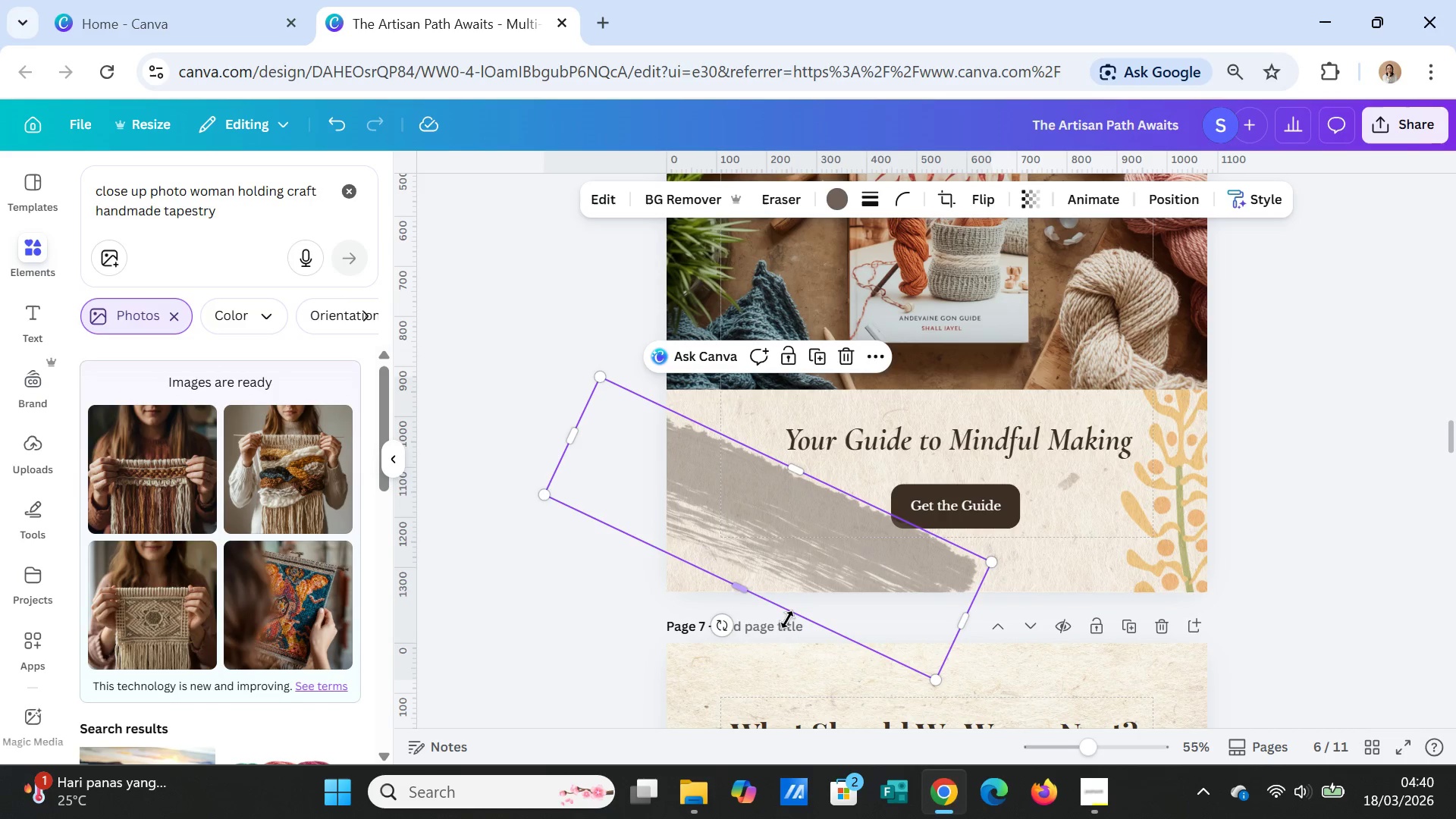 
left_click_drag(start_coordinate=[716, 623], to_coordinate=[709, 601])
 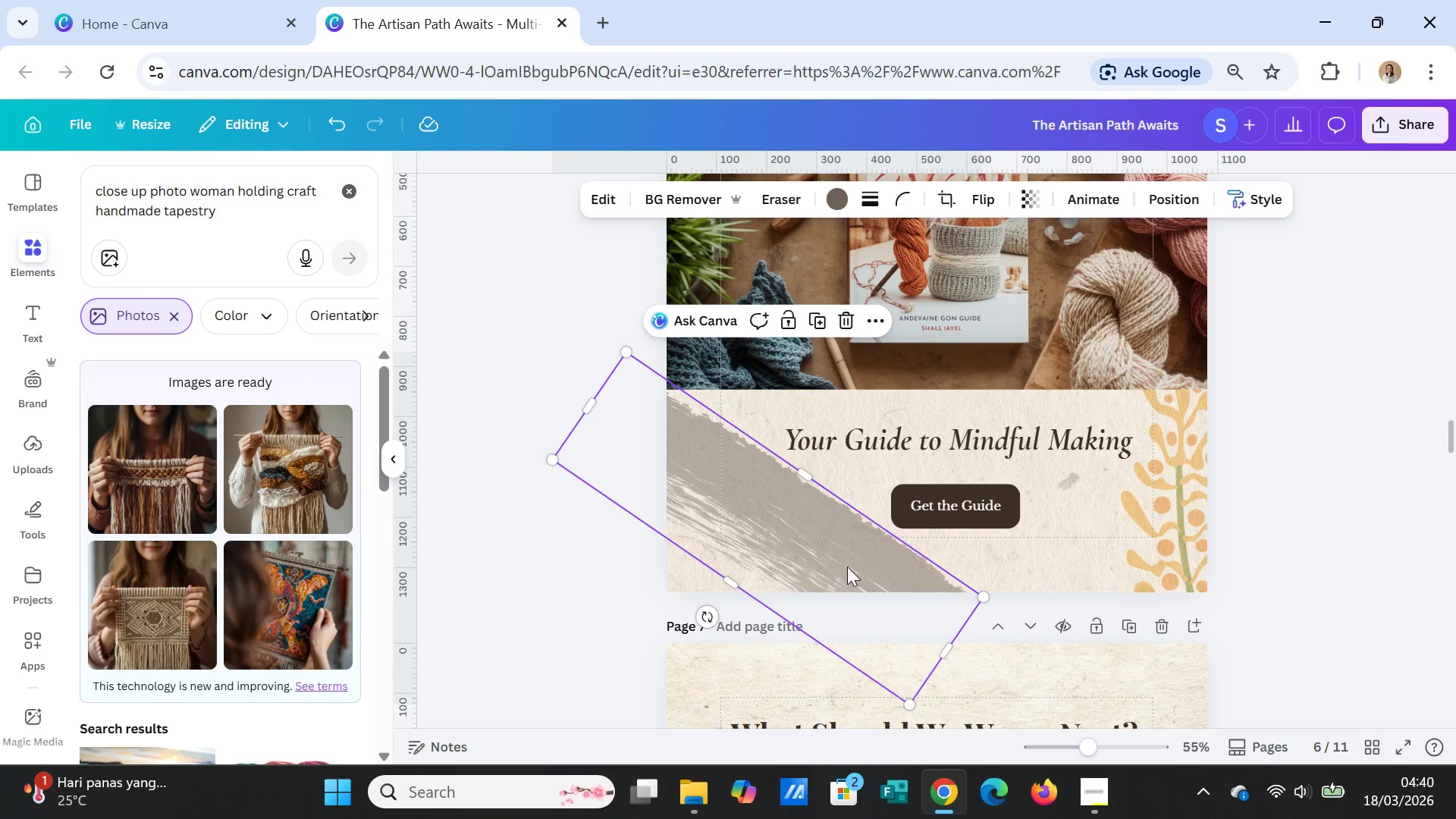 
left_click_drag(start_coordinate=[849, 566], to_coordinate=[856, 573])
 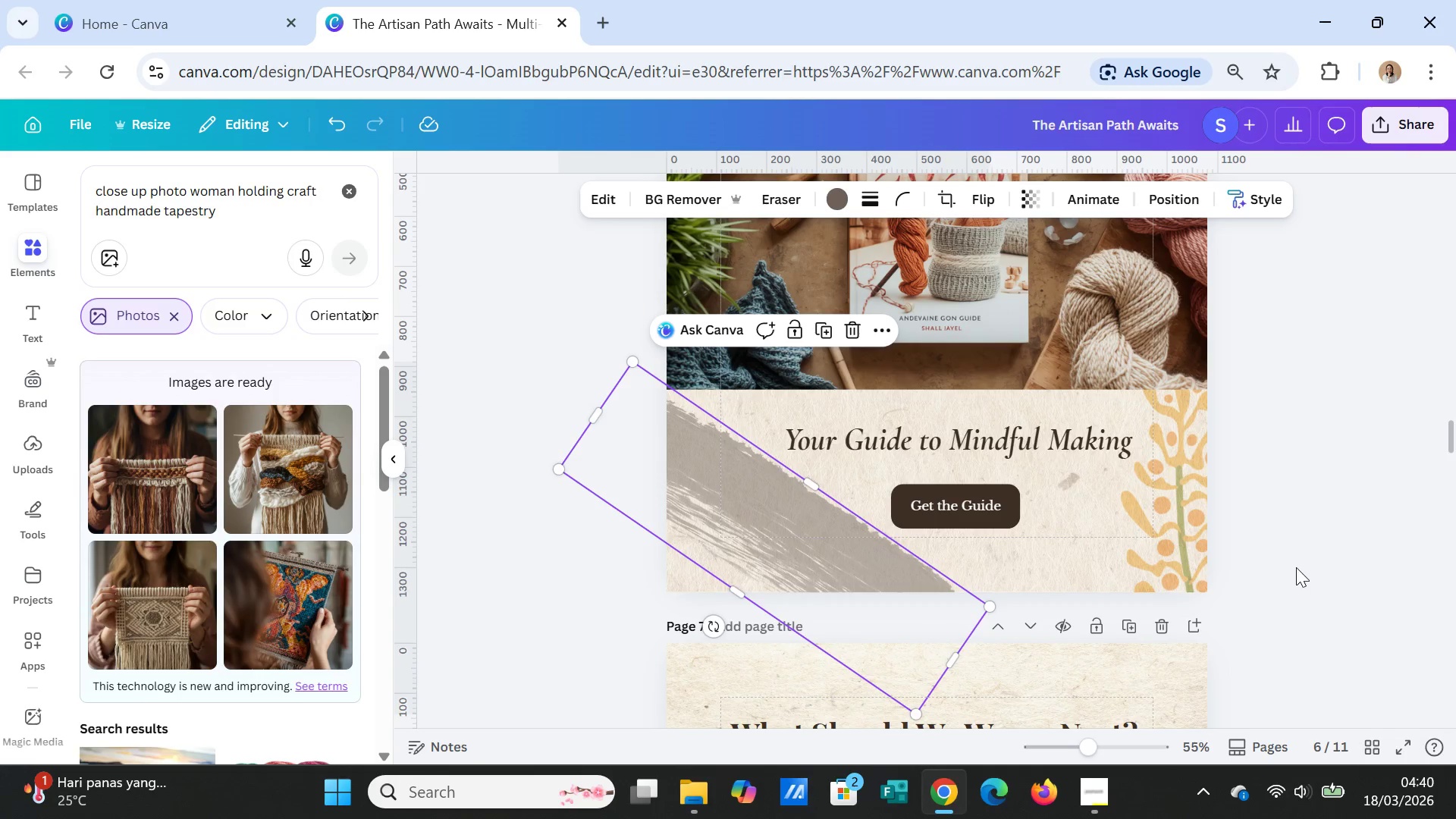 
left_click([1297, 567])
 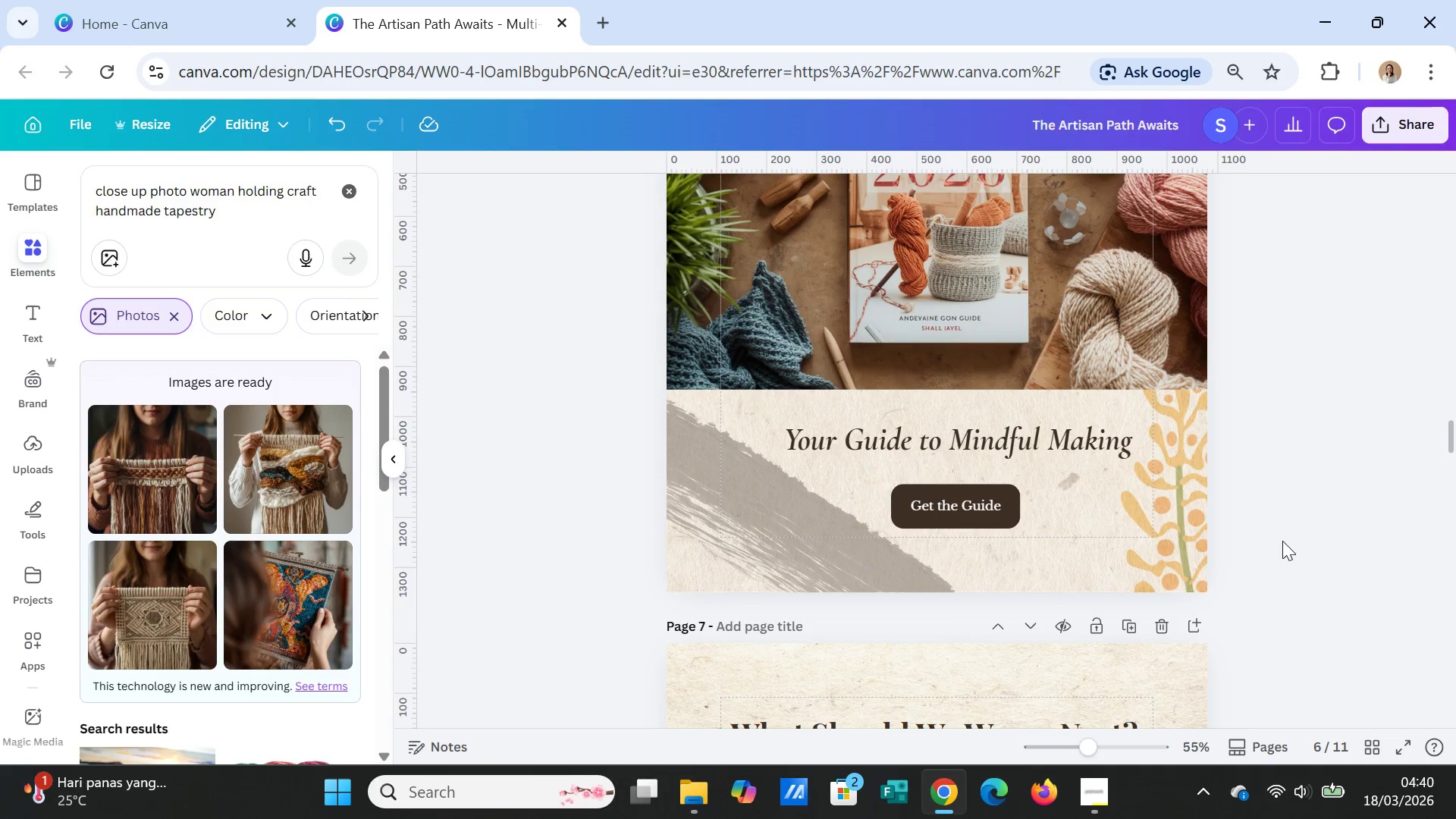 
scroll: coordinate [1262, 508], scroll_direction: up, amount: 7.0
 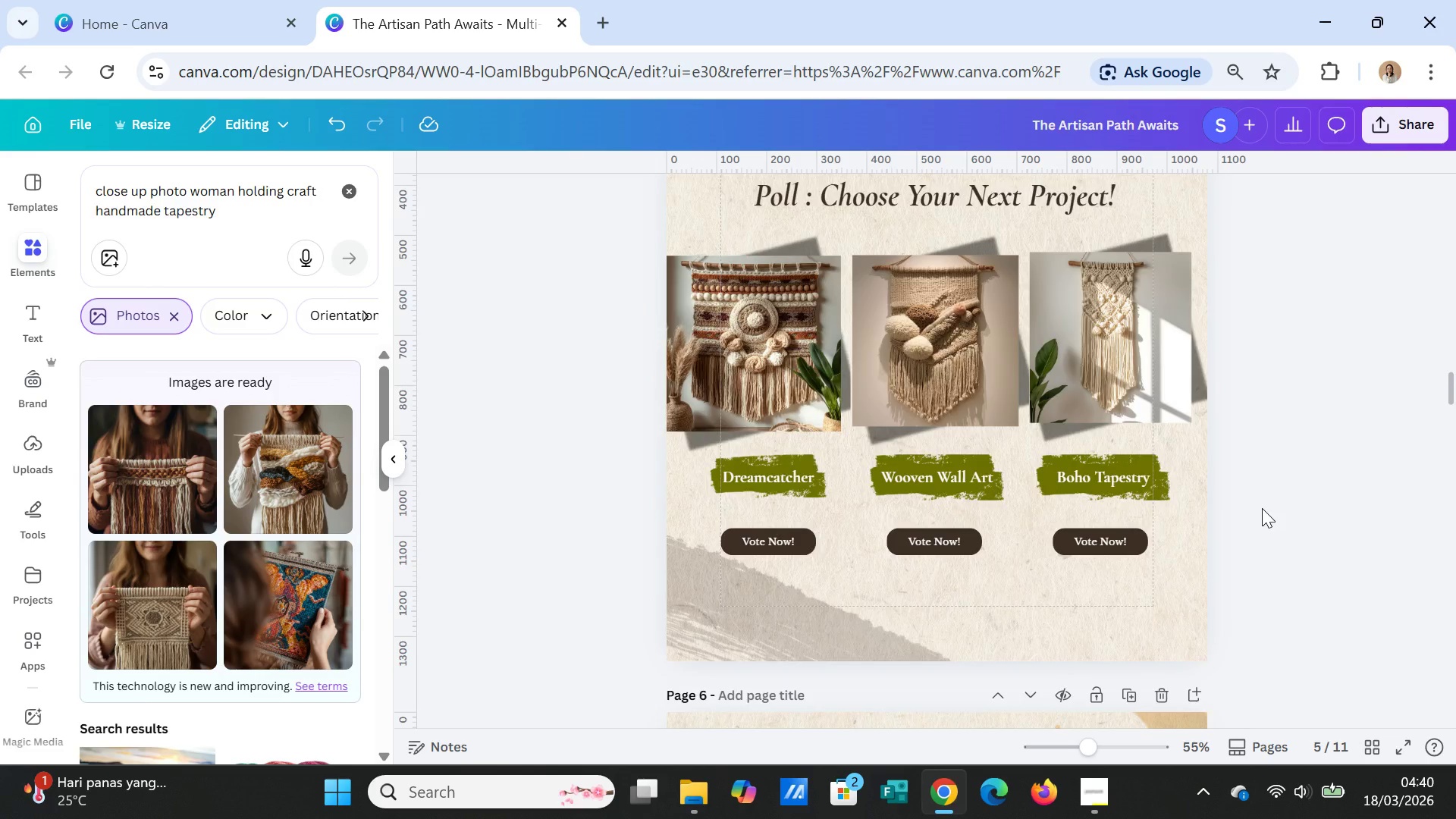 
scroll: coordinate [1262, 508], scroll_direction: down, amount: 7.0
 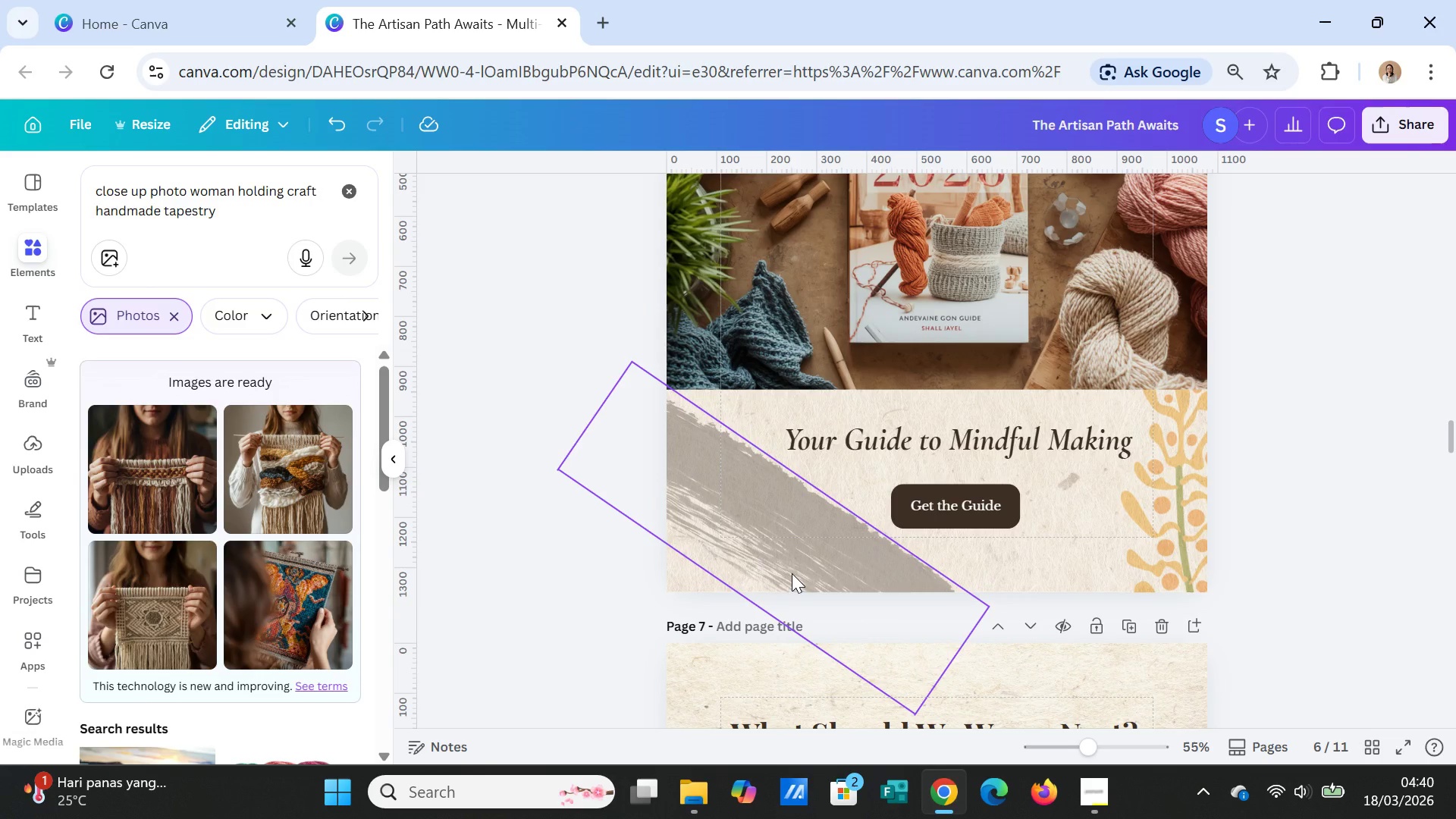 
left_click([792, 573])
 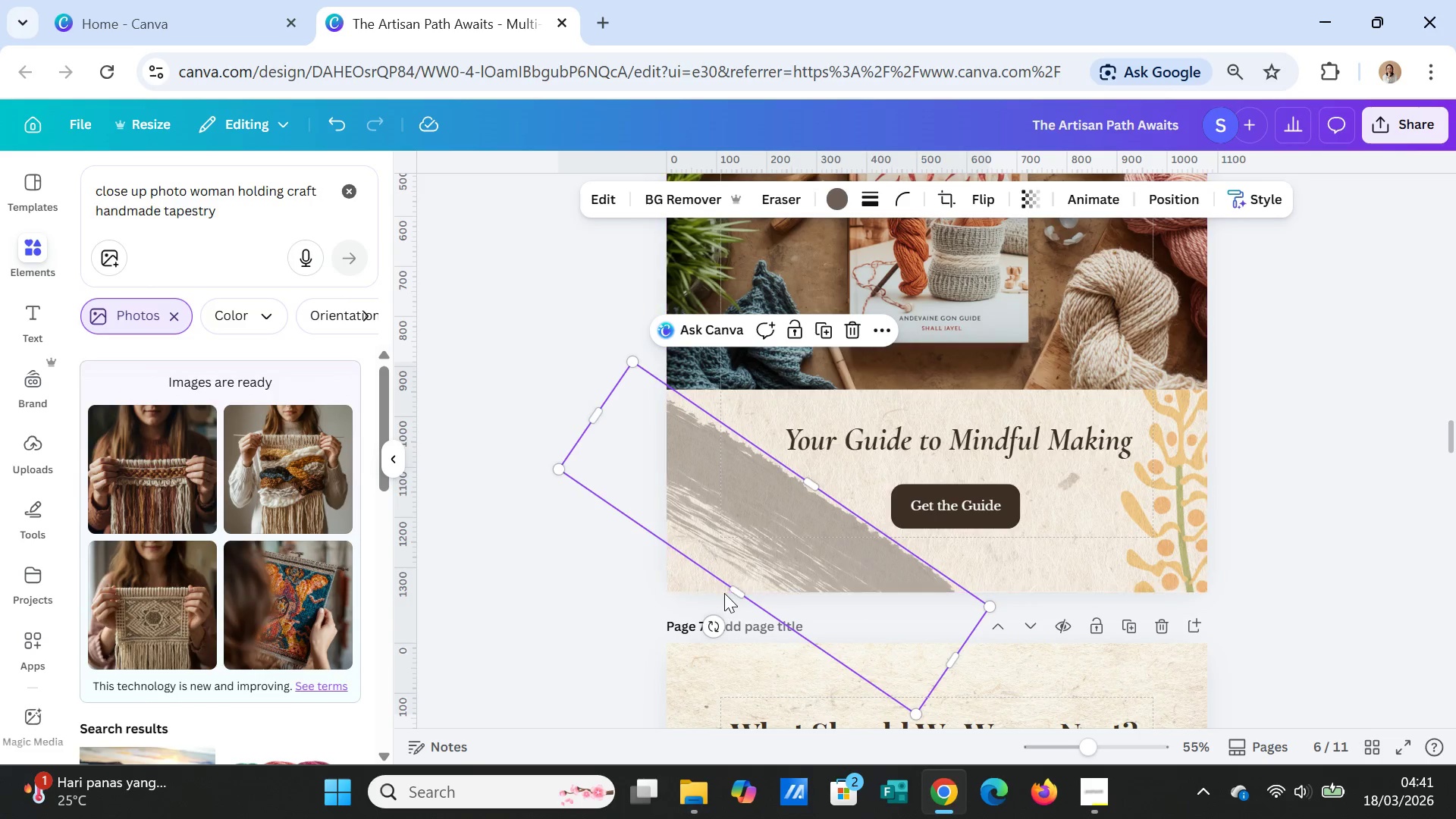 
left_click_drag(start_coordinate=[732, 591], to_coordinate=[721, 619])
 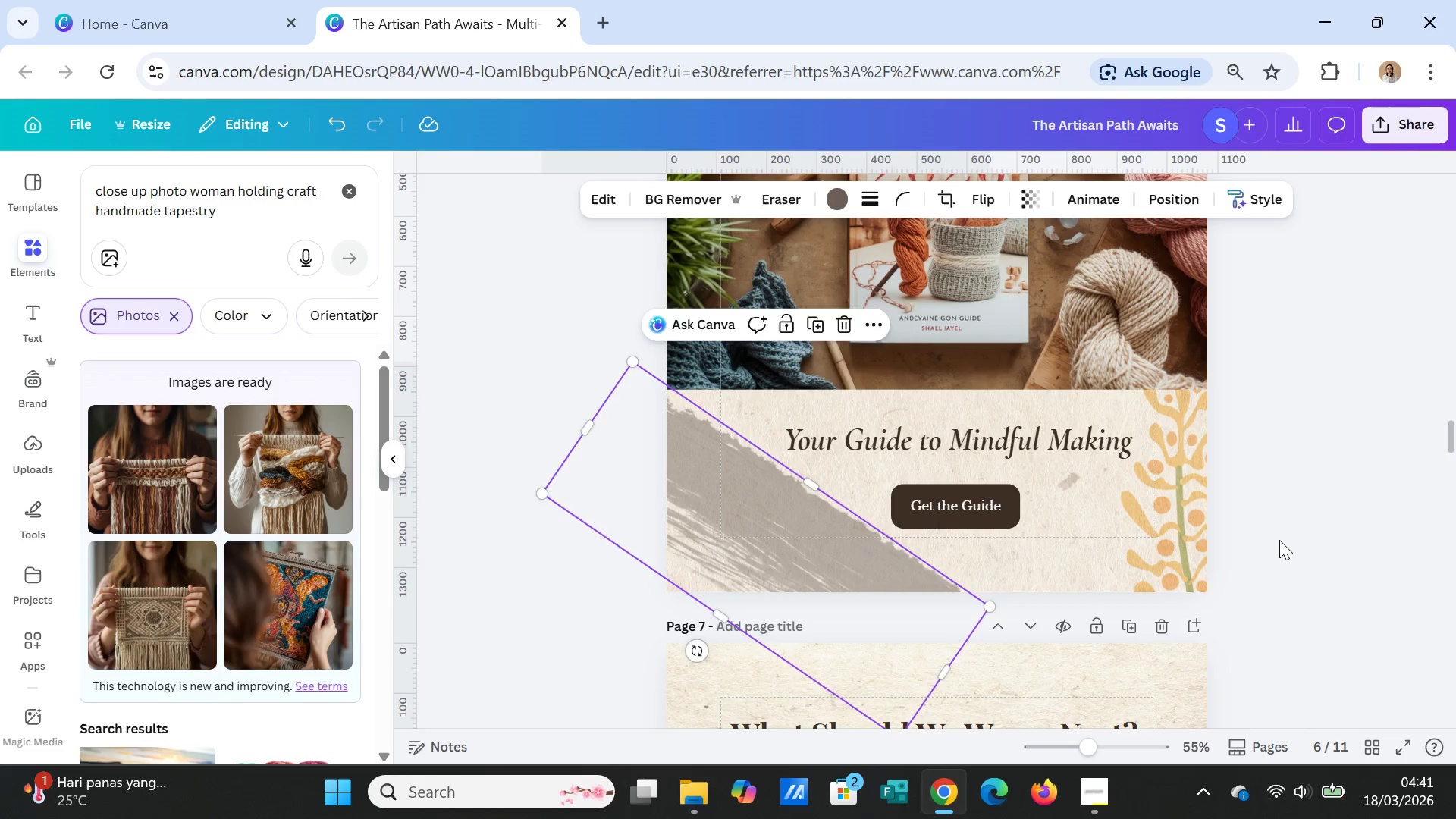 
left_click([1280, 540])
 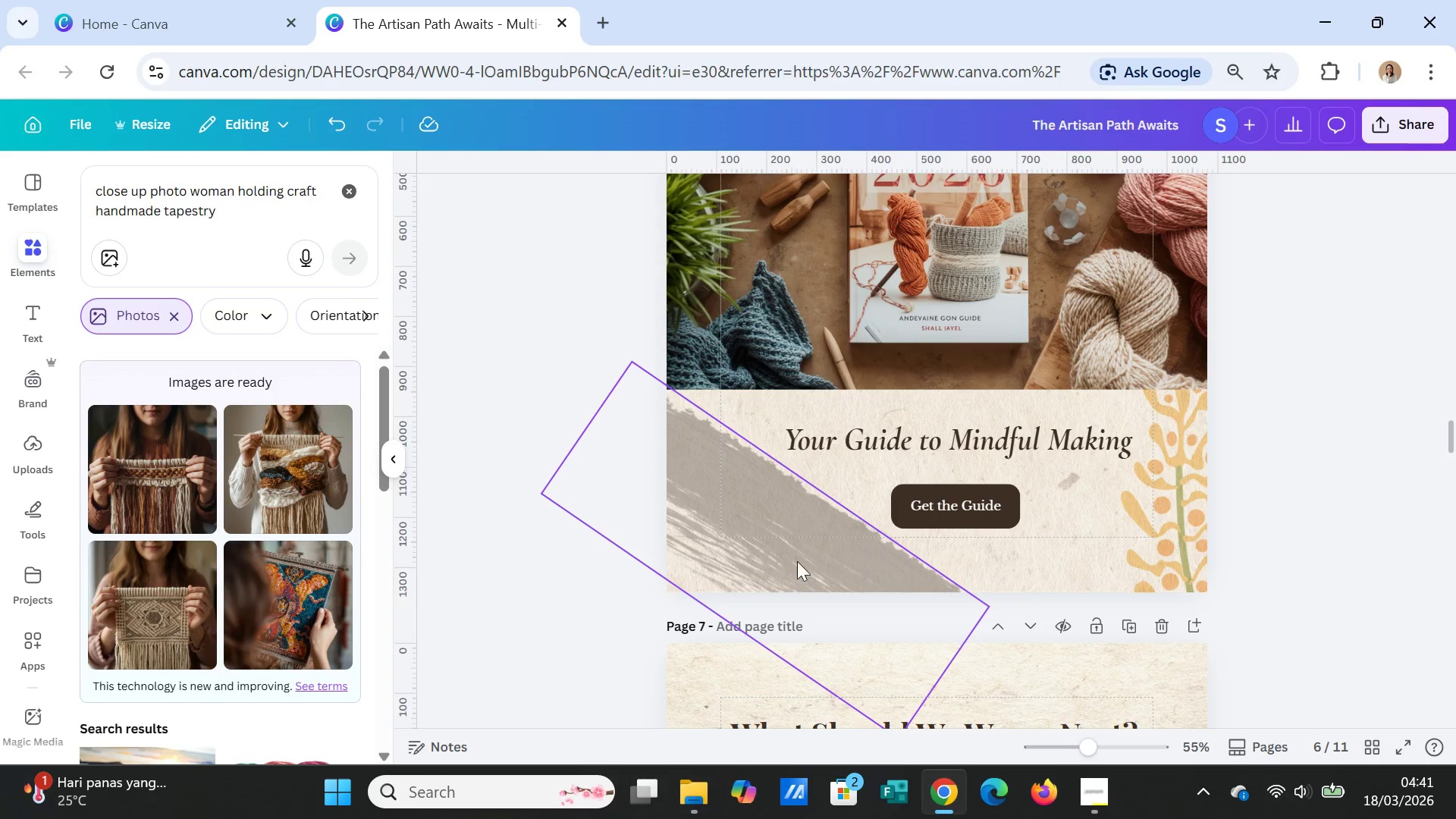 
right_click([796, 551])
 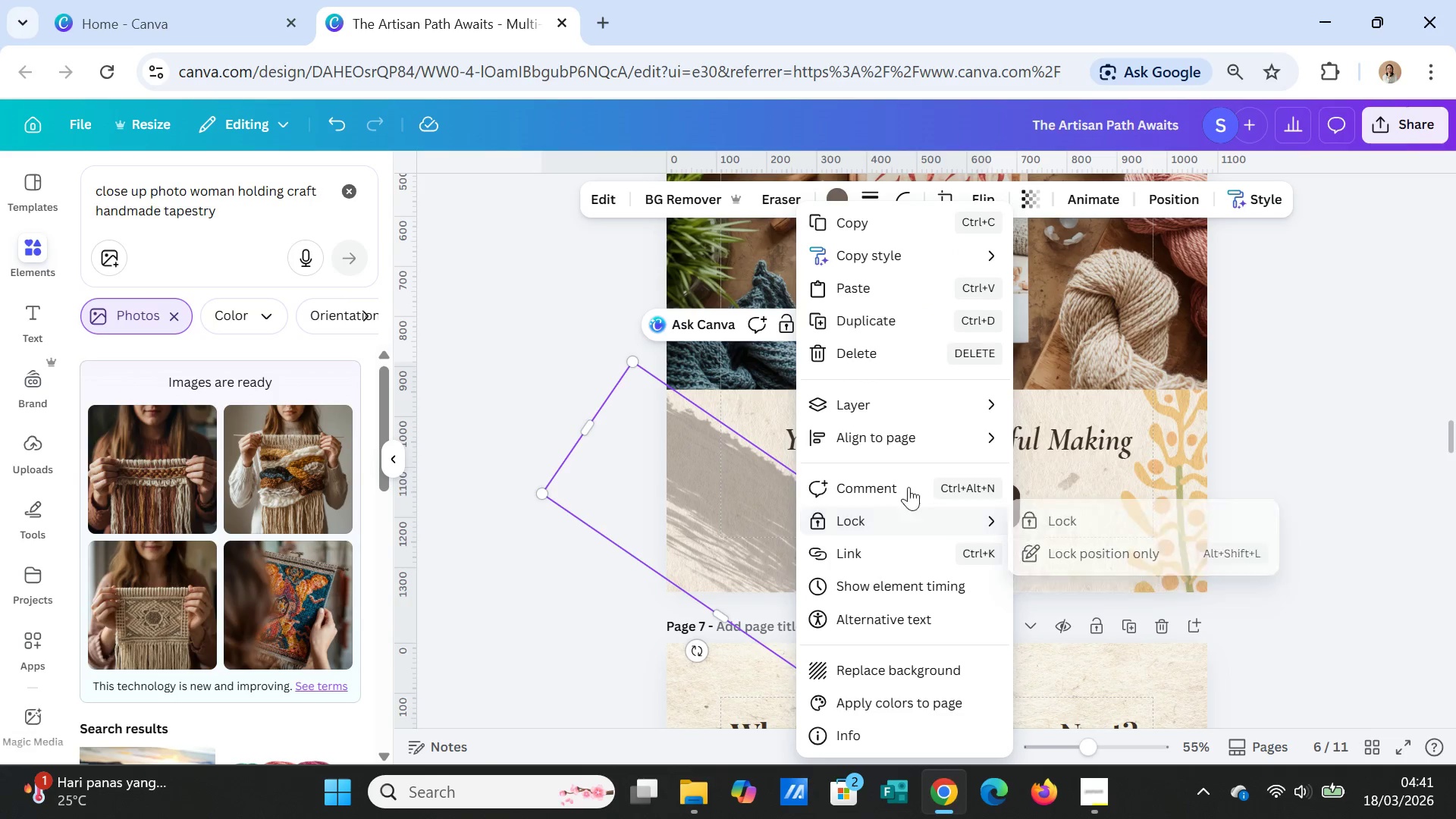 
left_click([918, 404])
 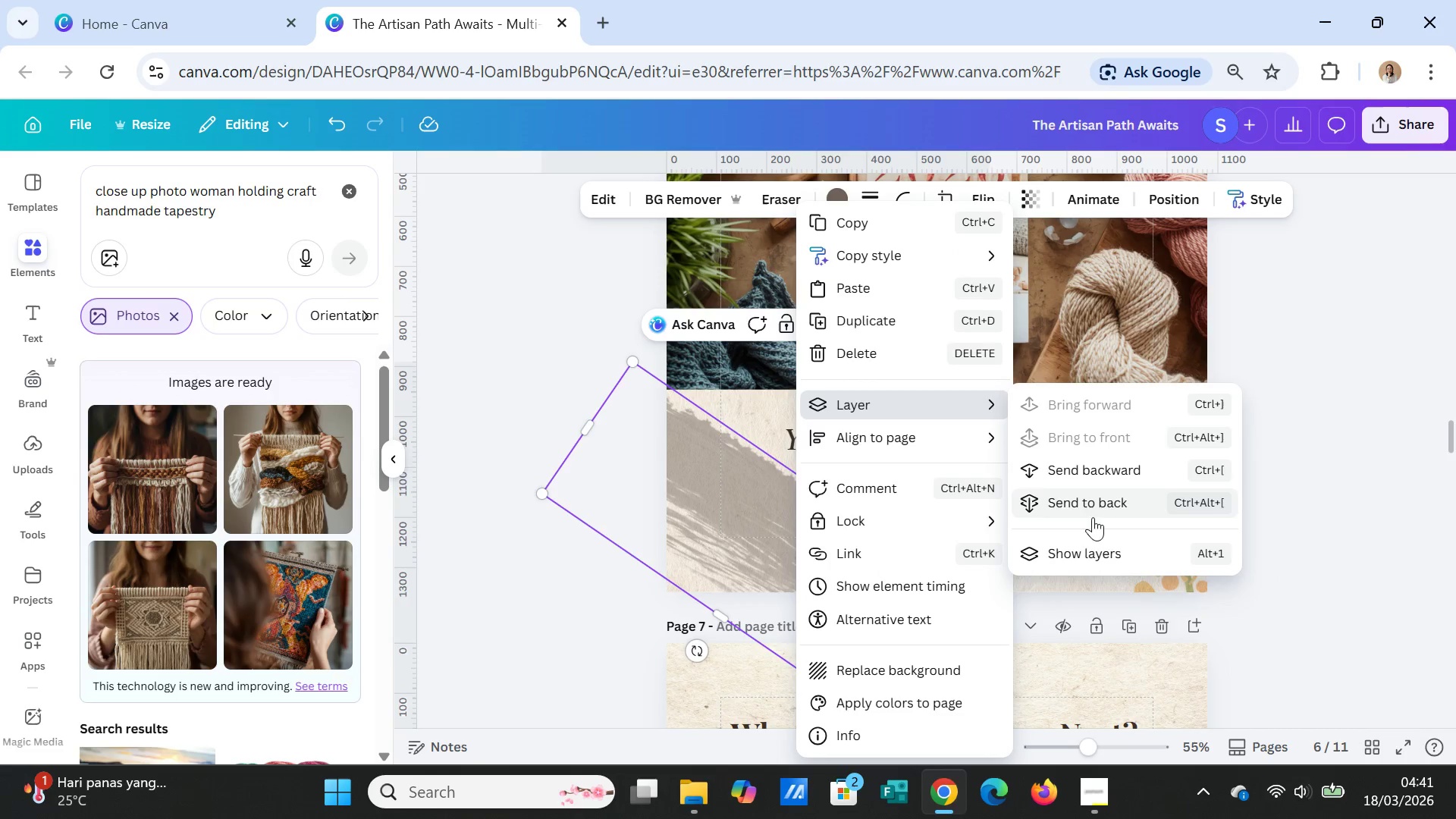 
left_click([1093, 505])
 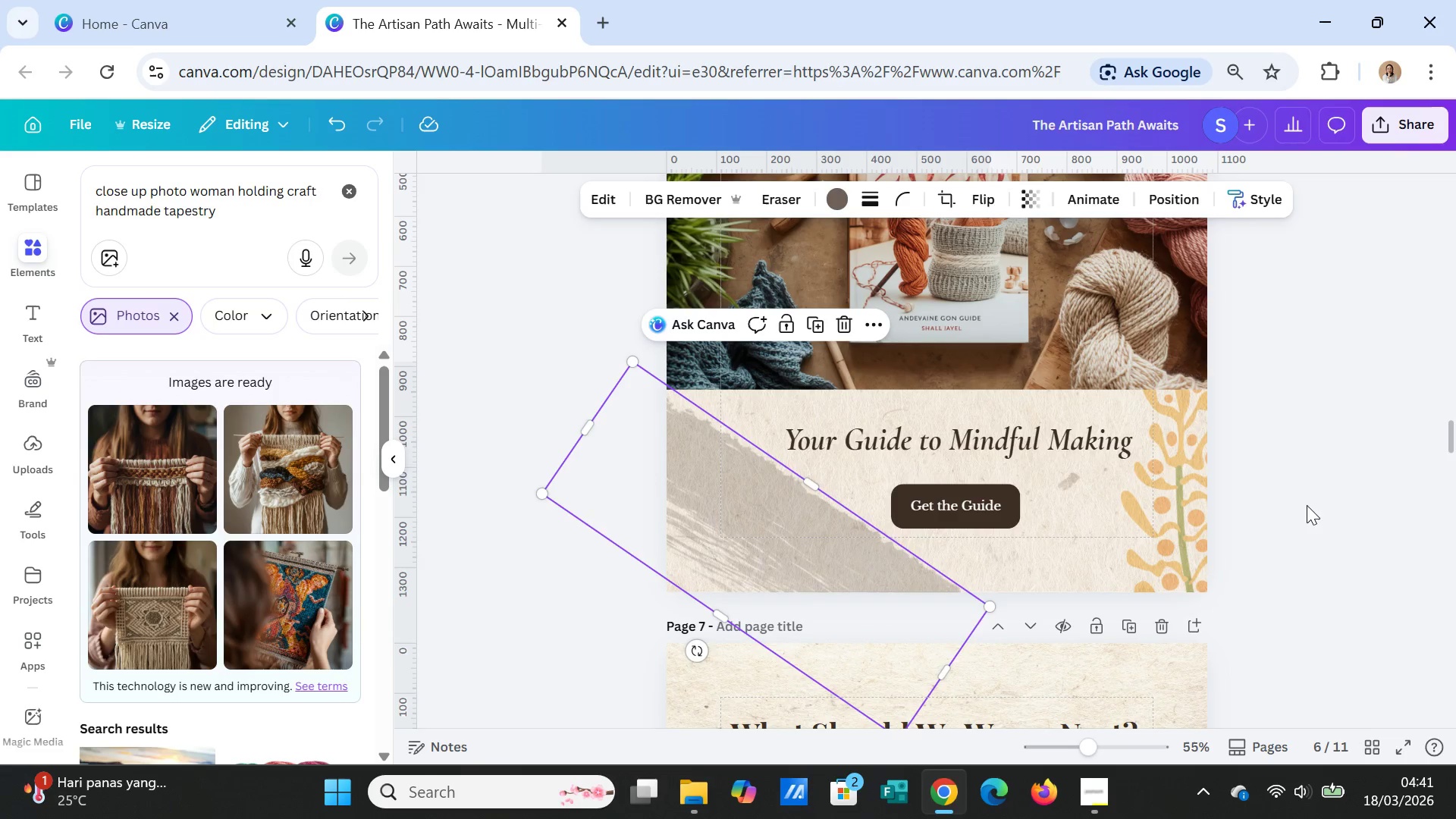 
left_click([1310, 507])
 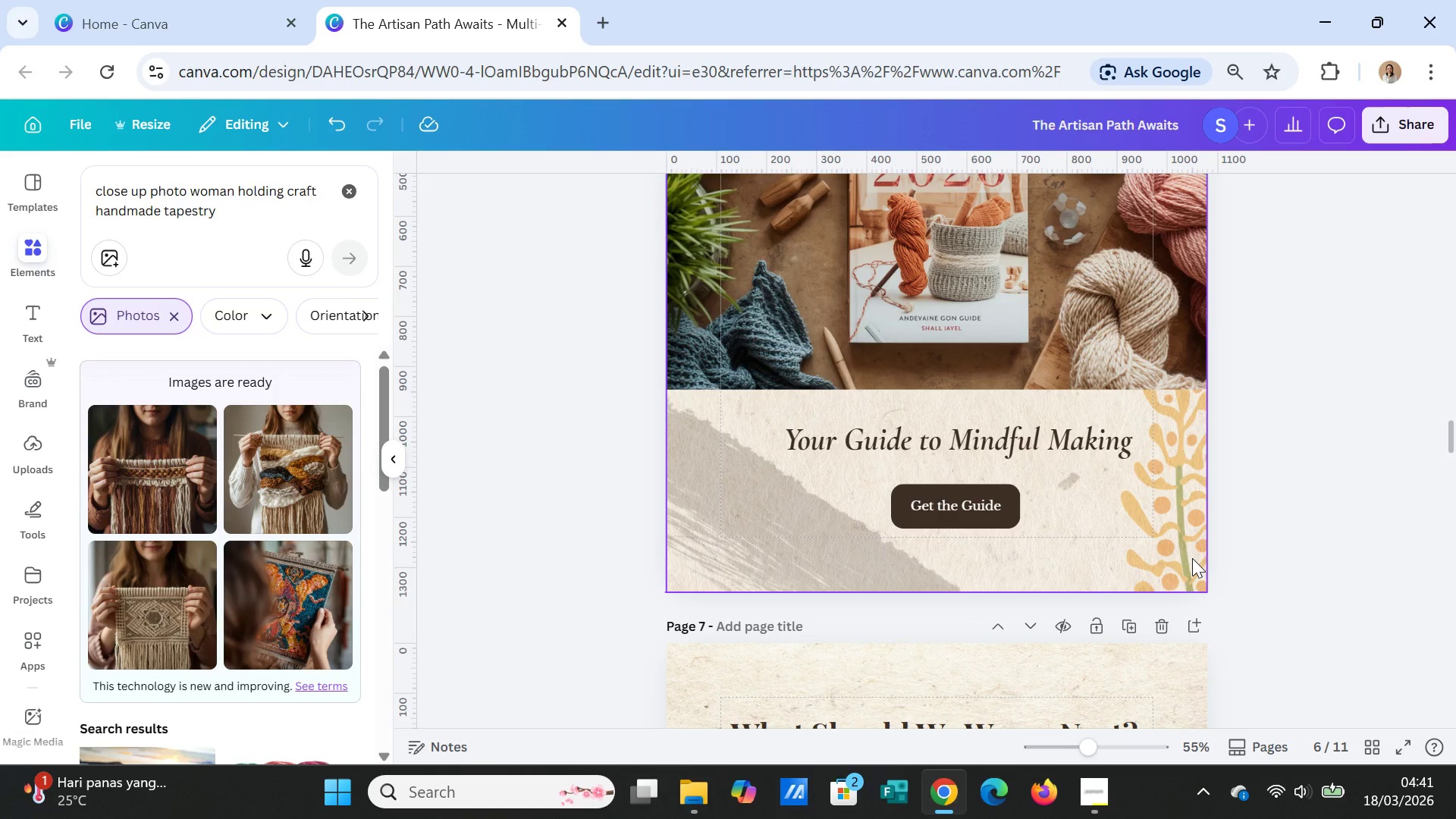 
scroll: coordinate [1192, 558], scroll_direction: up, amount: 3.0
 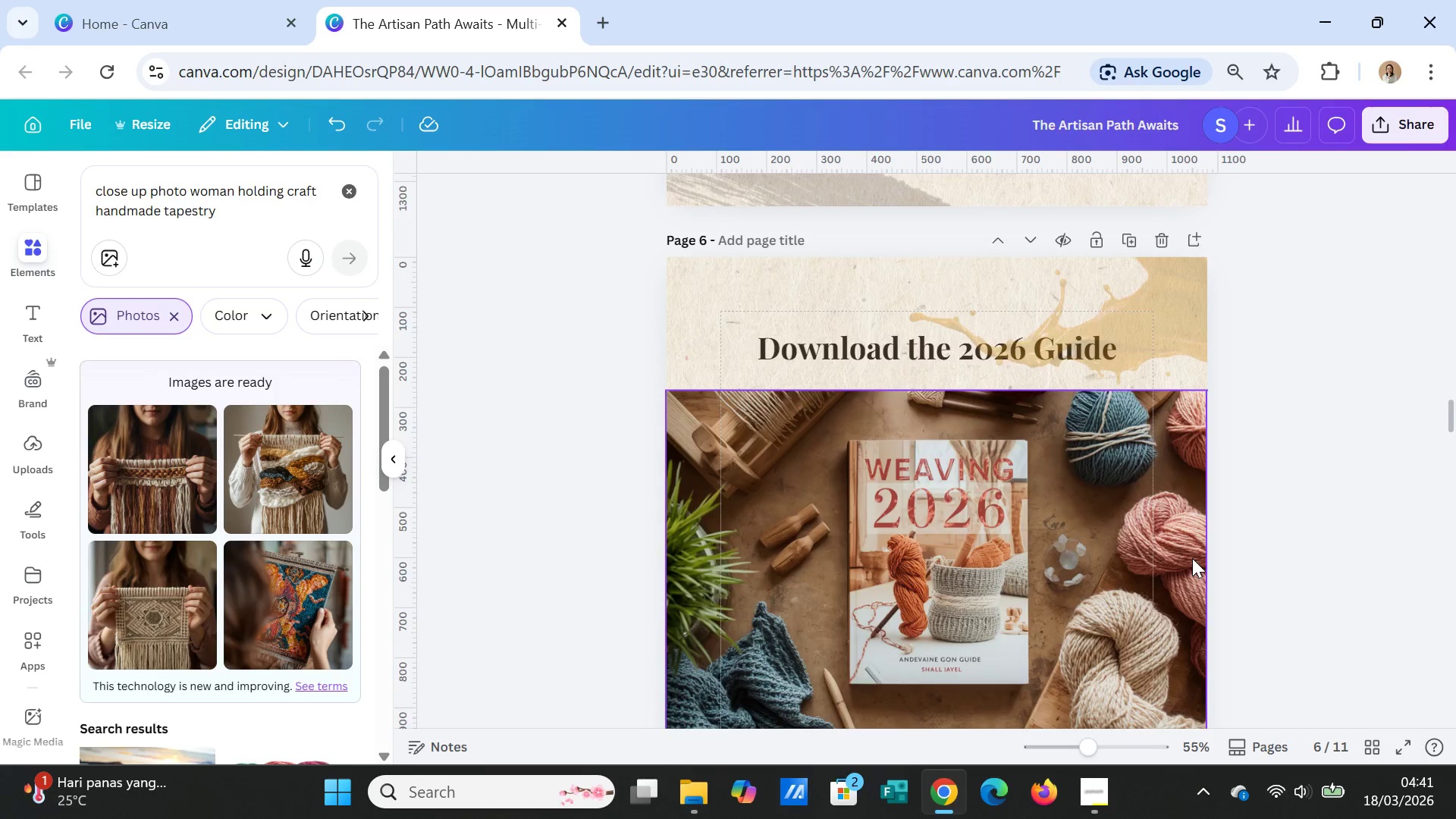 
scroll: coordinate [1192, 558], scroll_direction: down, amount: 7.0
 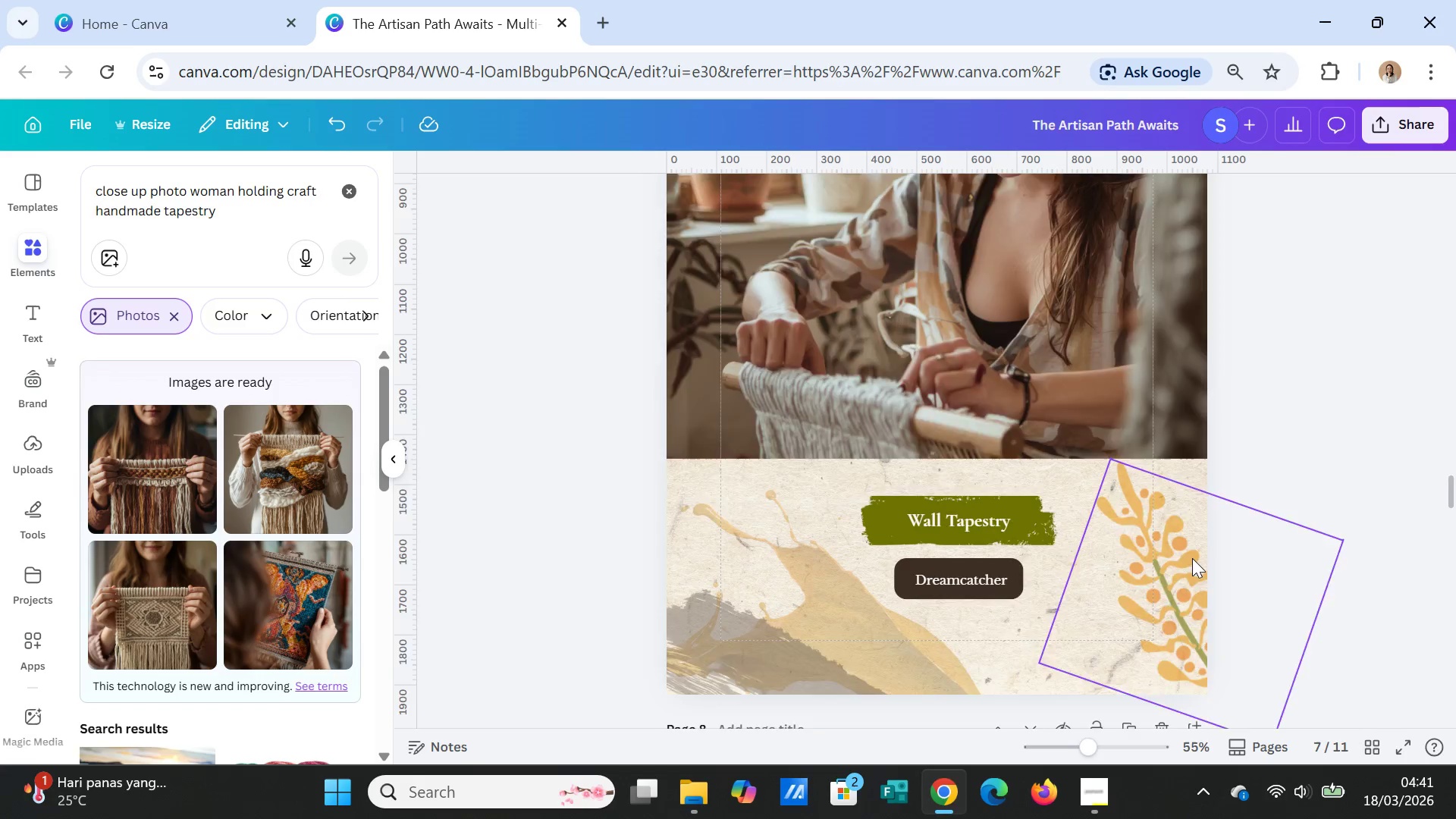 
left_click([855, 544])
 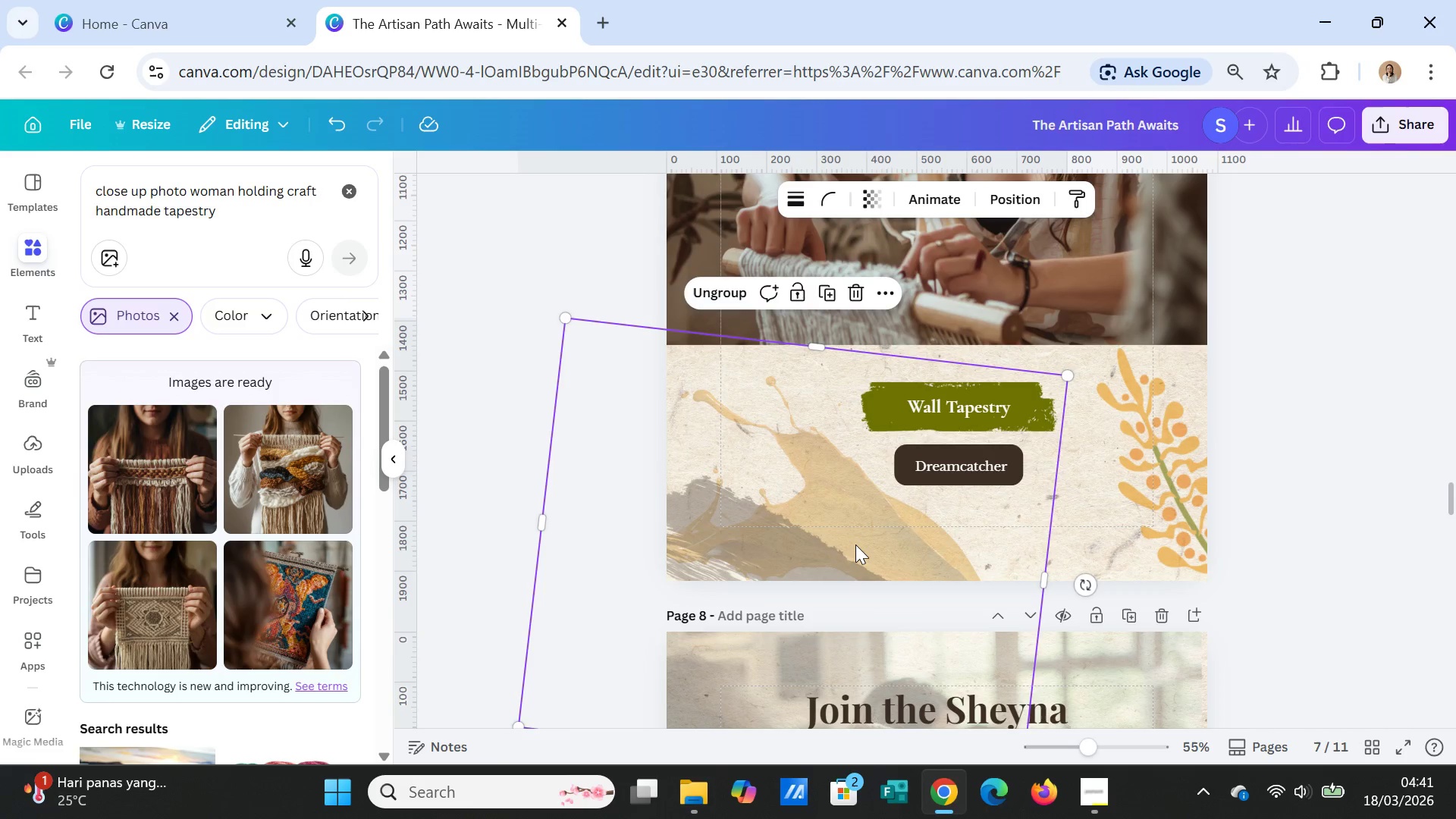 
right_click([855, 544])
 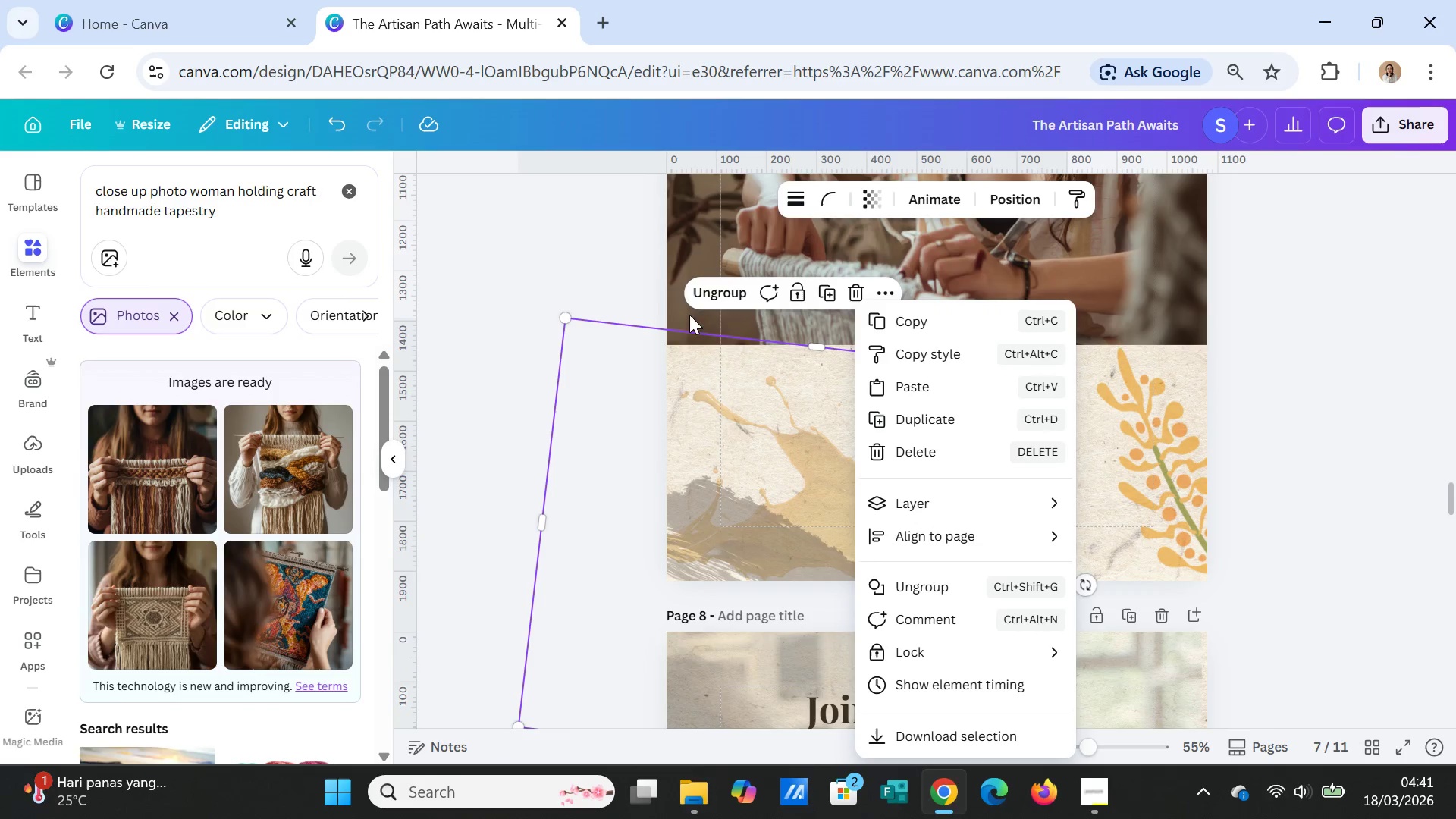 
left_click([698, 291])
 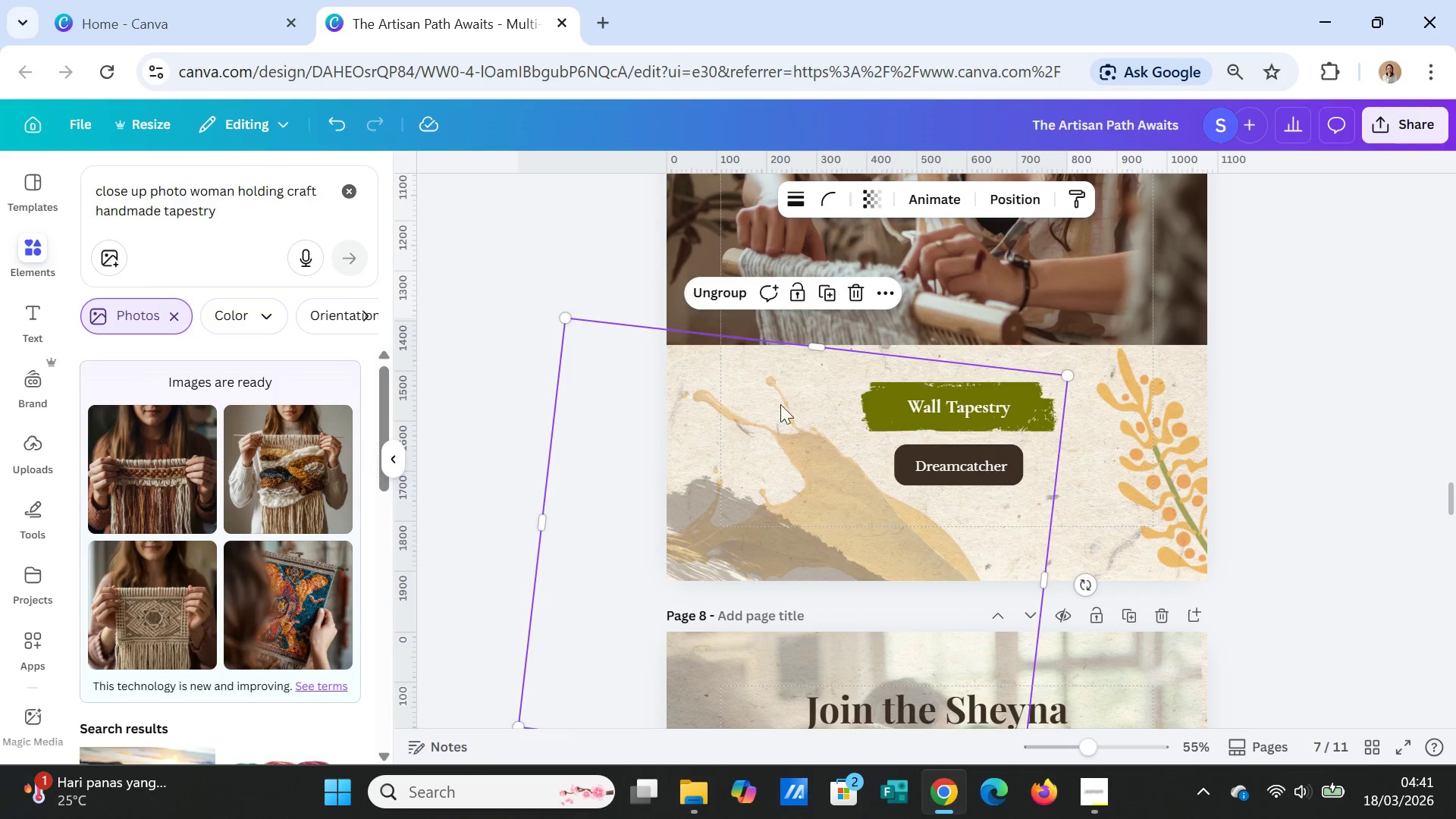 
left_click([713, 286])
 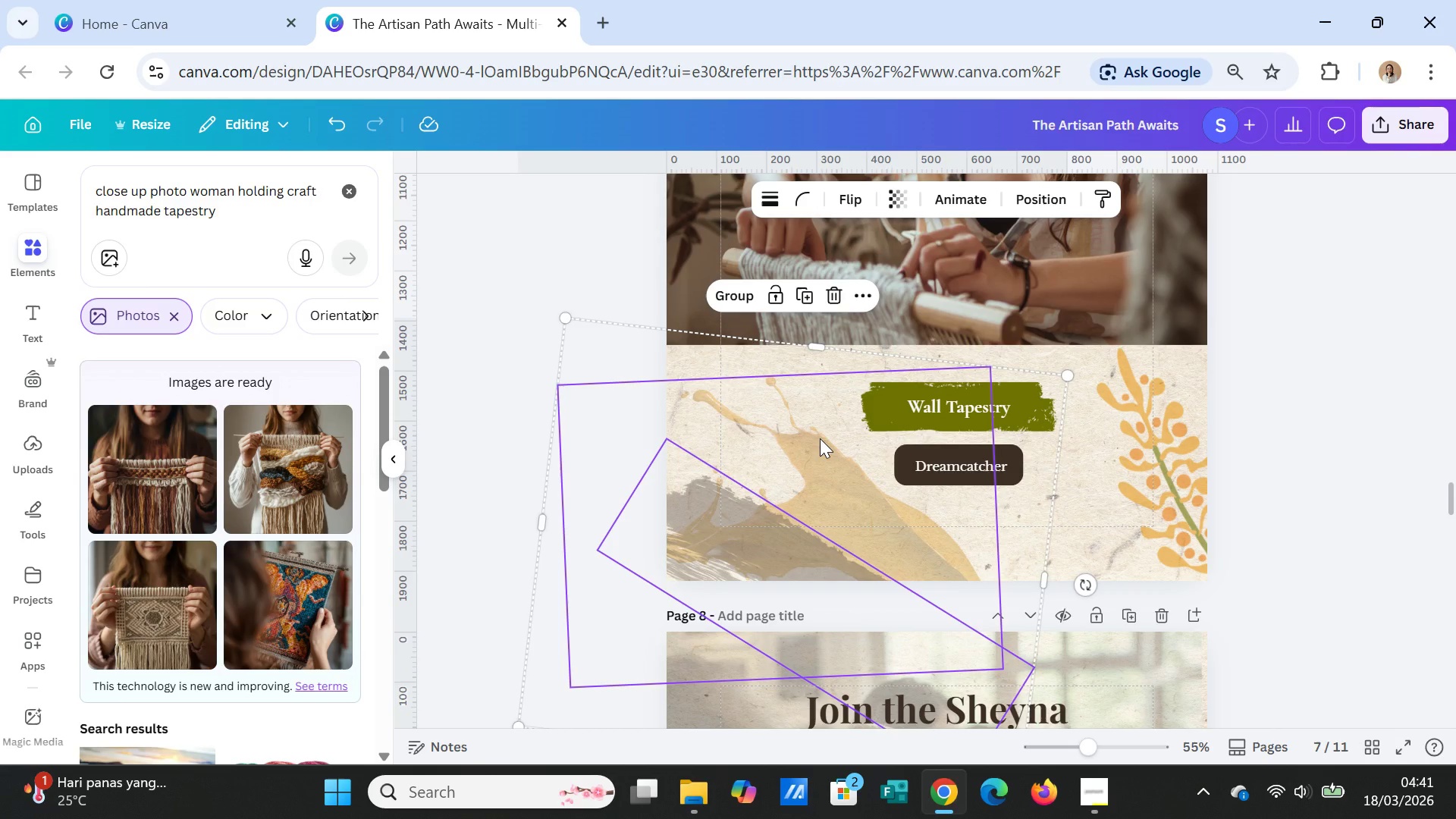 
left_click([820, 438])
 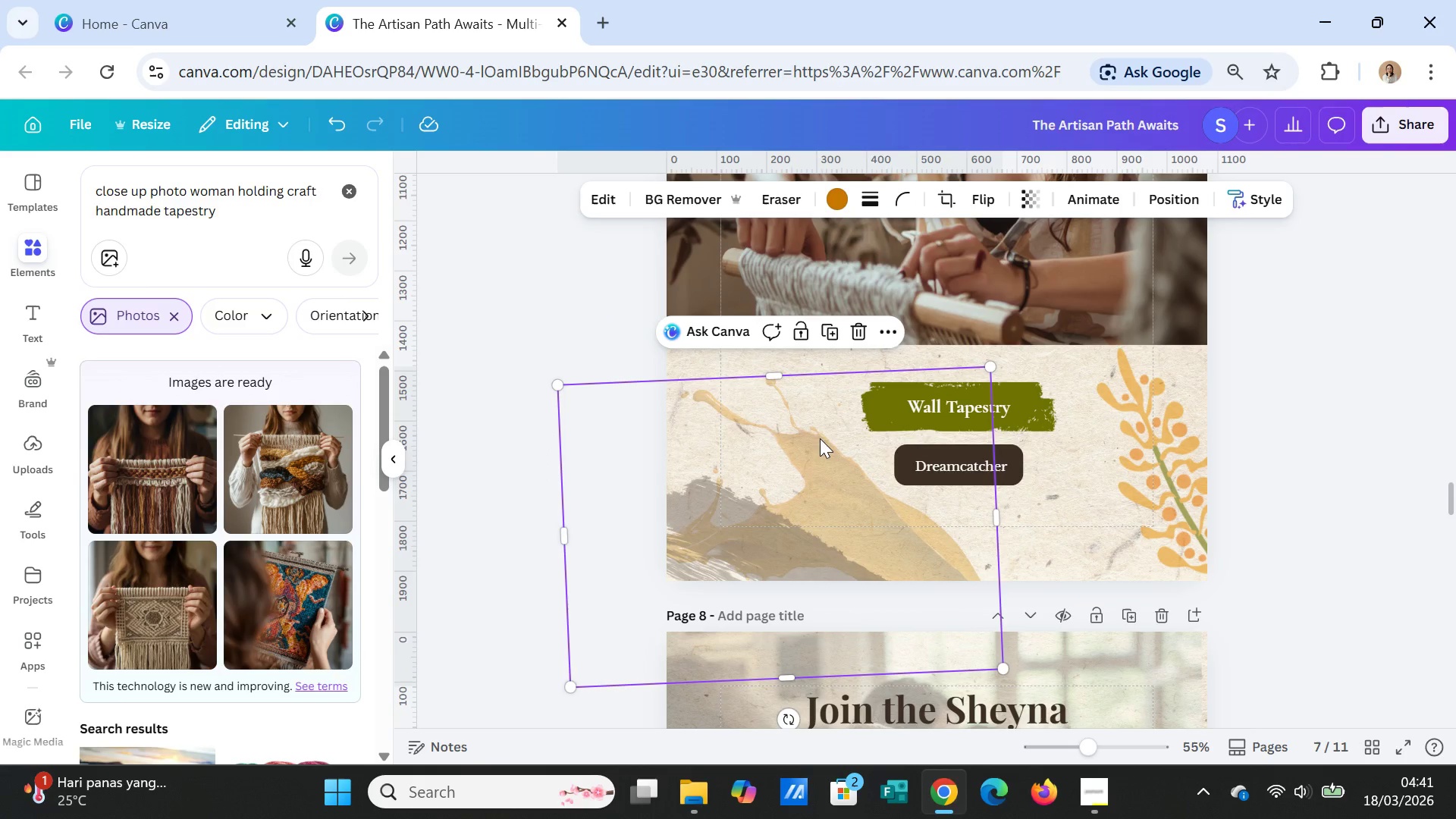 
left_click_drag(start_coordinate=[820, 438], to_coordinate=[1103, 200])
 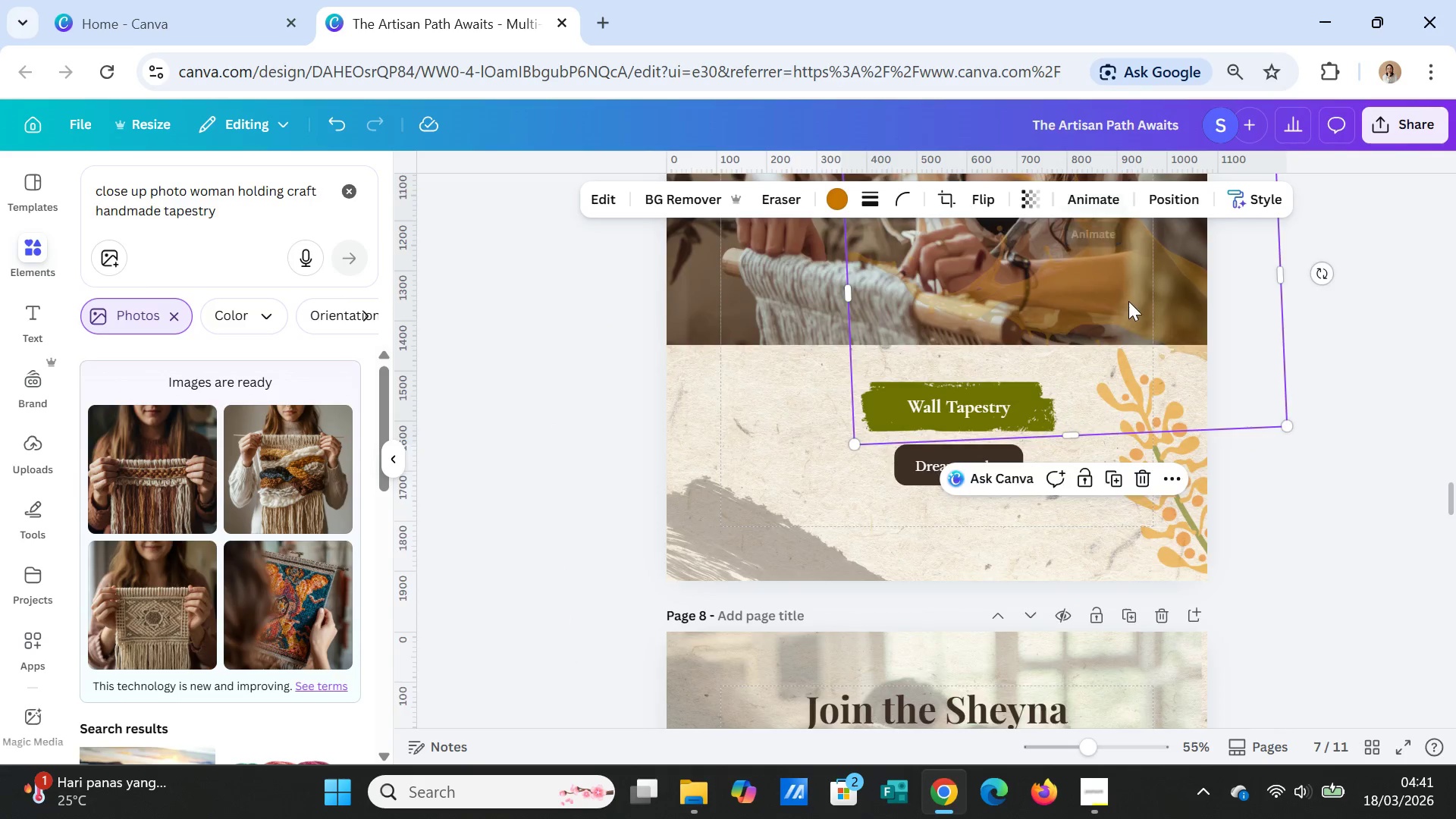 
scroll: coordinate [1192, 613], scroll_direction: up, amount: 5.0
 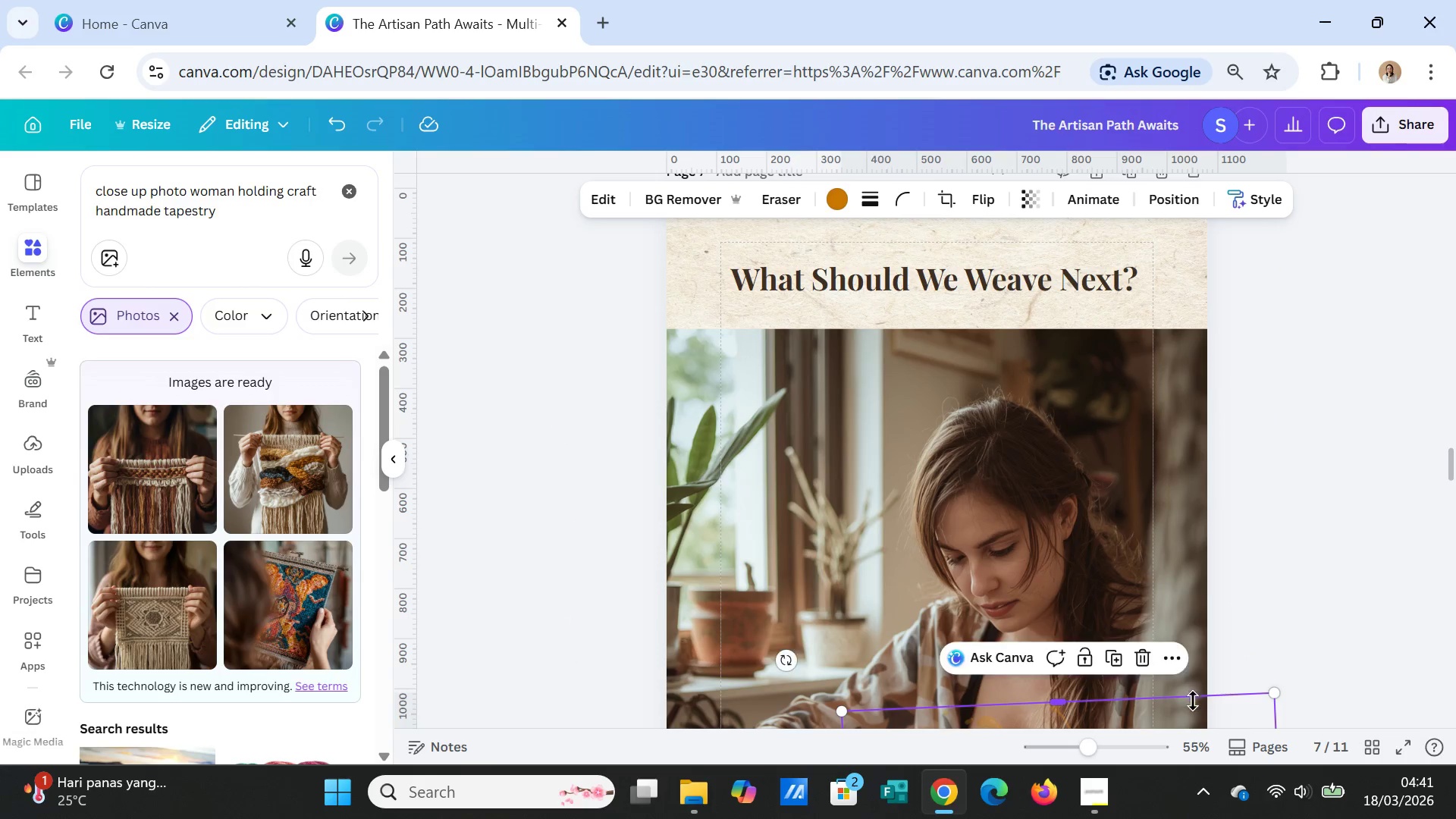 
left_click_drag(start_coordinate=[1197, 708], to_coordinate=[1234, 110])
 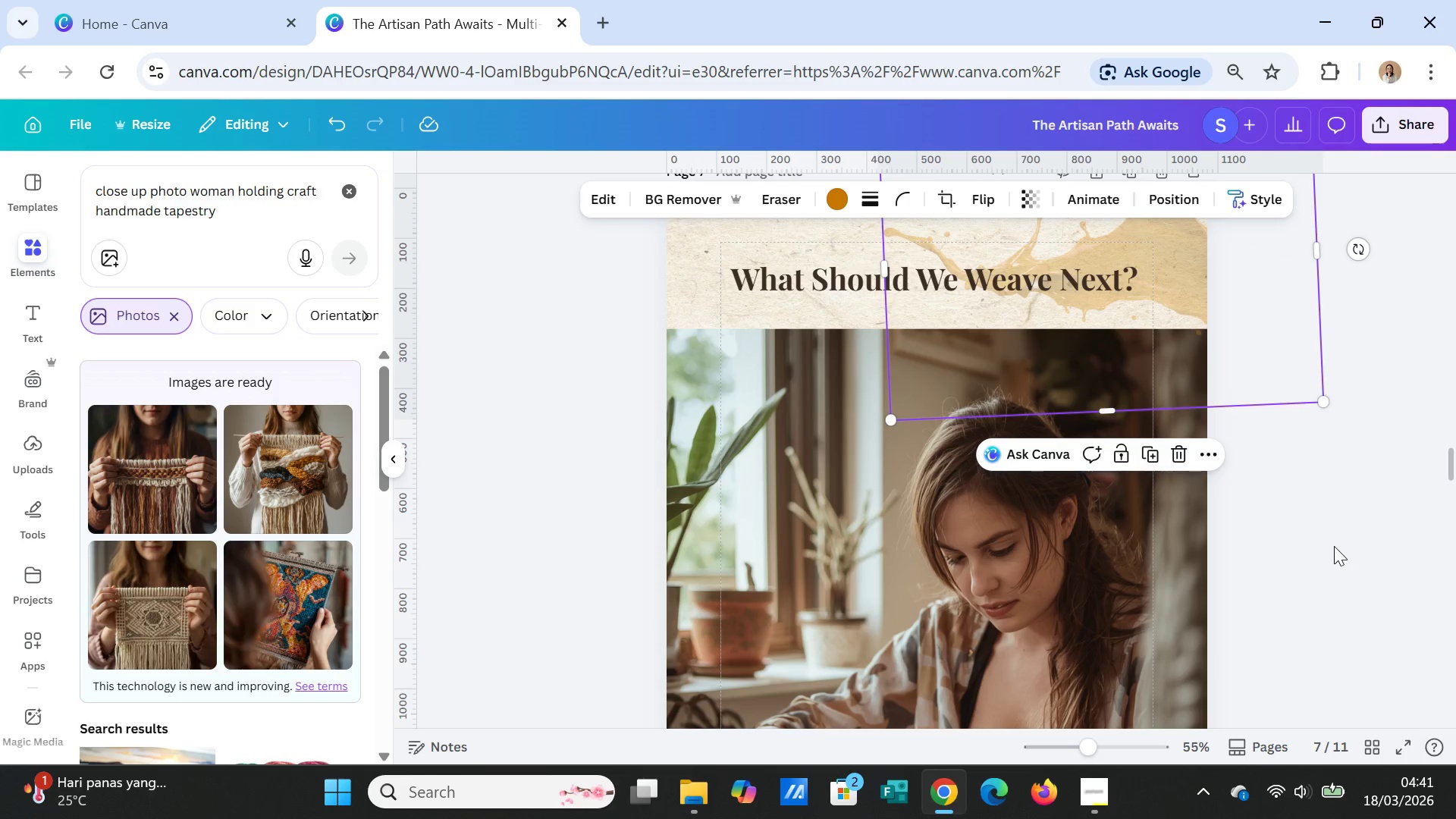 
left_click([1334, 546])
 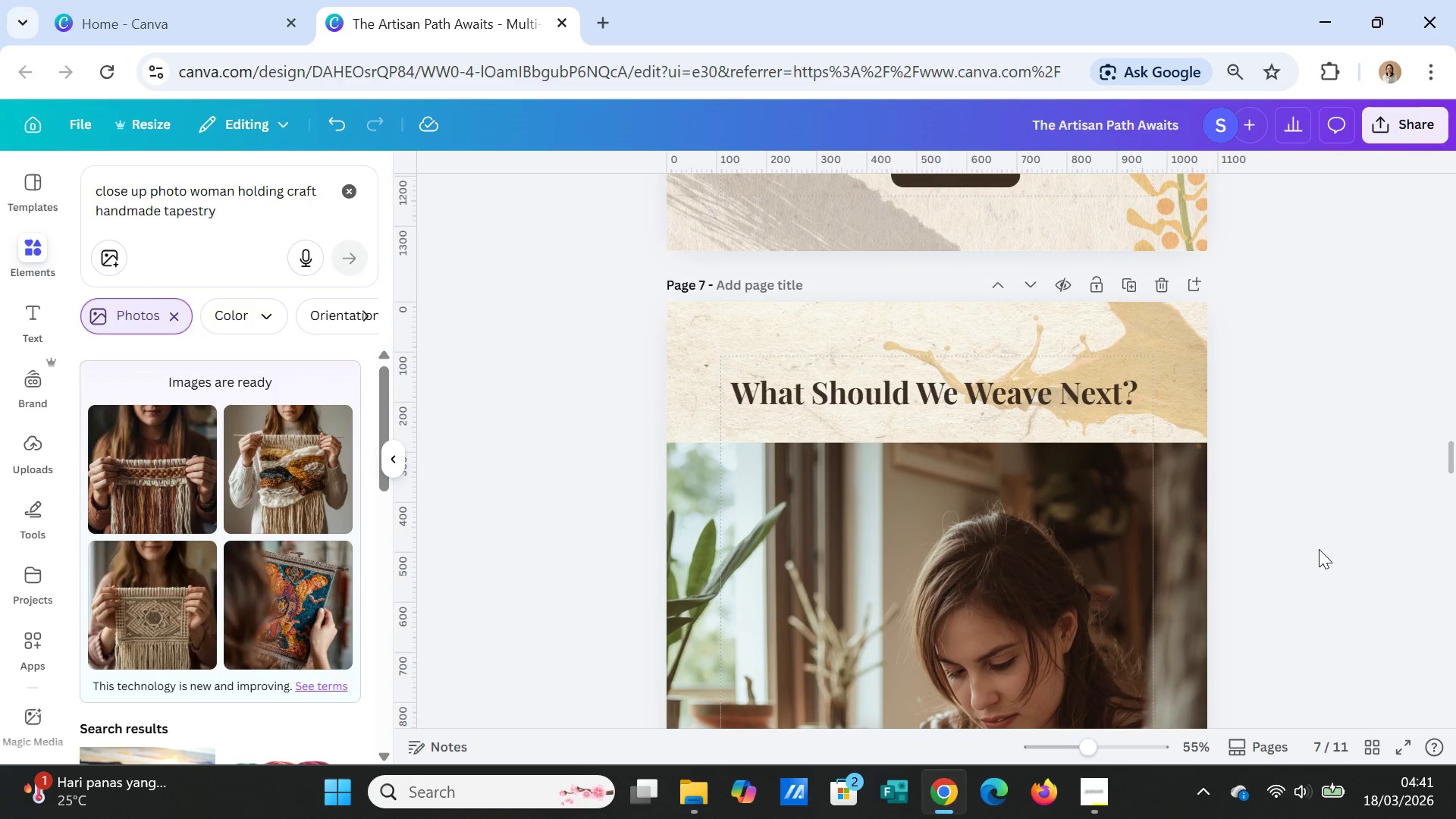 
scroll: coordinate [1319, 549], scroll_direction: up, amount: 1.0
 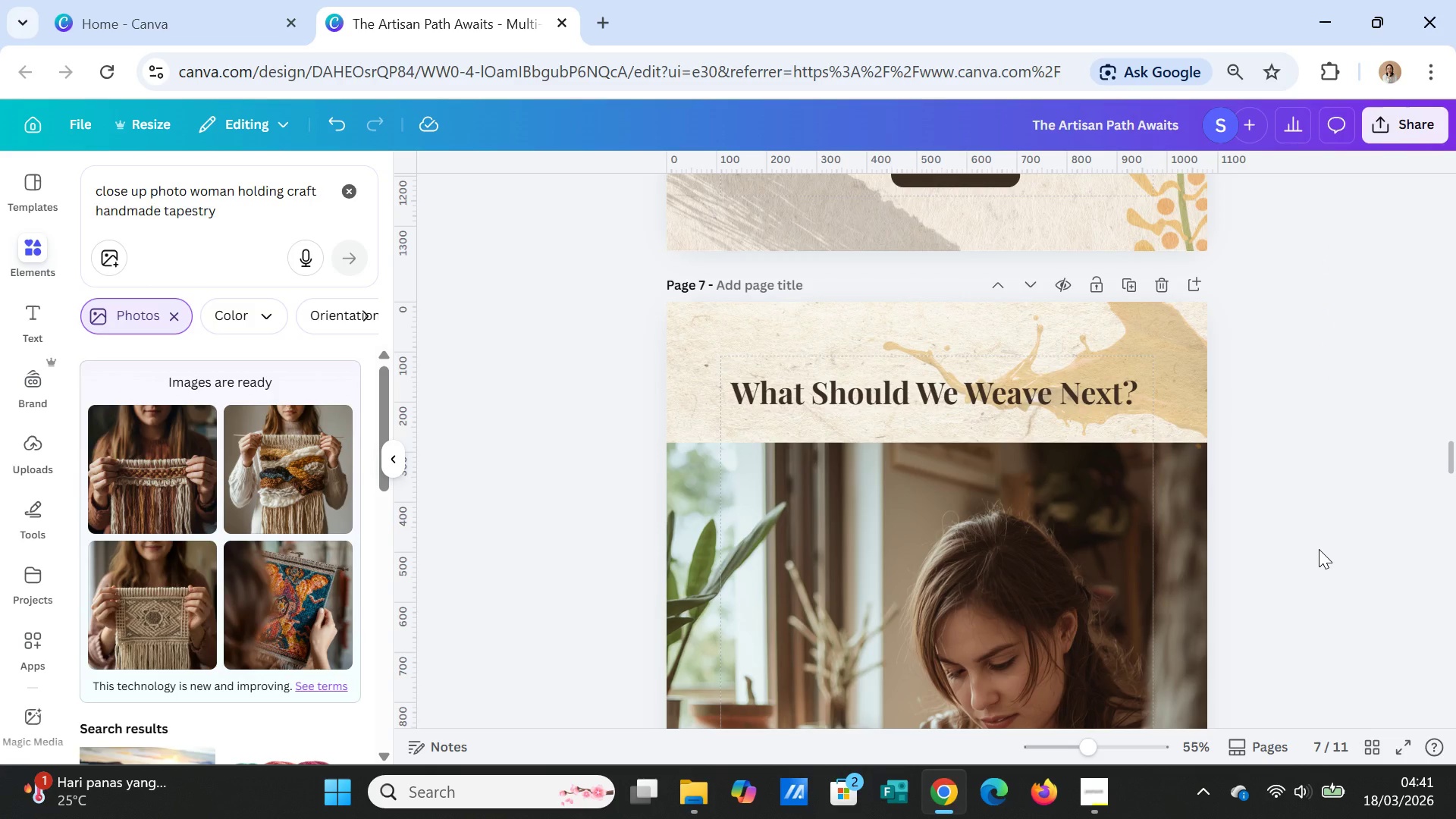 
scroll: coordinate [1319, 549], scroll_direction: down, amount: 7.0
 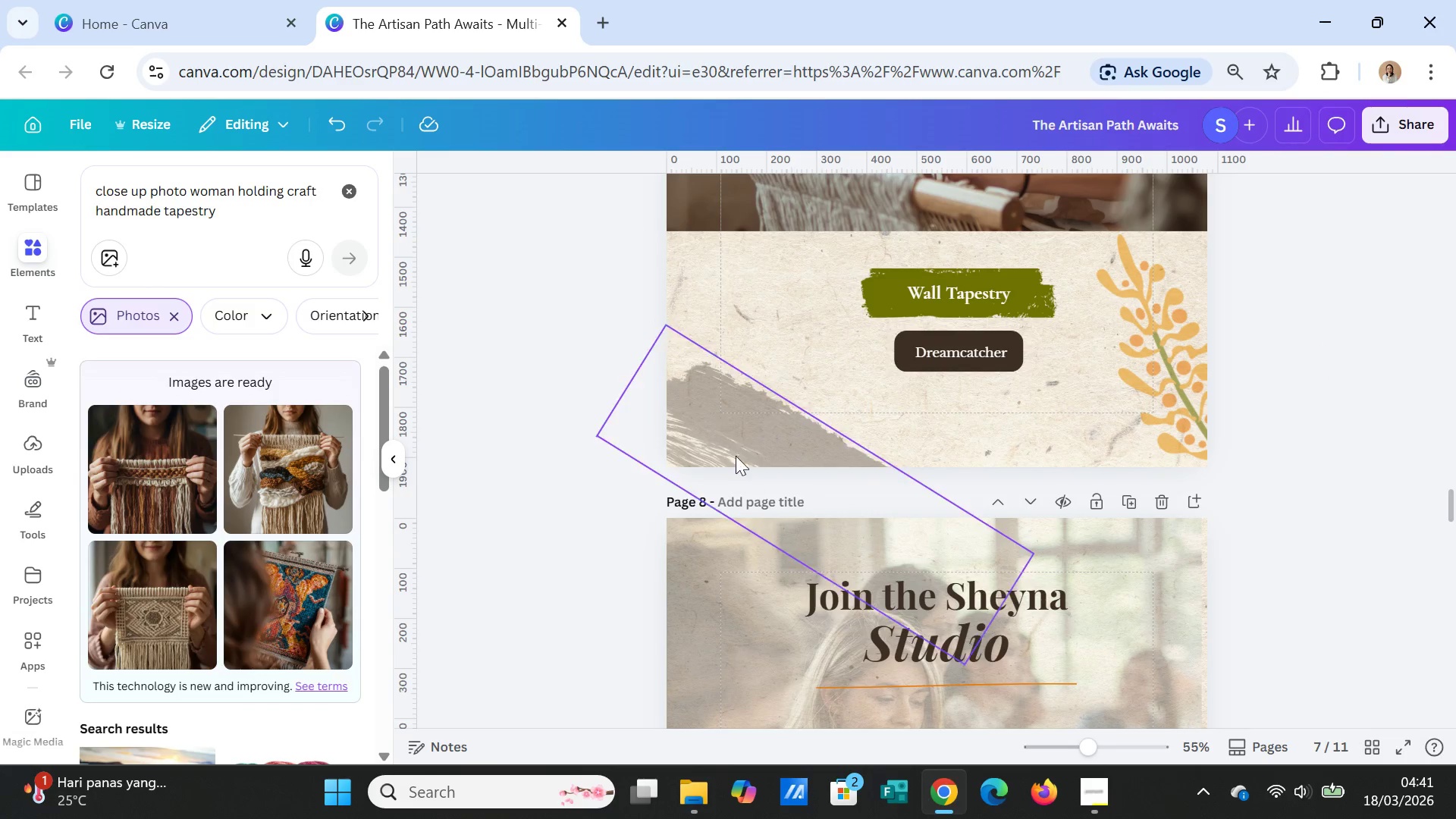 
left_click([727, 422])
 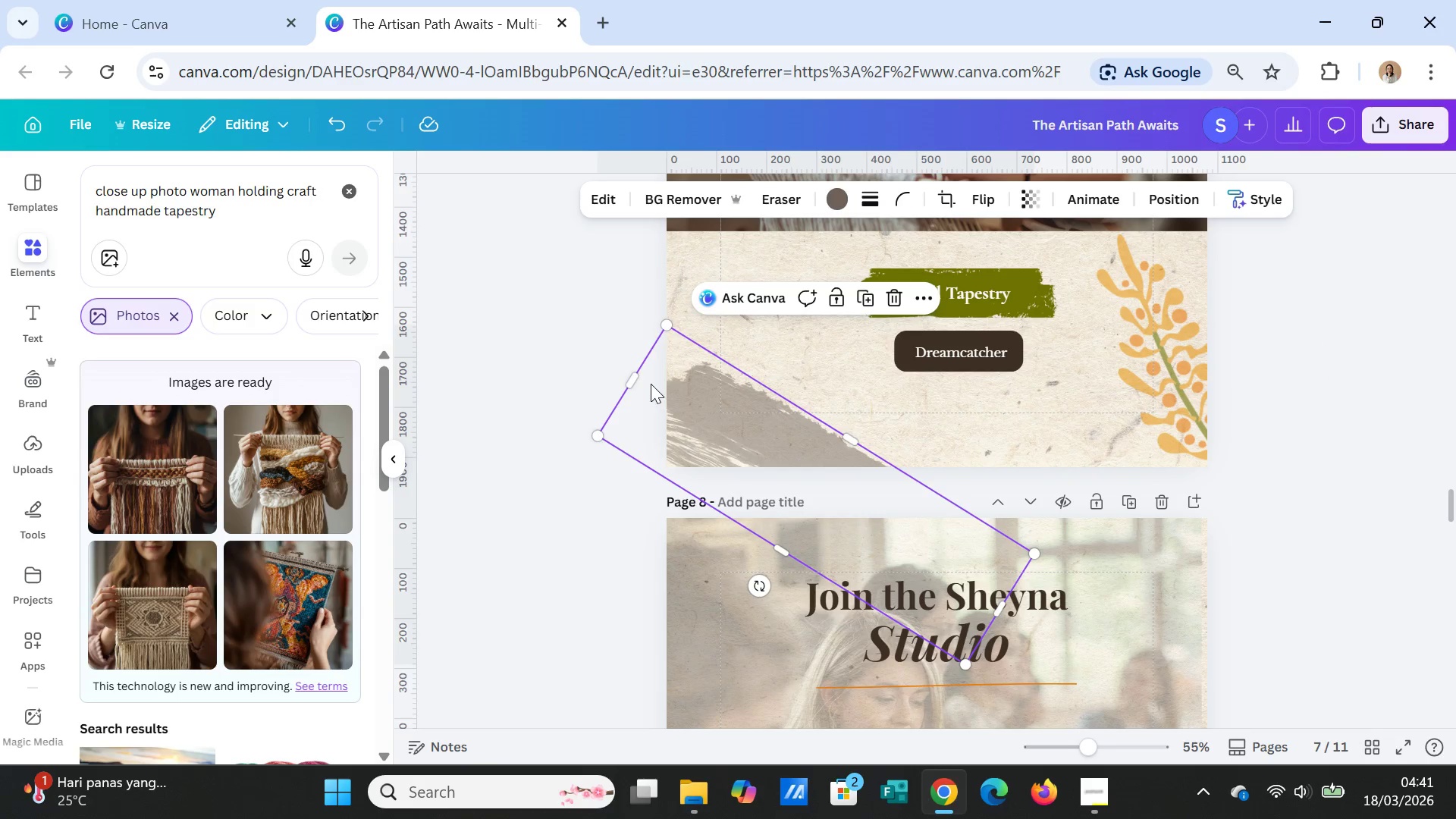 
left_click_drag(start_coordinate=[713, 413], to_coordinate=[672, 360])
 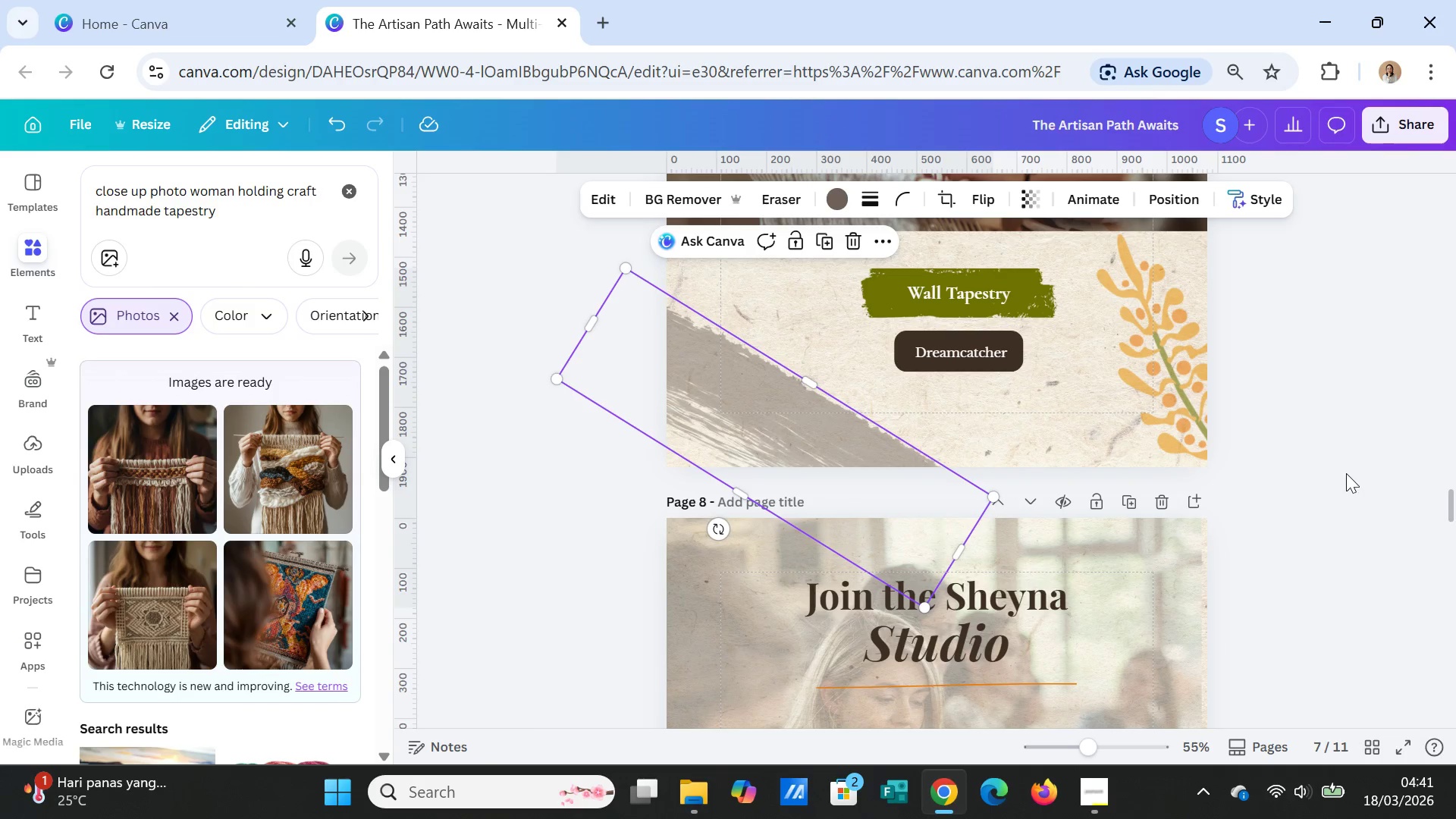 
left_click([1347, 474])
 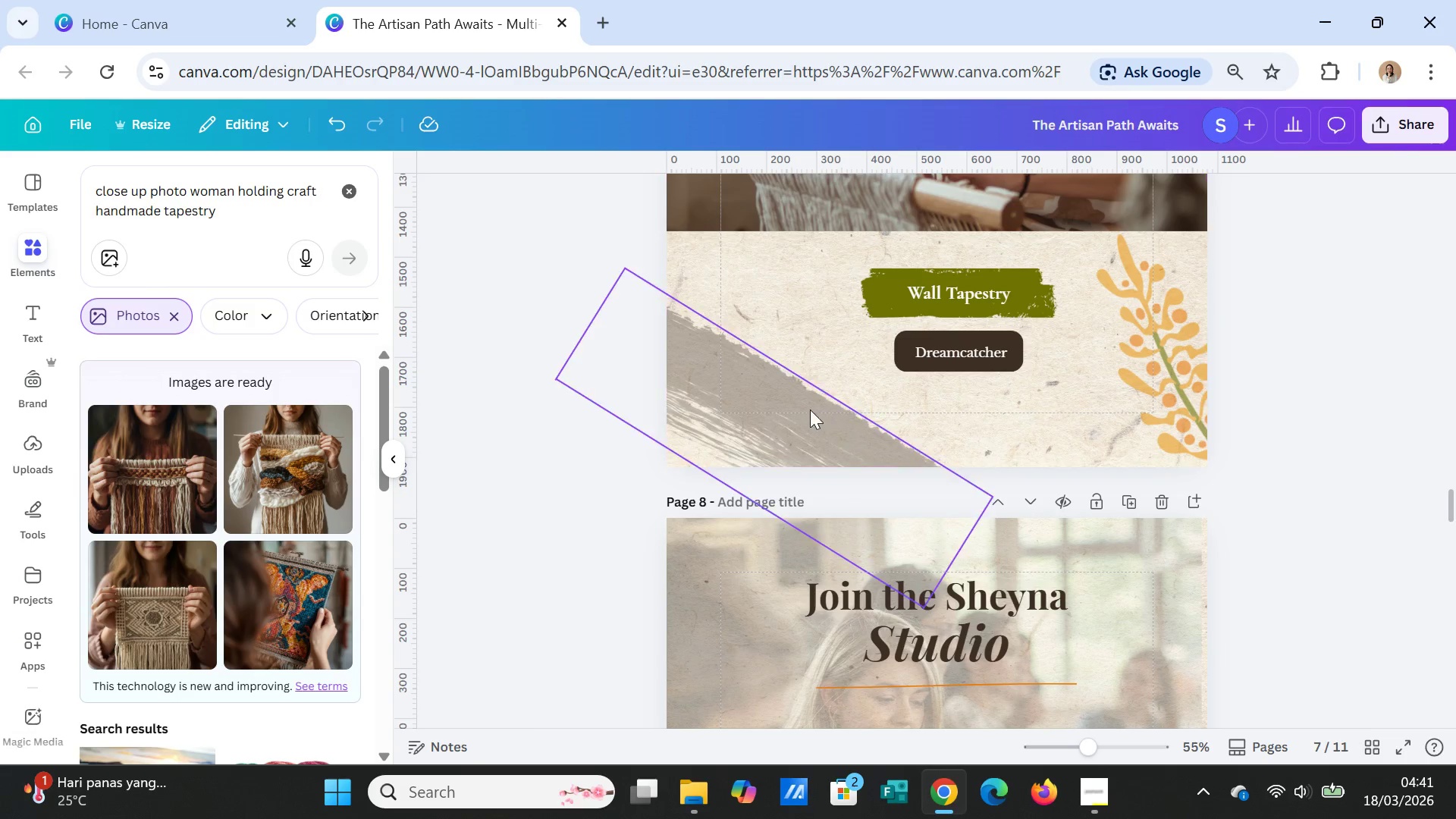 
left_click([797, 410])
 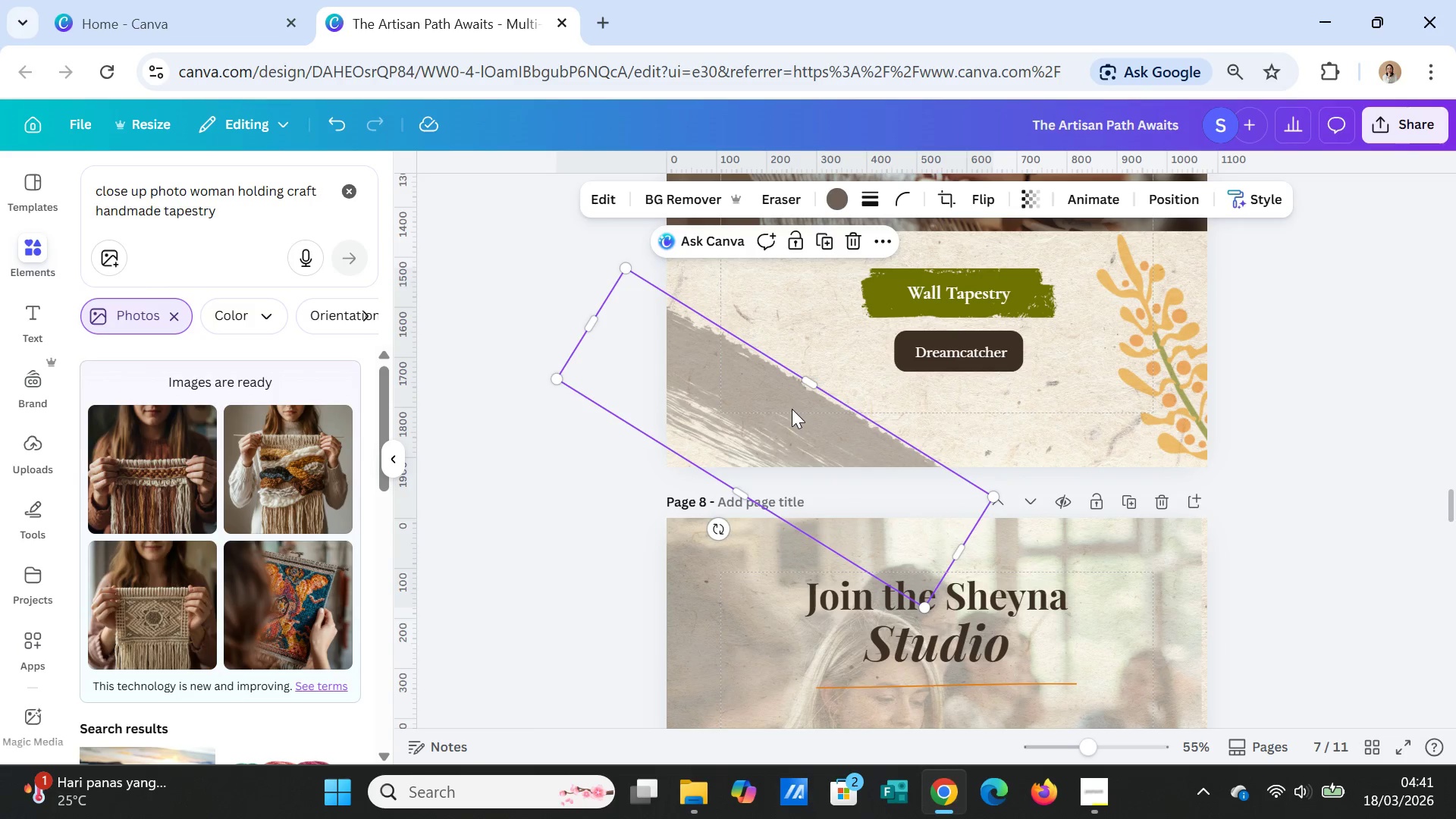 
right_click([792, 409])
 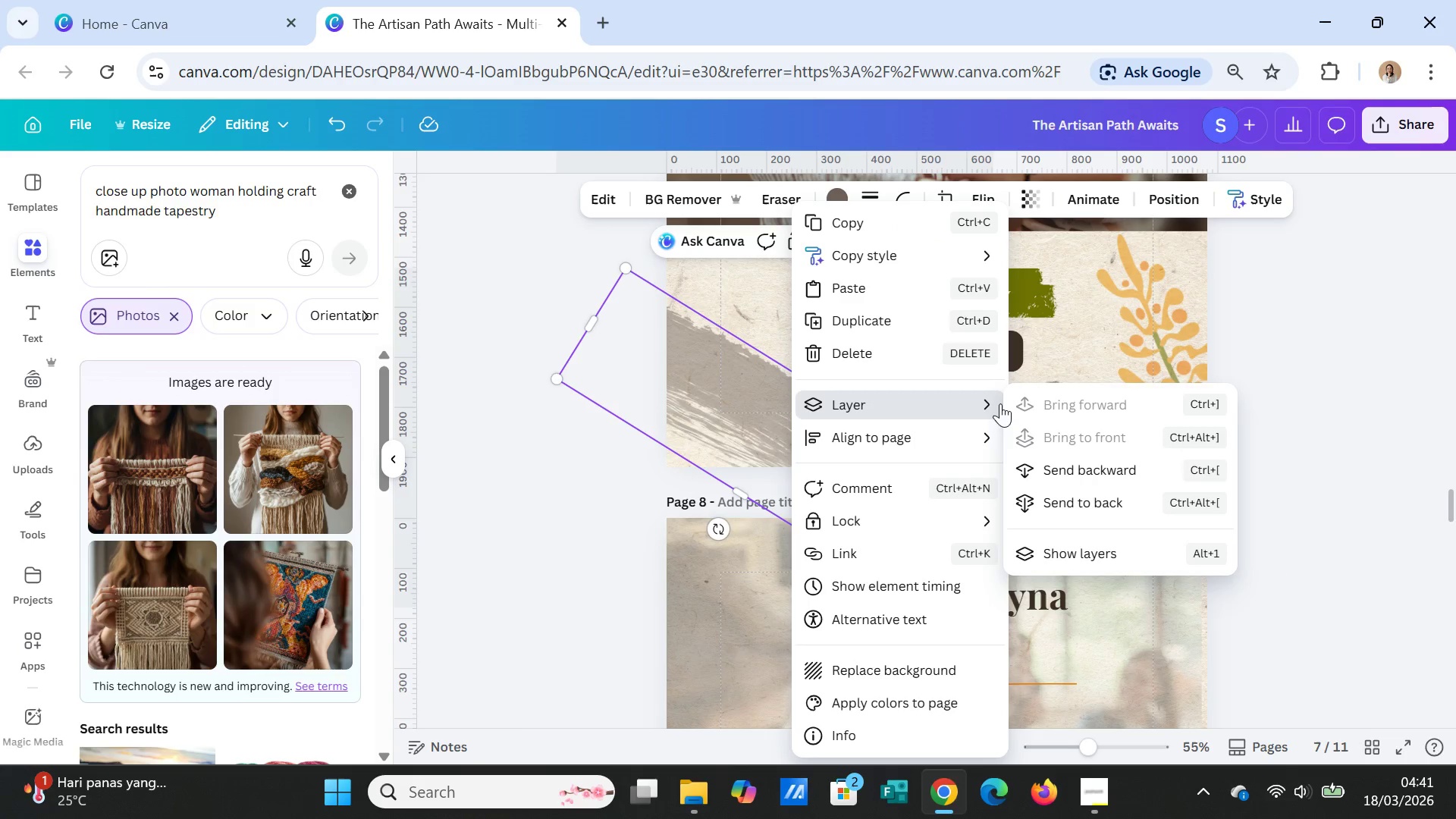 
left_click([1077, 510])
 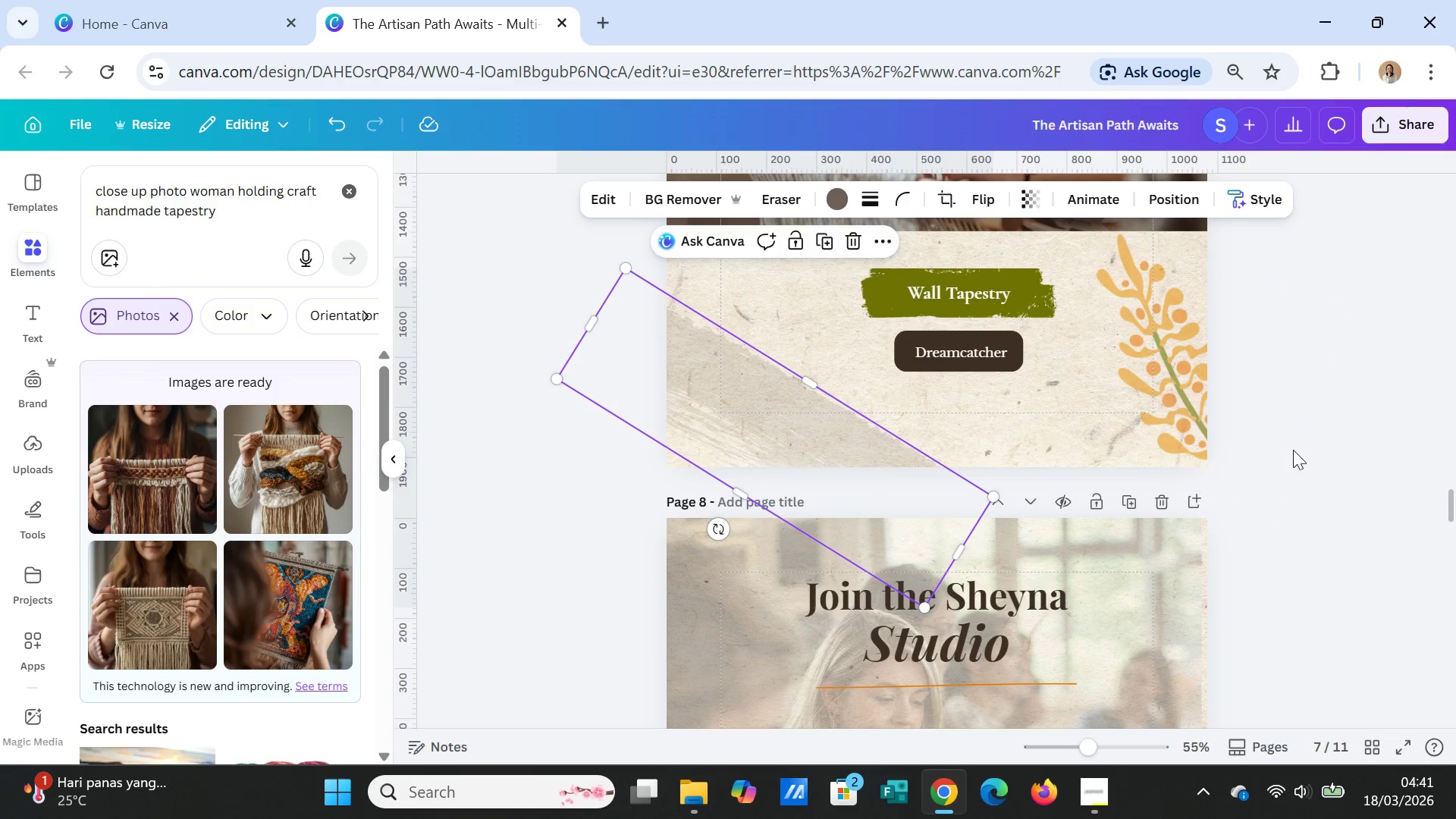 
left_click([1293, 450])
 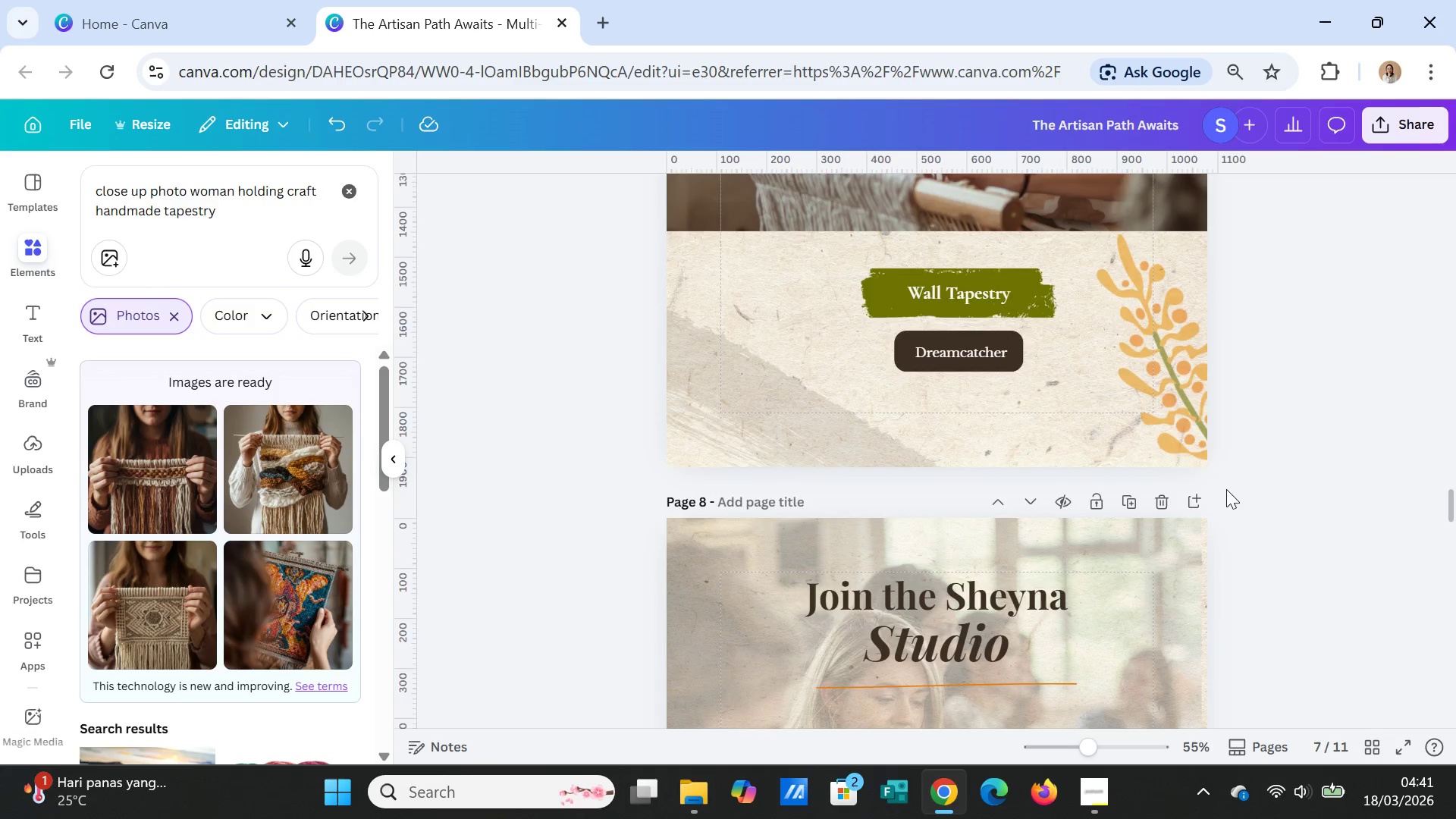 
scroll: coordinate [1225, 490], scroll_direction: down, amount: 8.0
 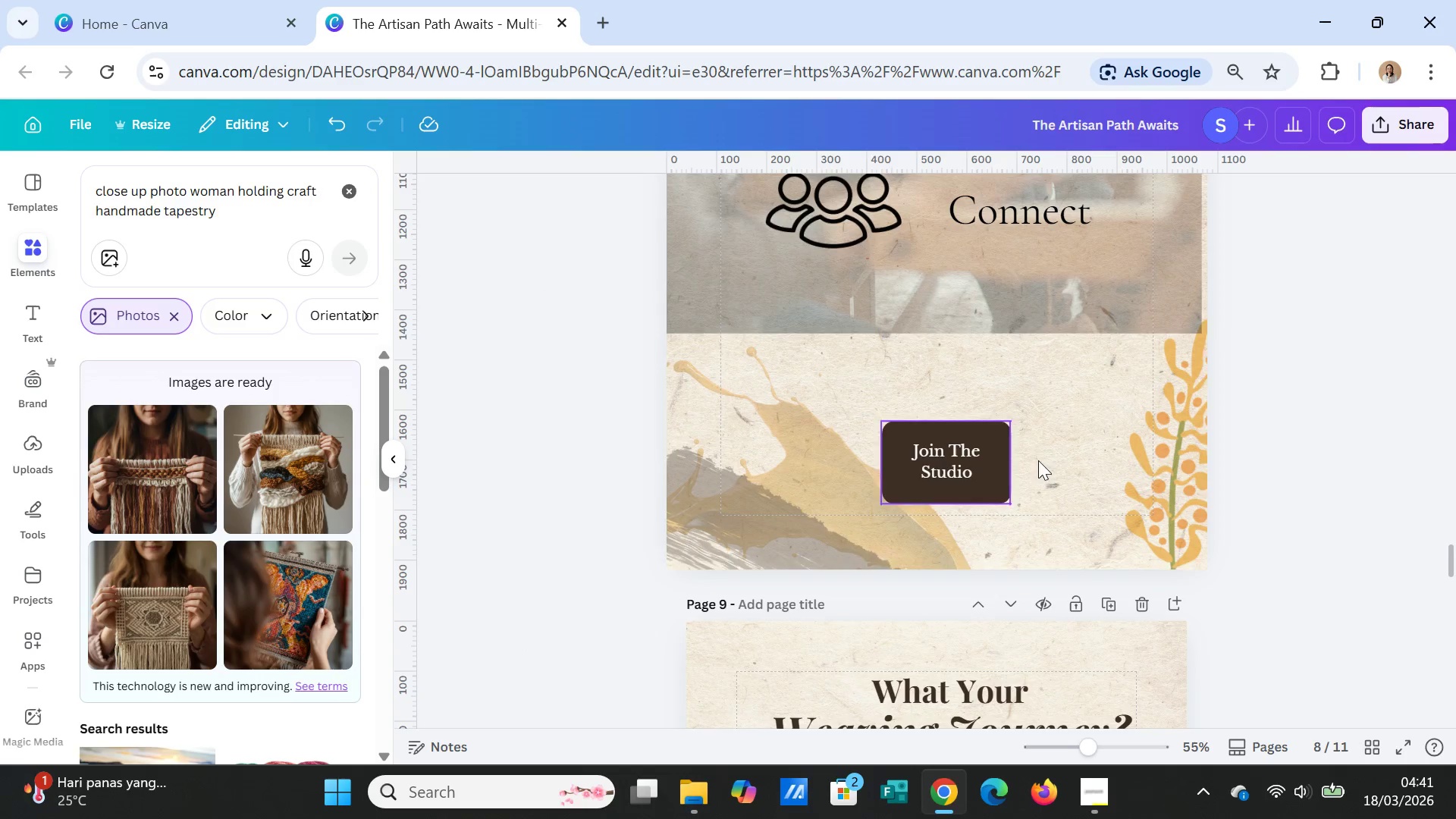 
left_click([1343, 532])
 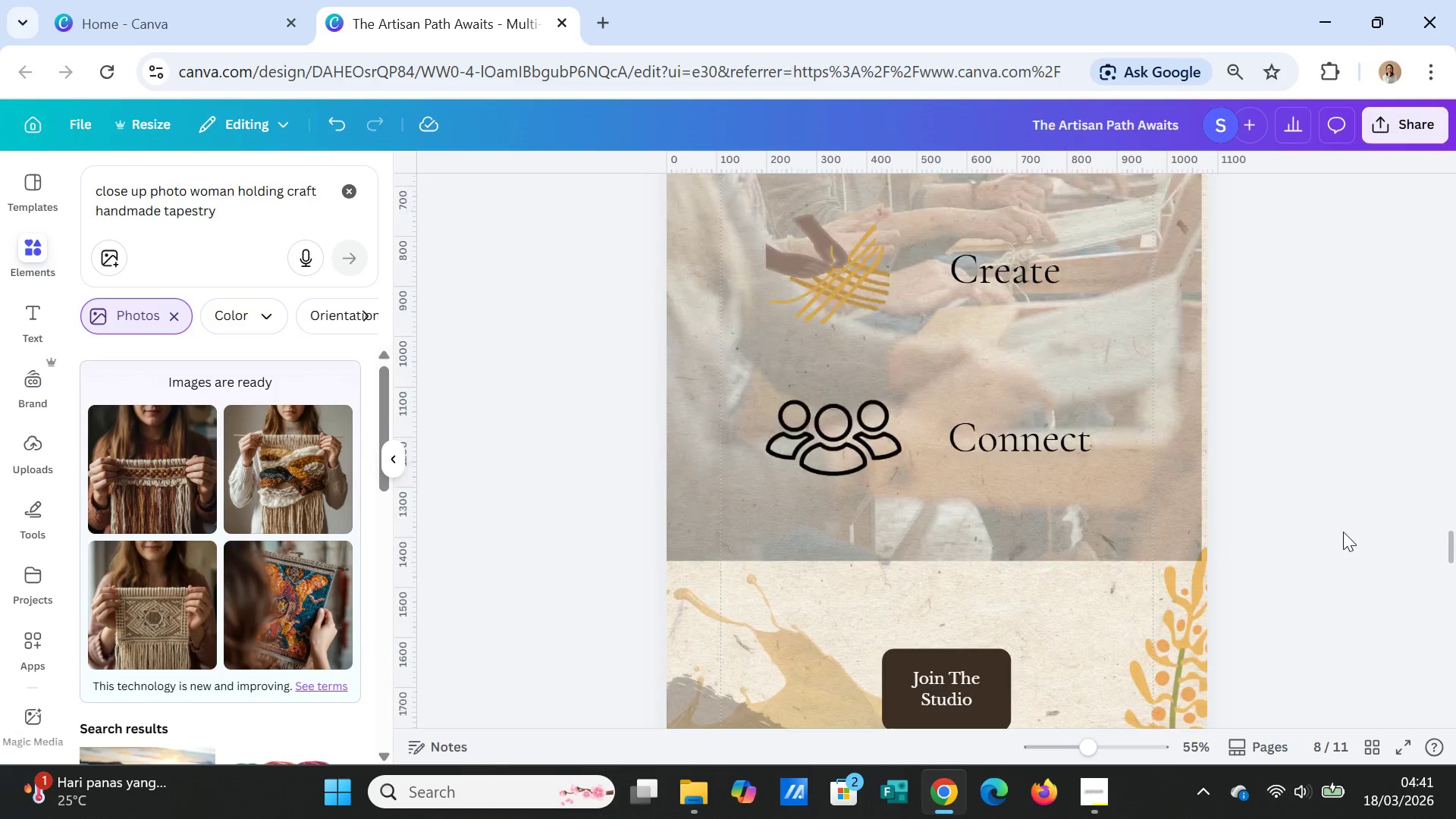 
scroll: coordinate [1343, 532], scroll_direction: up, amount: 6.0
 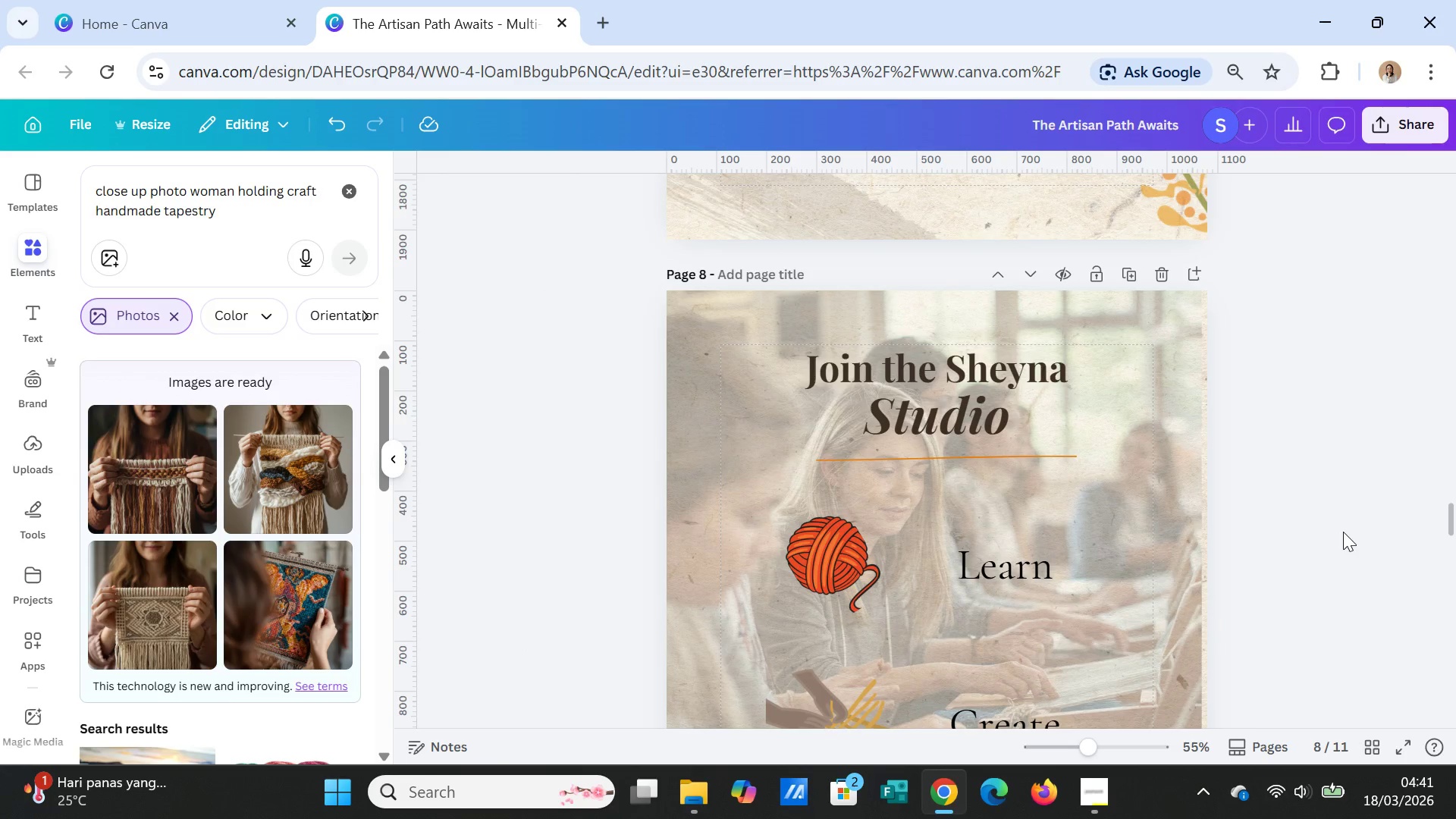 
scroll: coordinate [1343, 532], scroll_direction: down, amount: 11.0
 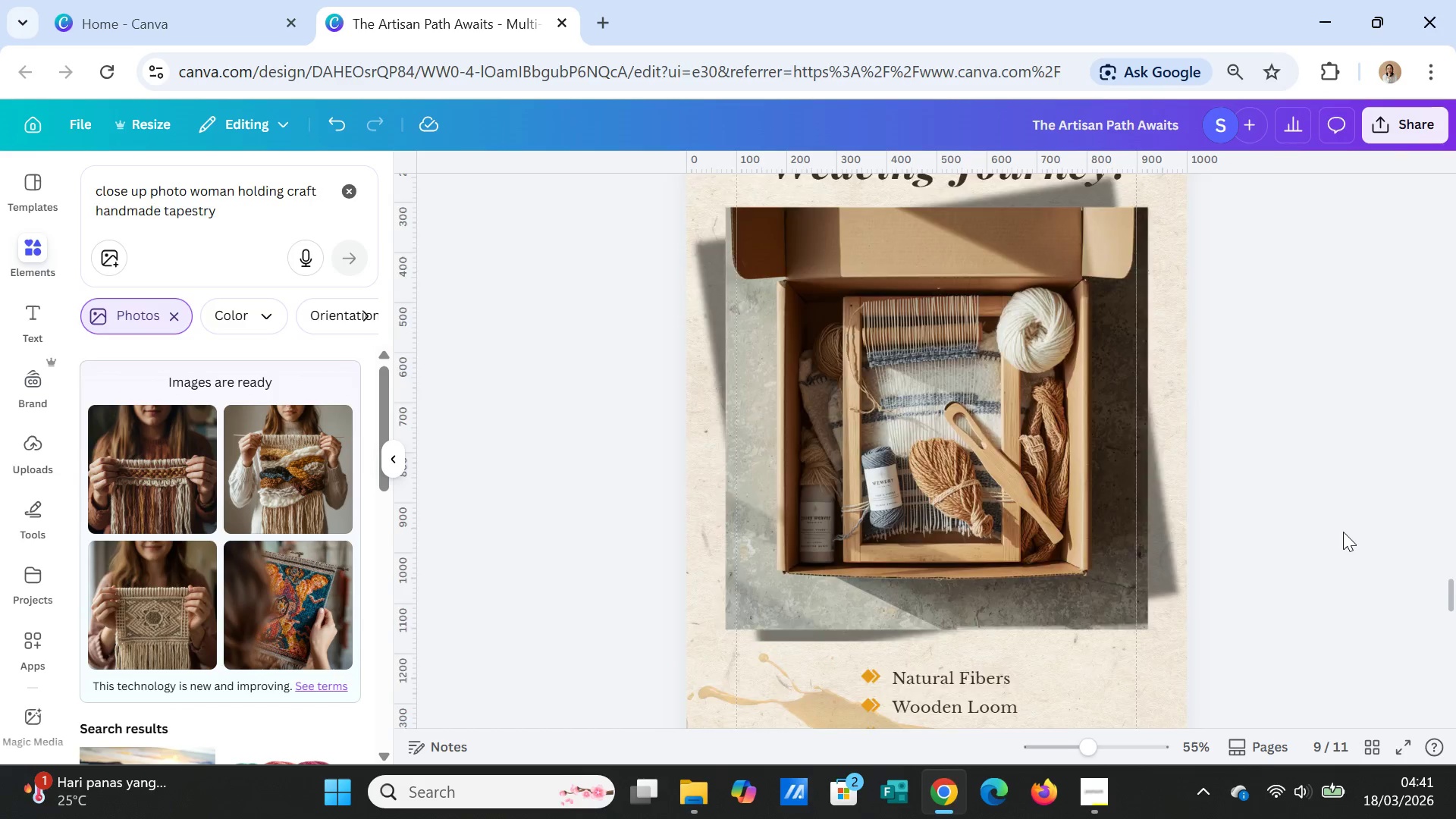 
scroll: coordinate [1343, 532], scroll_direction: up, amount: 2.0
 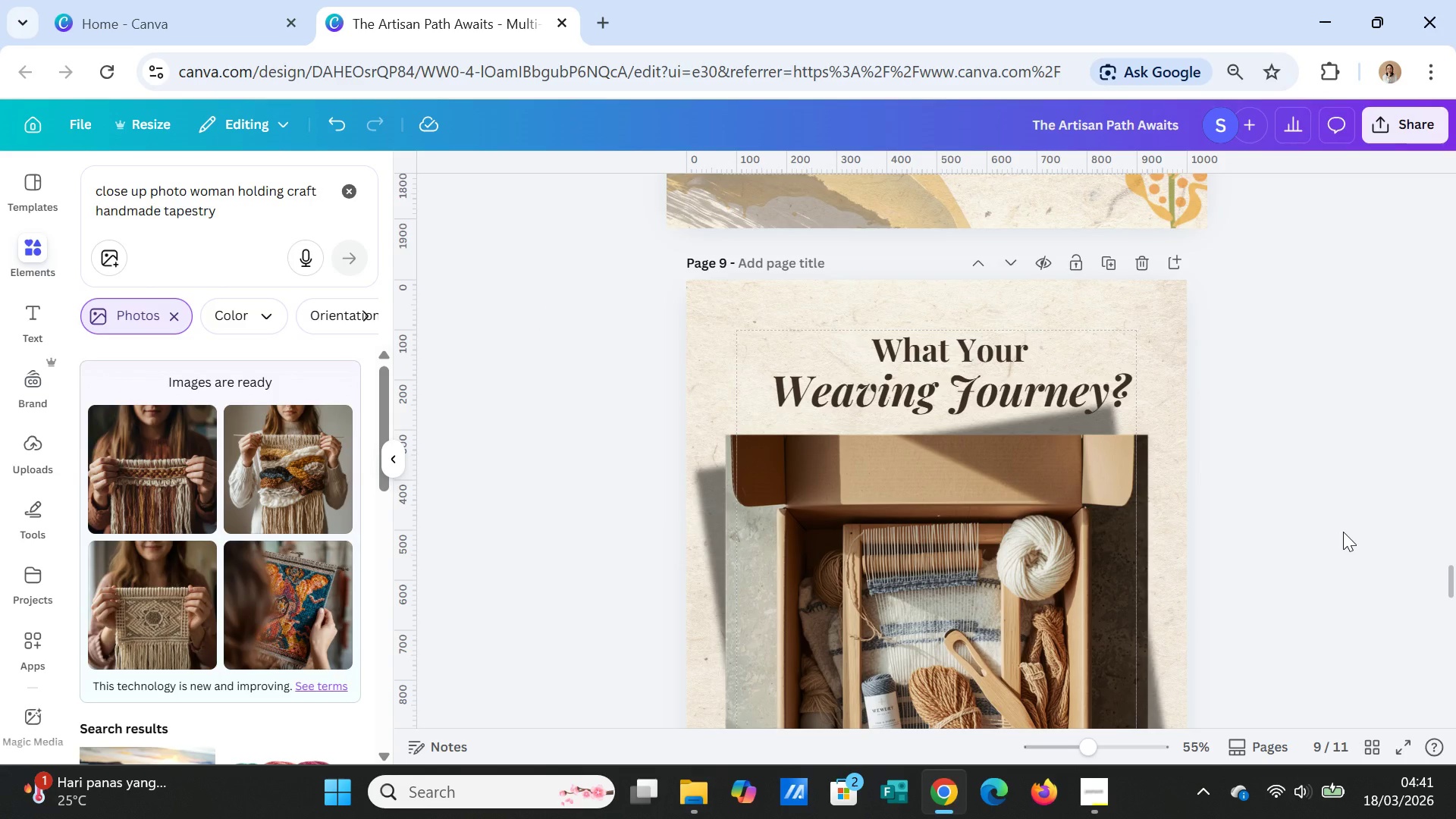 
scroll: coordinate [1342, 532], scroll_direction: down, amount: 3.0
 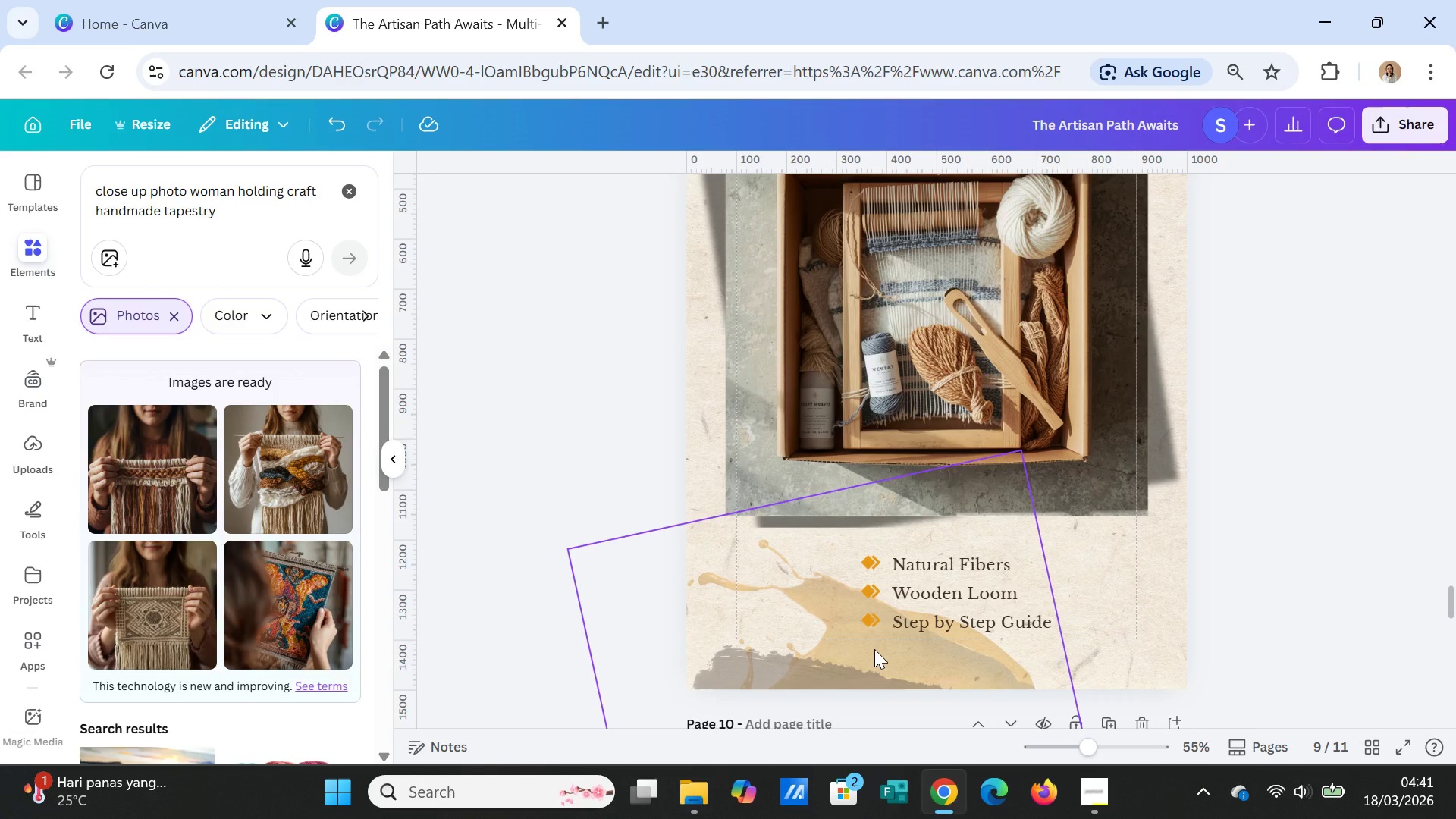 
right_click([874, 647])
 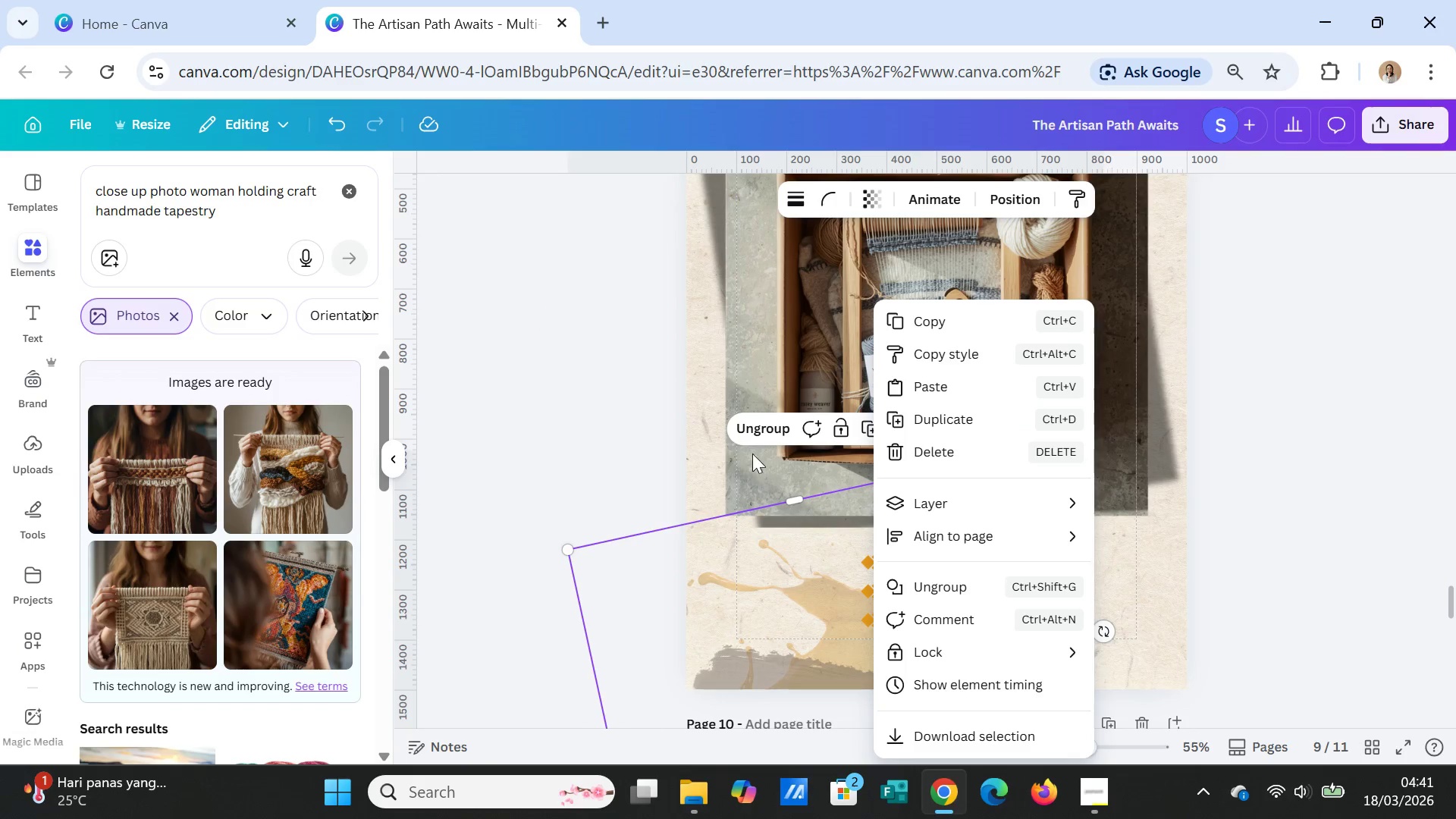 
left_click([752, 420])
 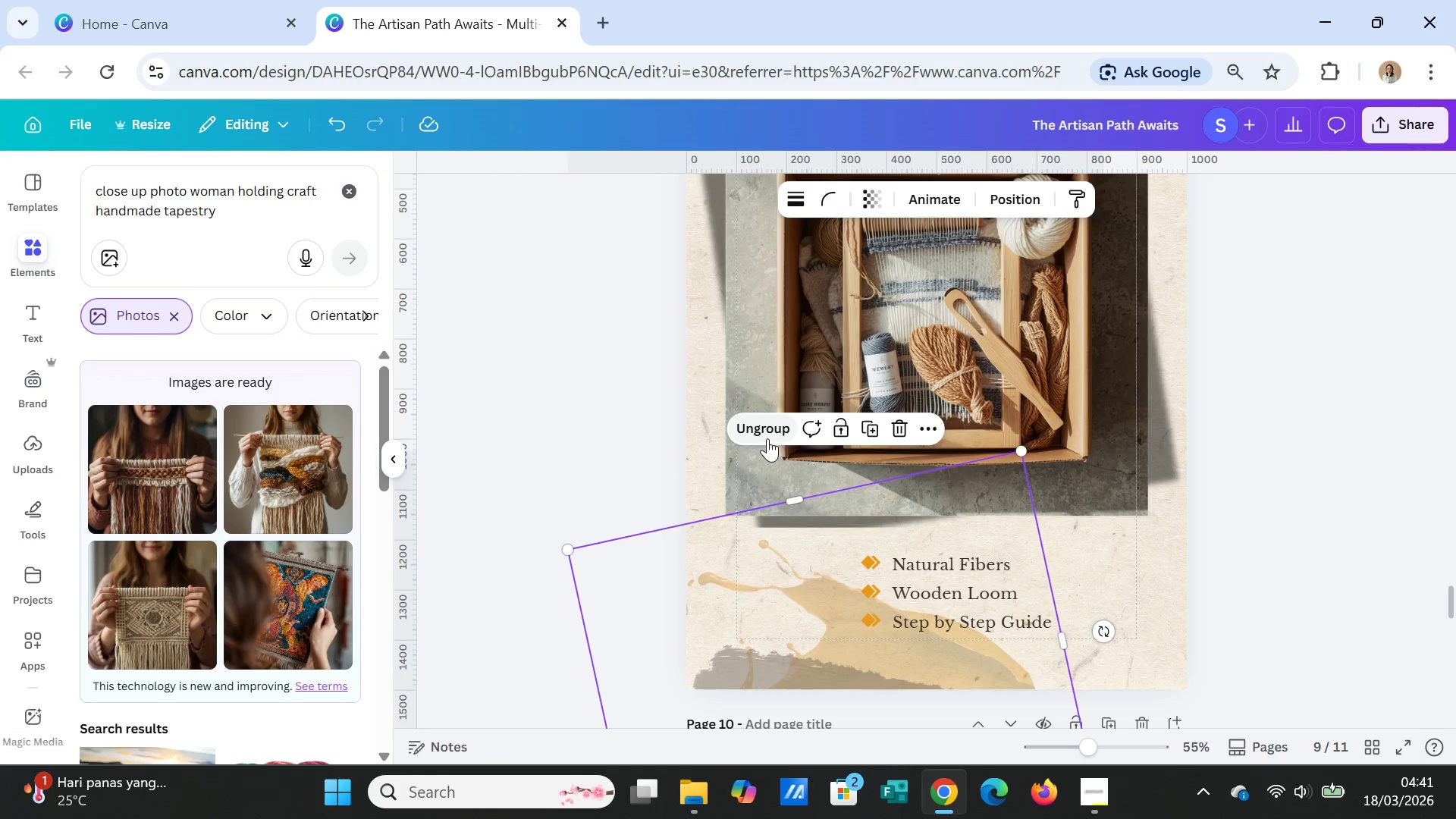 
left_click([763, 432])
 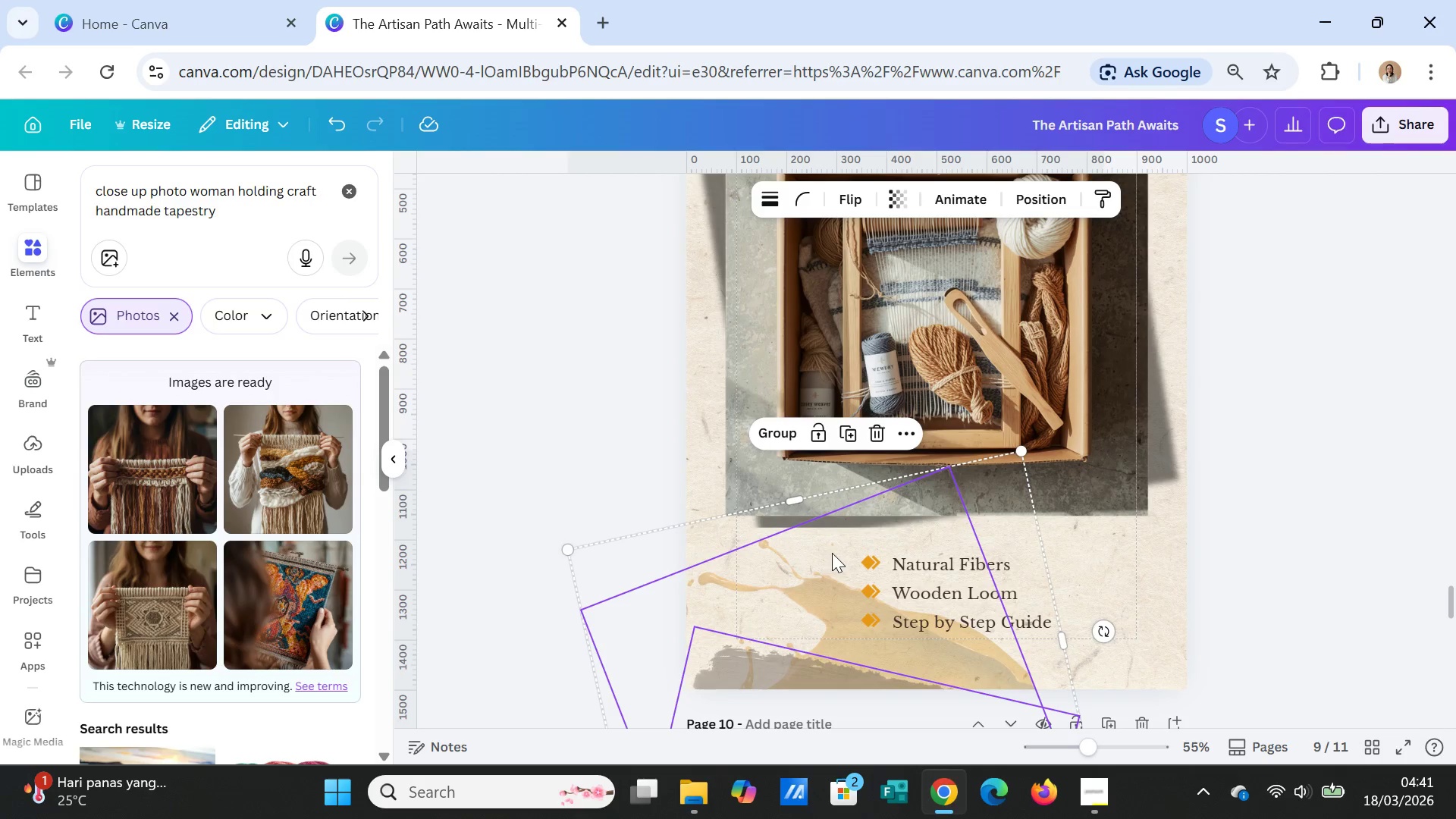 
left_click_drag(start_coordinate=[832, 553], to_coordinate=[822, 525])
 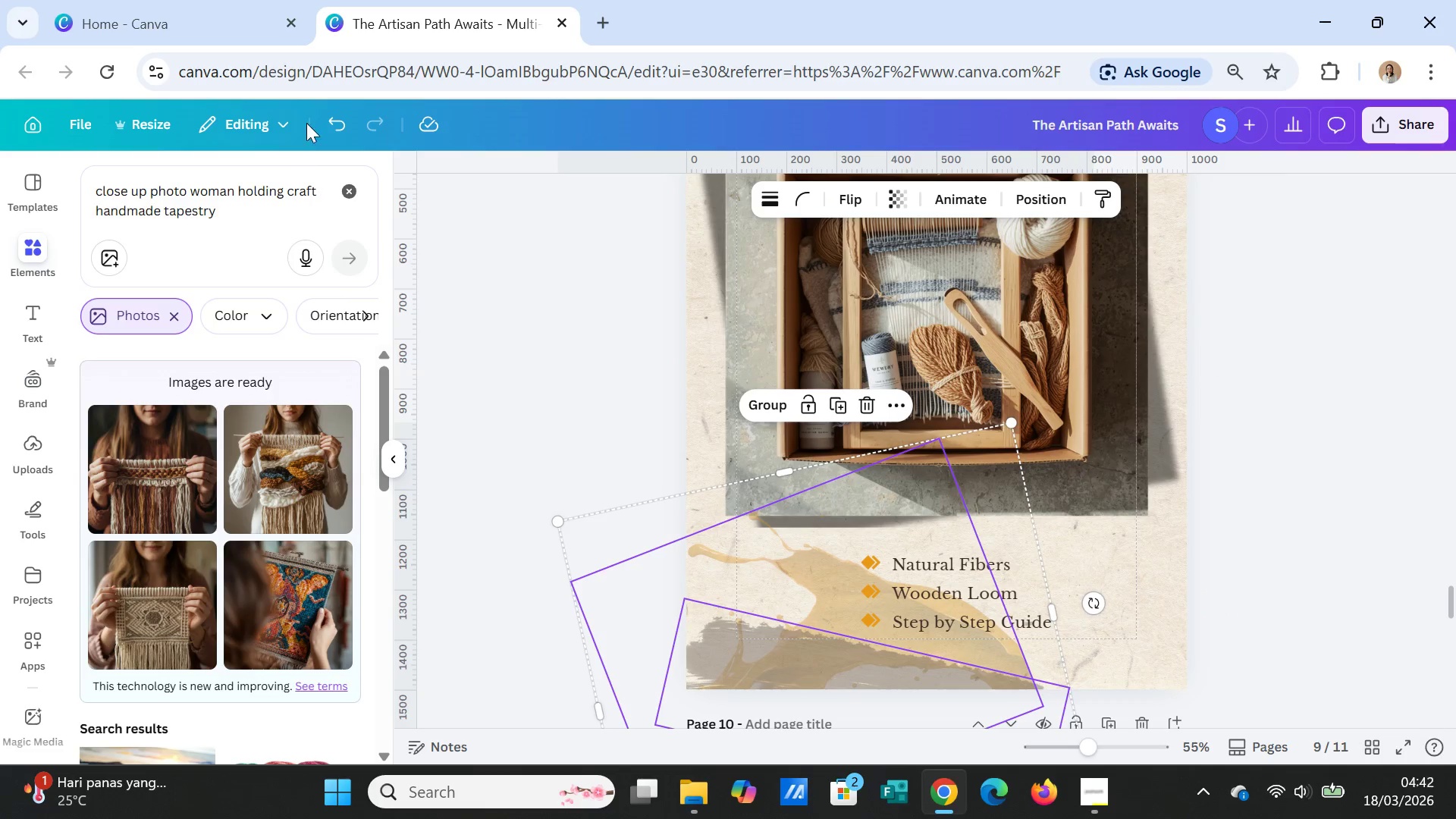 
left_click([347, 115])
 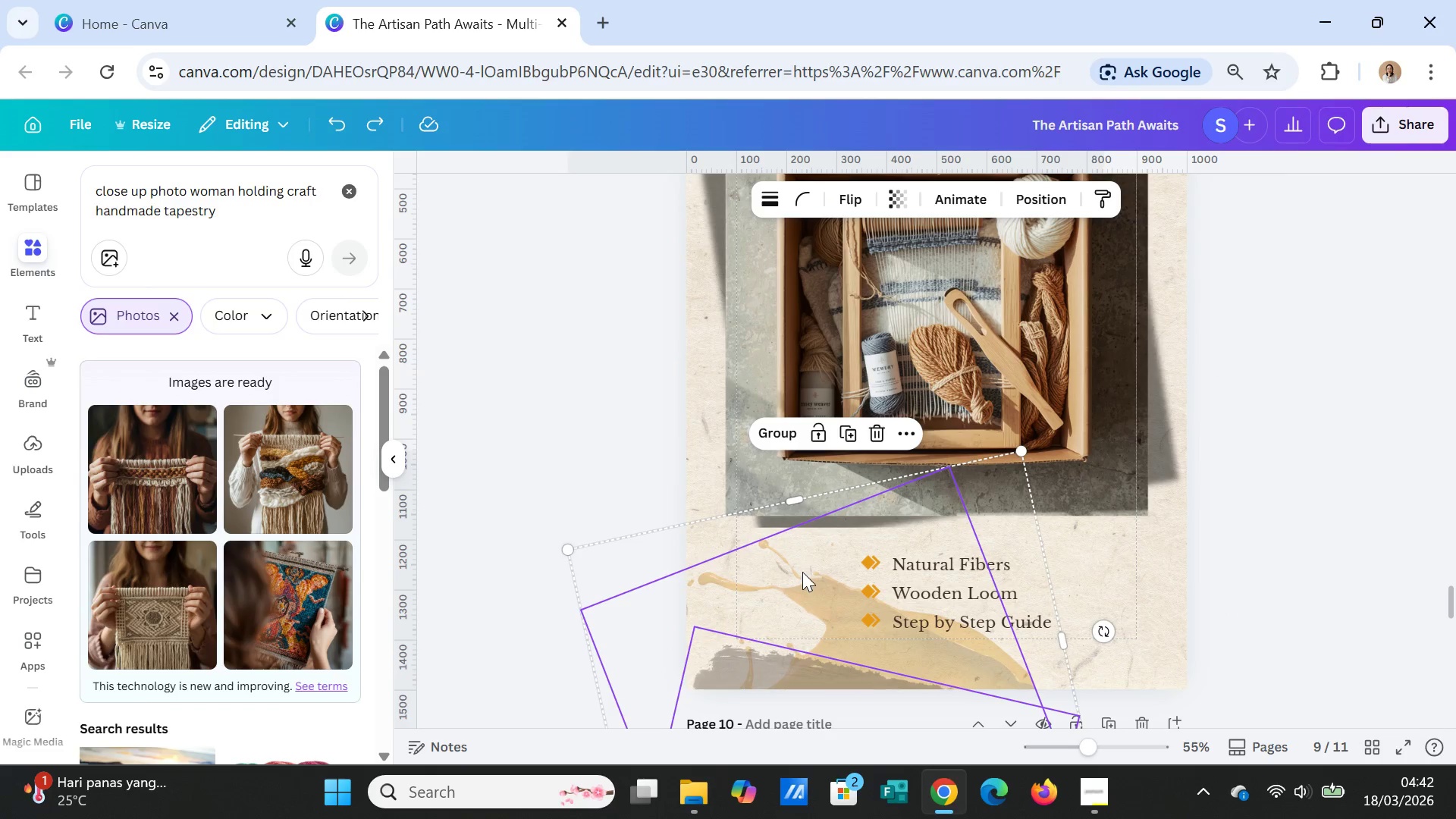 
left_click([809, 585])
 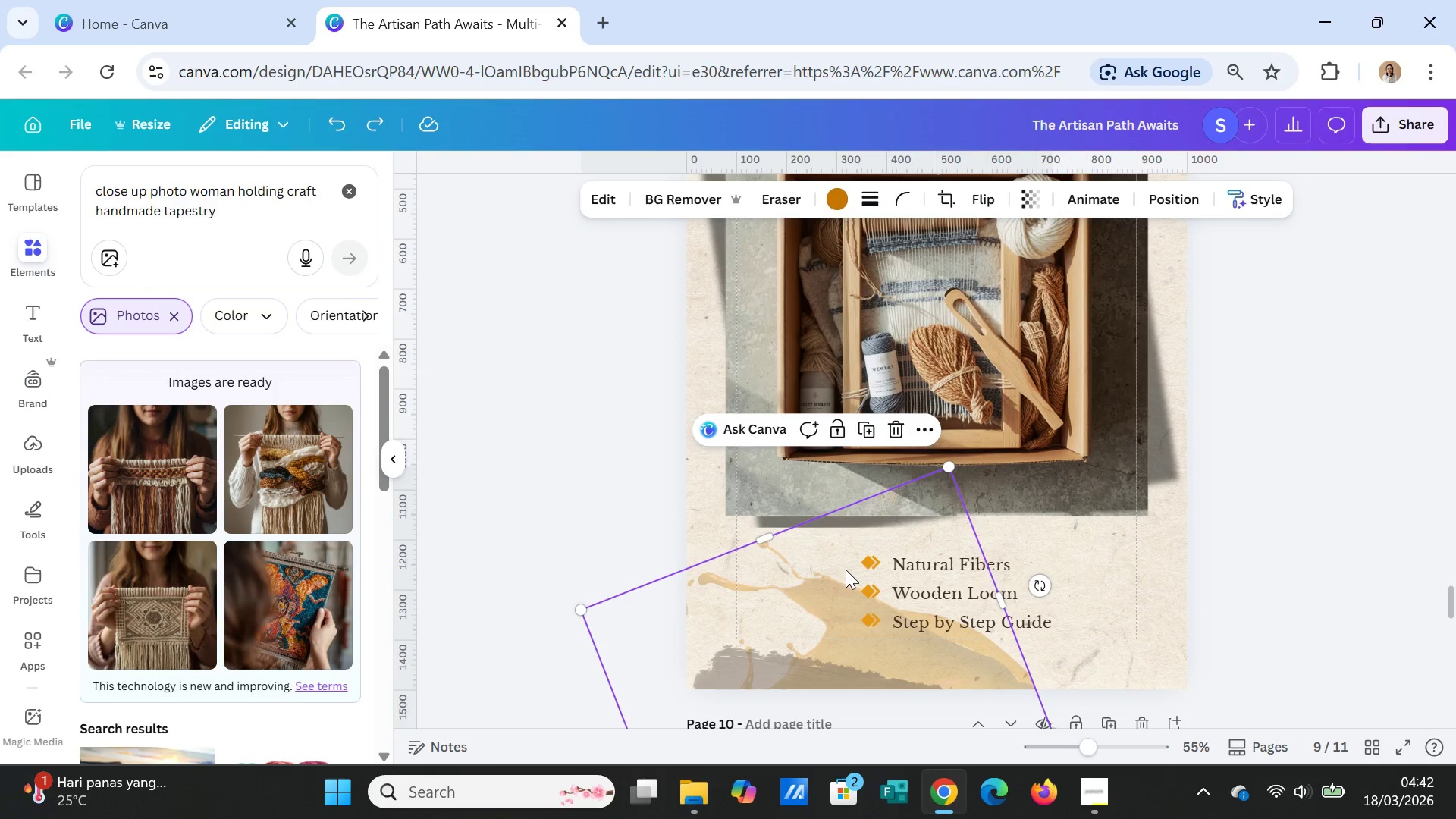 
left_click_drag(start_coordinate=[846, 570], to_coordinate=[1036, 252])
 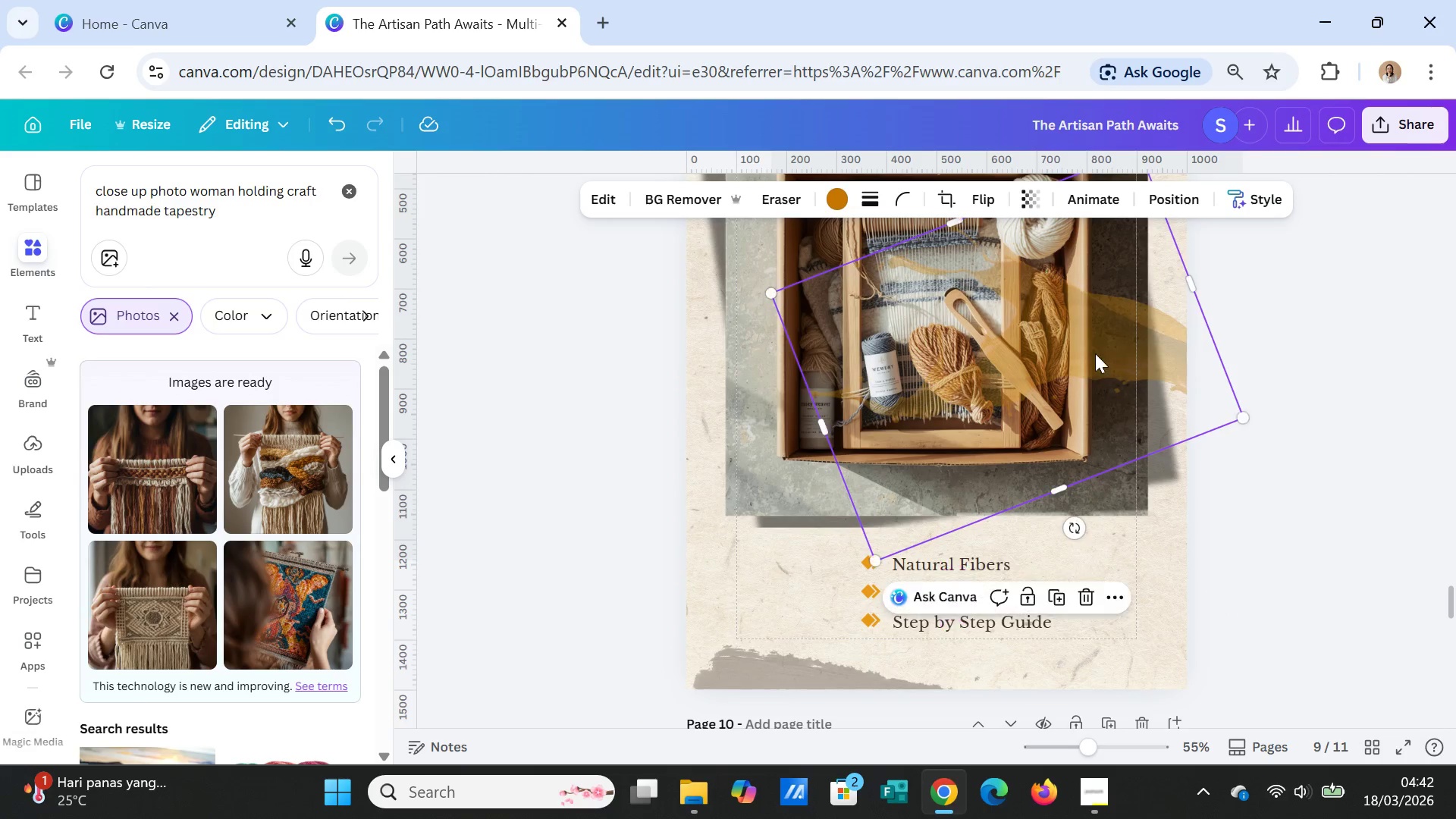 
scroll: coordinate [1097, 366], scroll_direction: up, amount: 3.0
 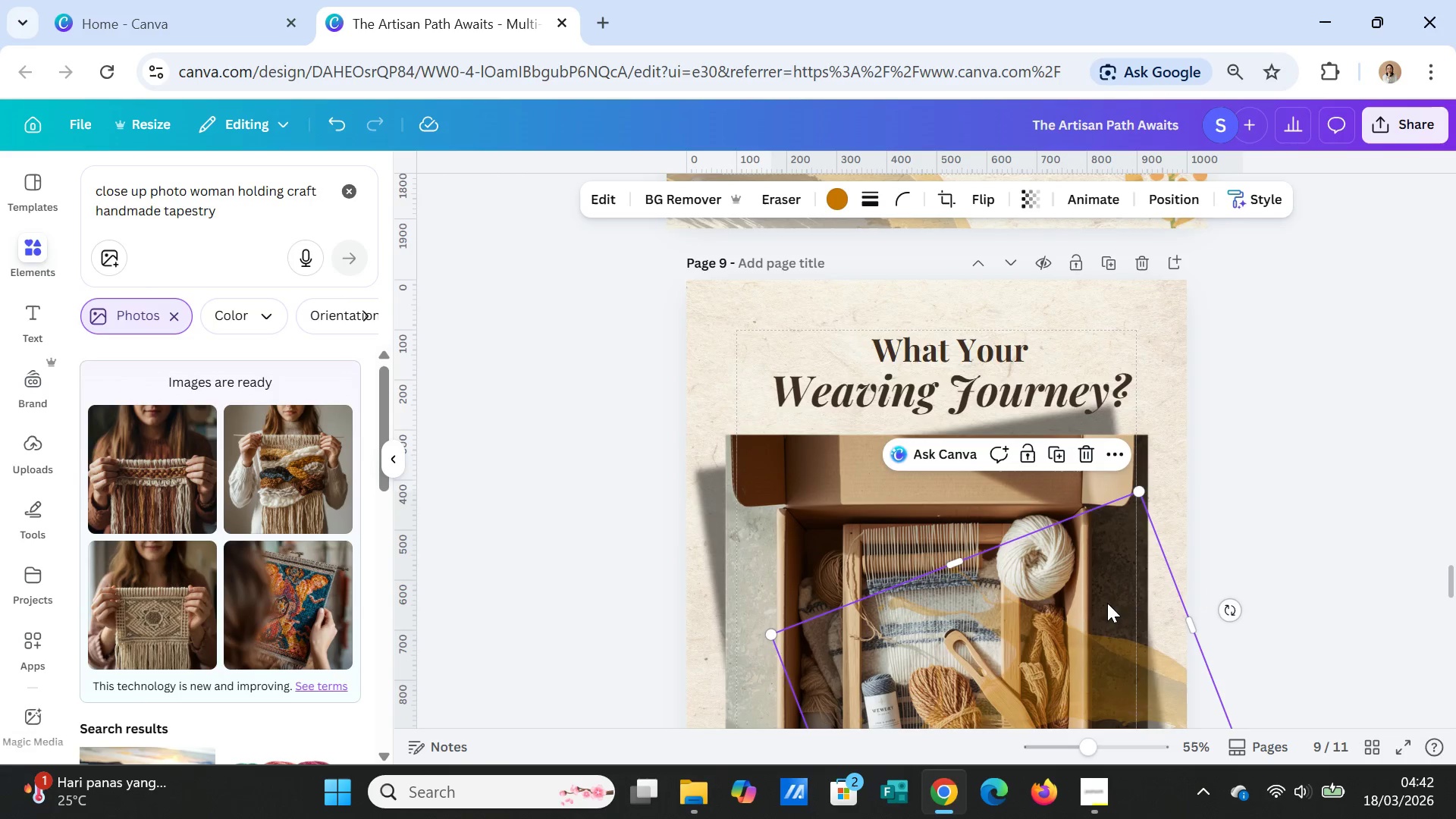 
left_click_drag(start_coordinate=[1107, 609], to_coordinate=[1222, 276])
 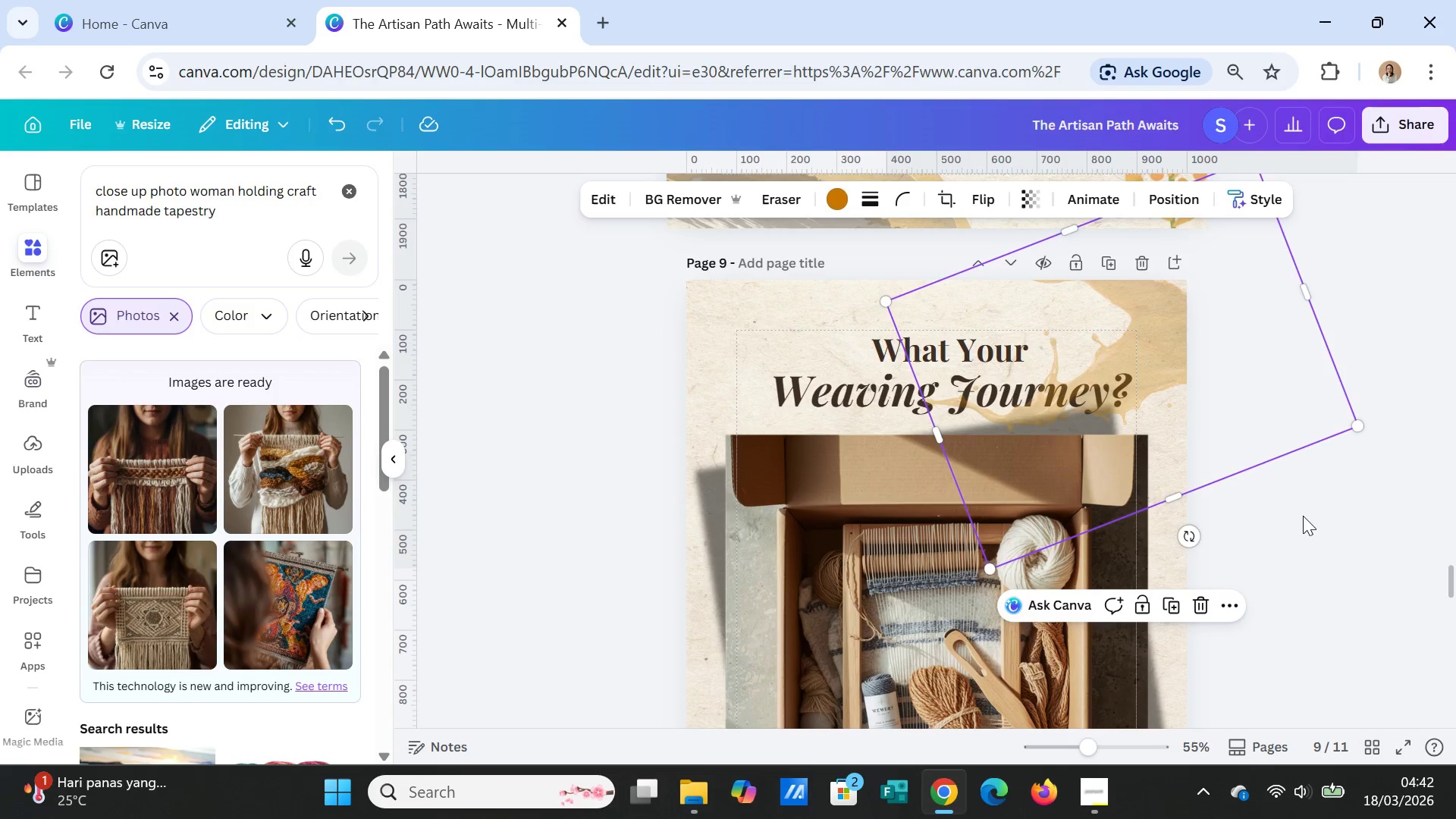 
left_click([1304, 517])
 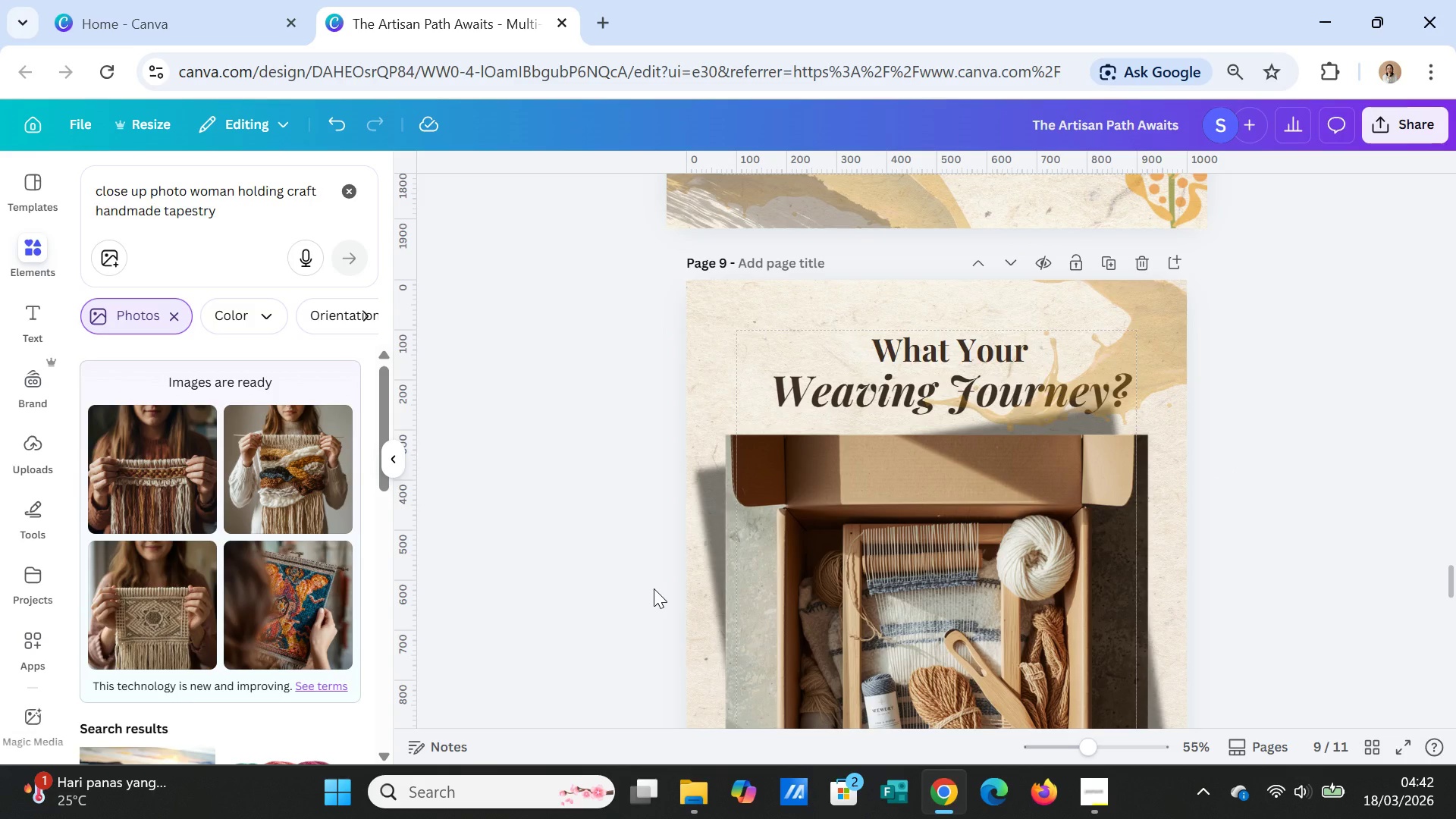 
scroll: coordinate [654, 588], scroll_direction: down, amount: 5.0
 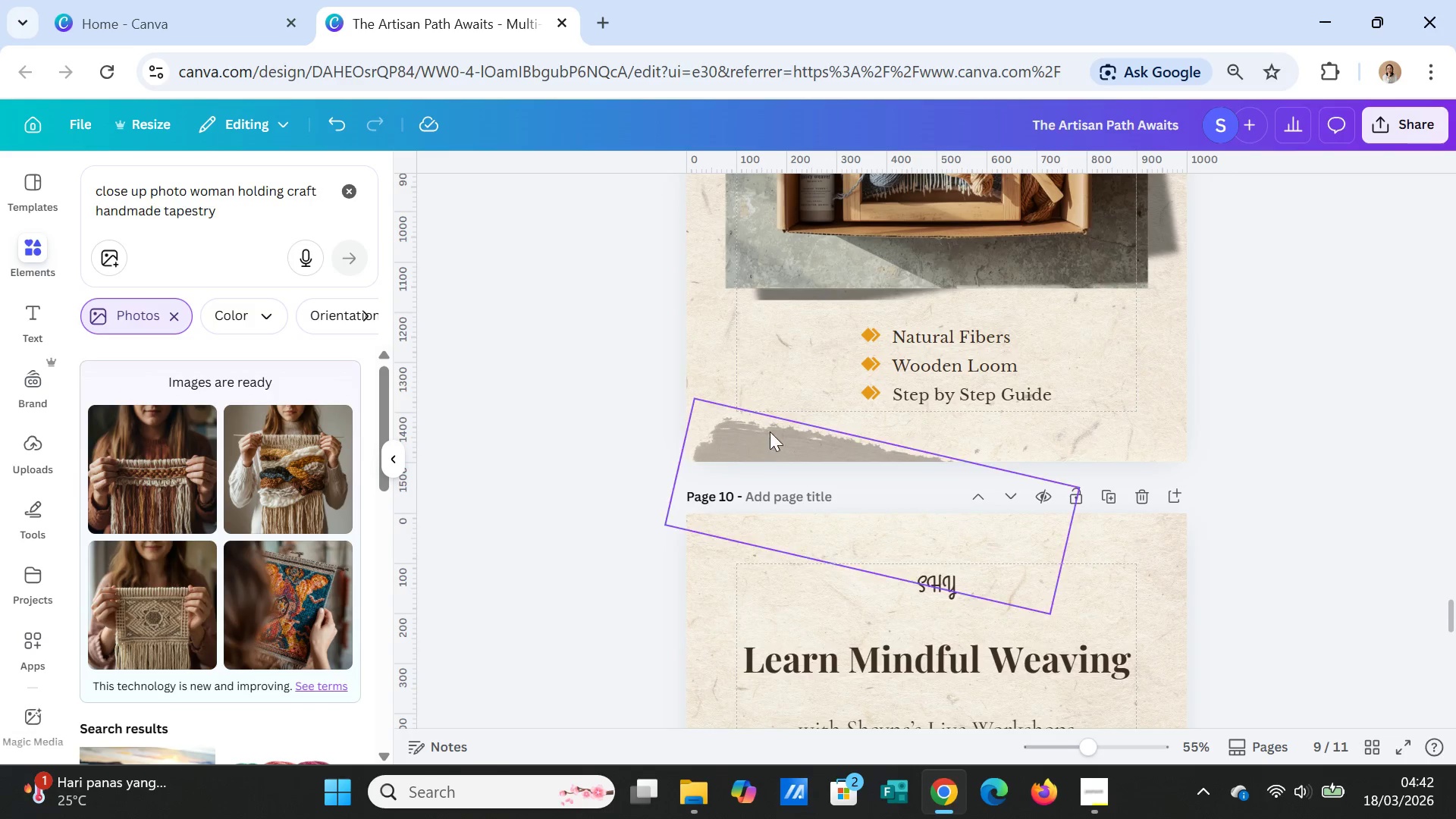 
left_click([767, 419])
 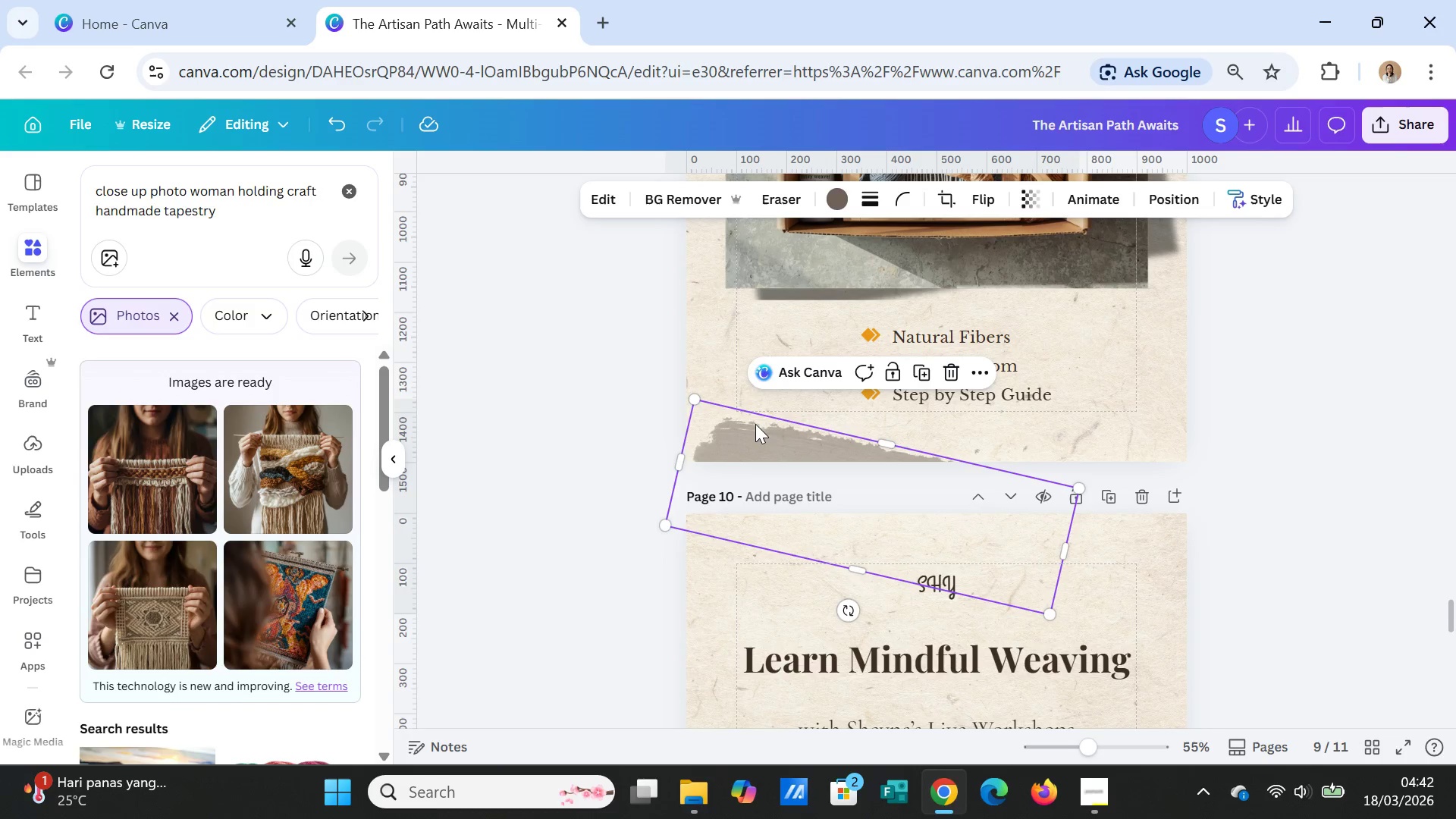 
left_click_drag(start_coordinate=[755, 424], to_coordinate=[712, 375])
 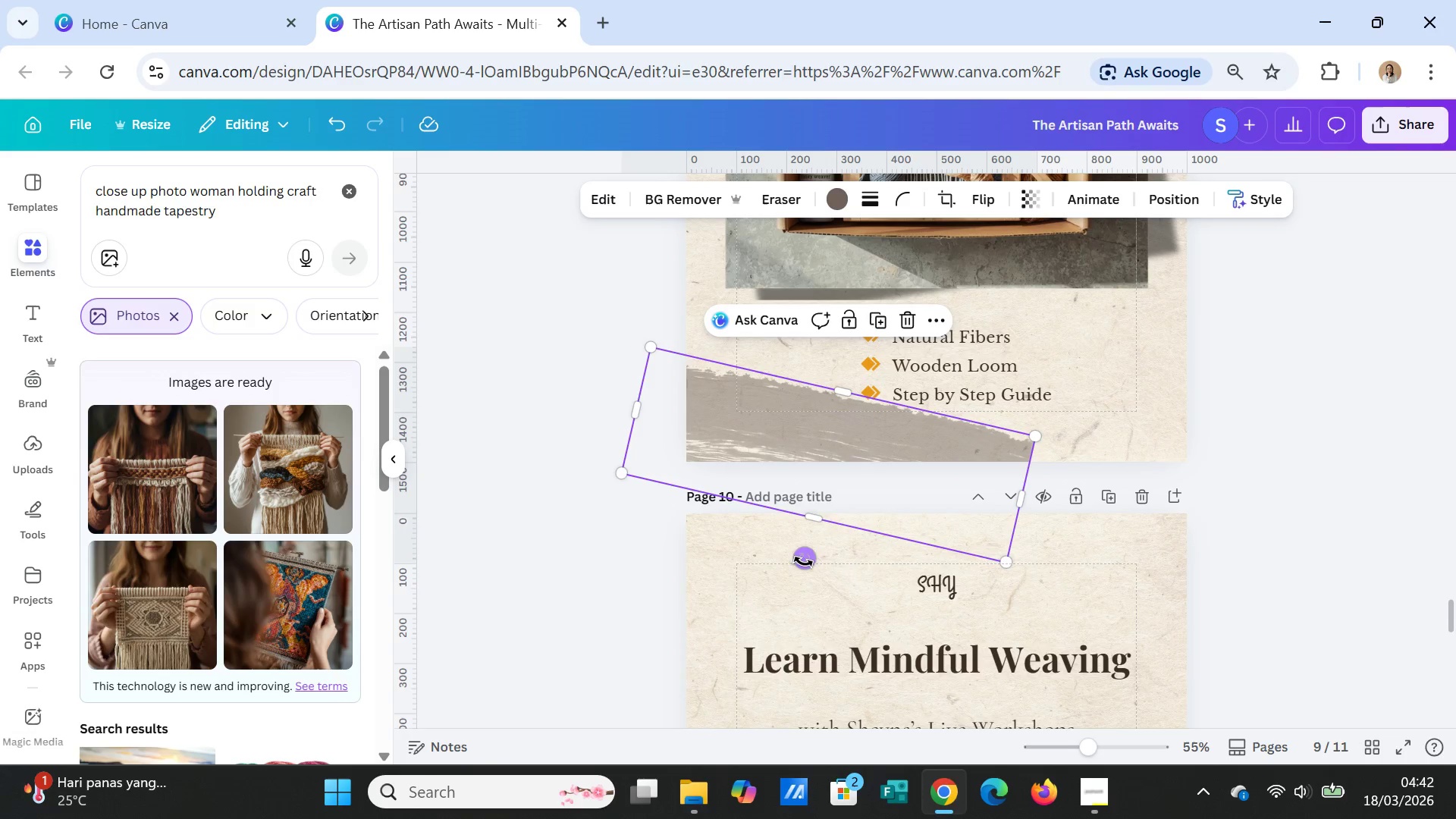 
left_click_drag(start_coordinate=[803, 562], to_coordinate=[770, 558])
 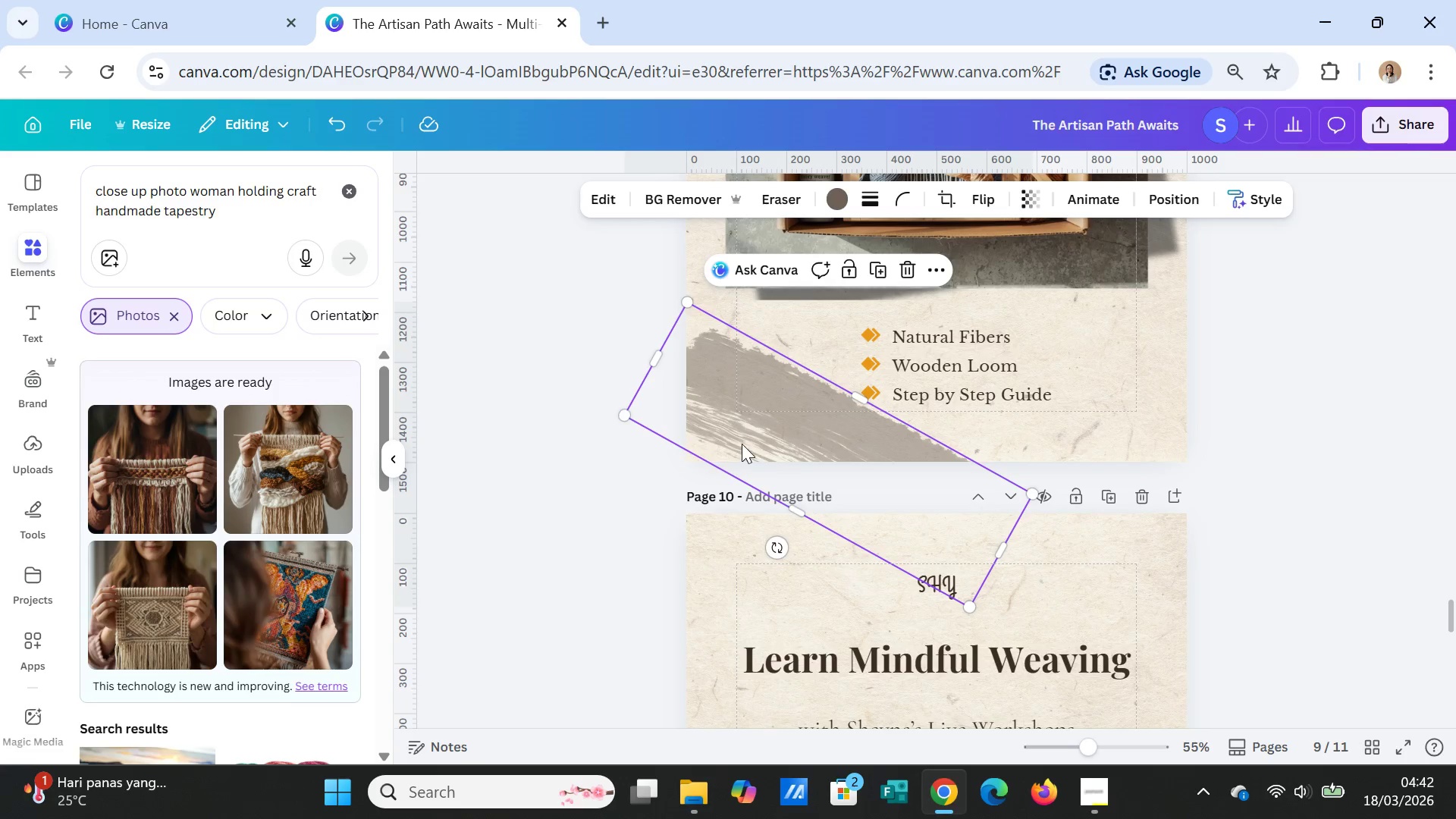 
left_click_drag(start_coordinate=[742, 444], to_coordinate=[730, 426])
 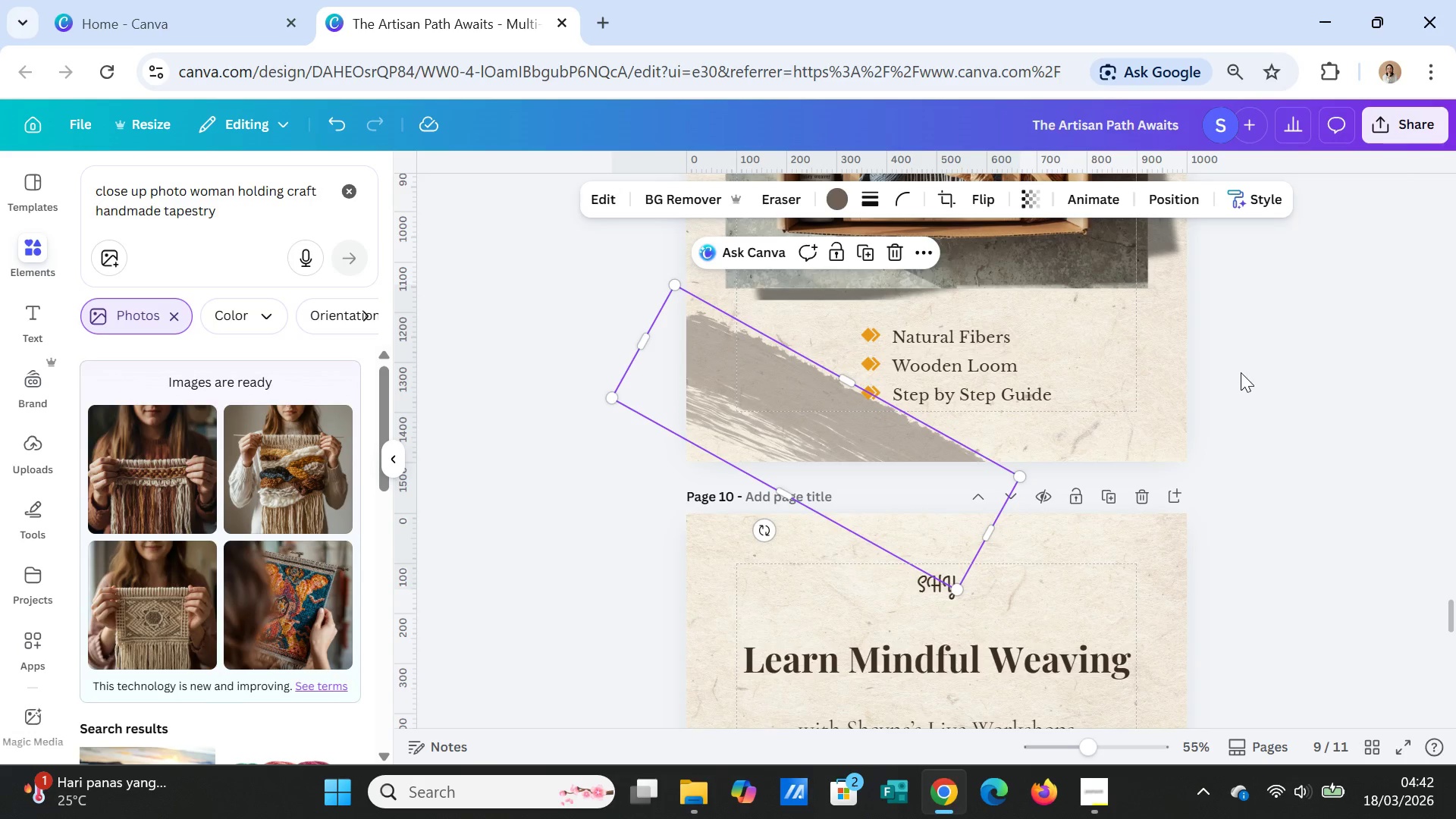 
left_click([1243, 372])
 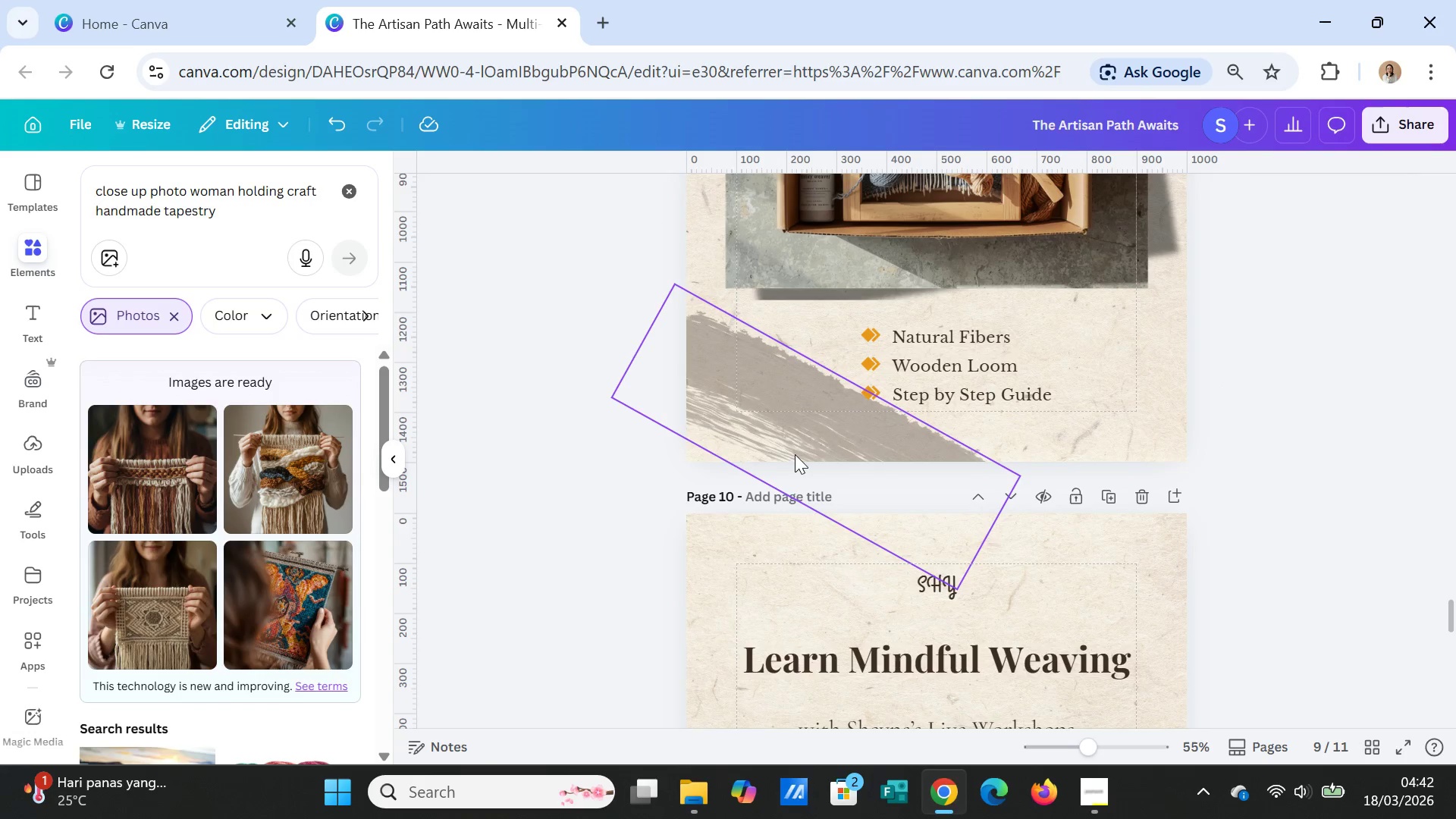 
left_click([791, 430])
 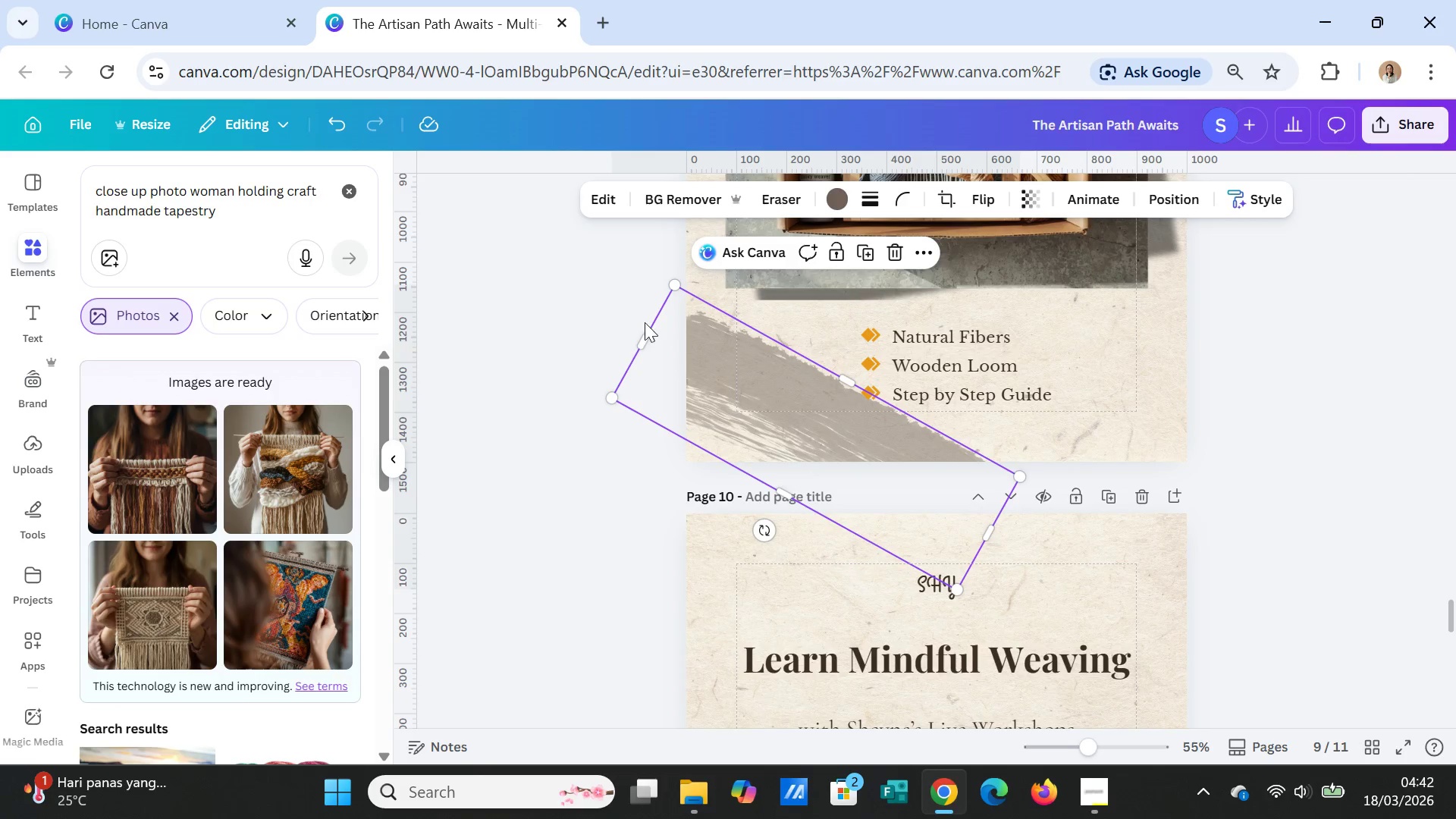 
left_click_drag(start_coordinate=[645, 332], to_coordinate=[626, 301])
 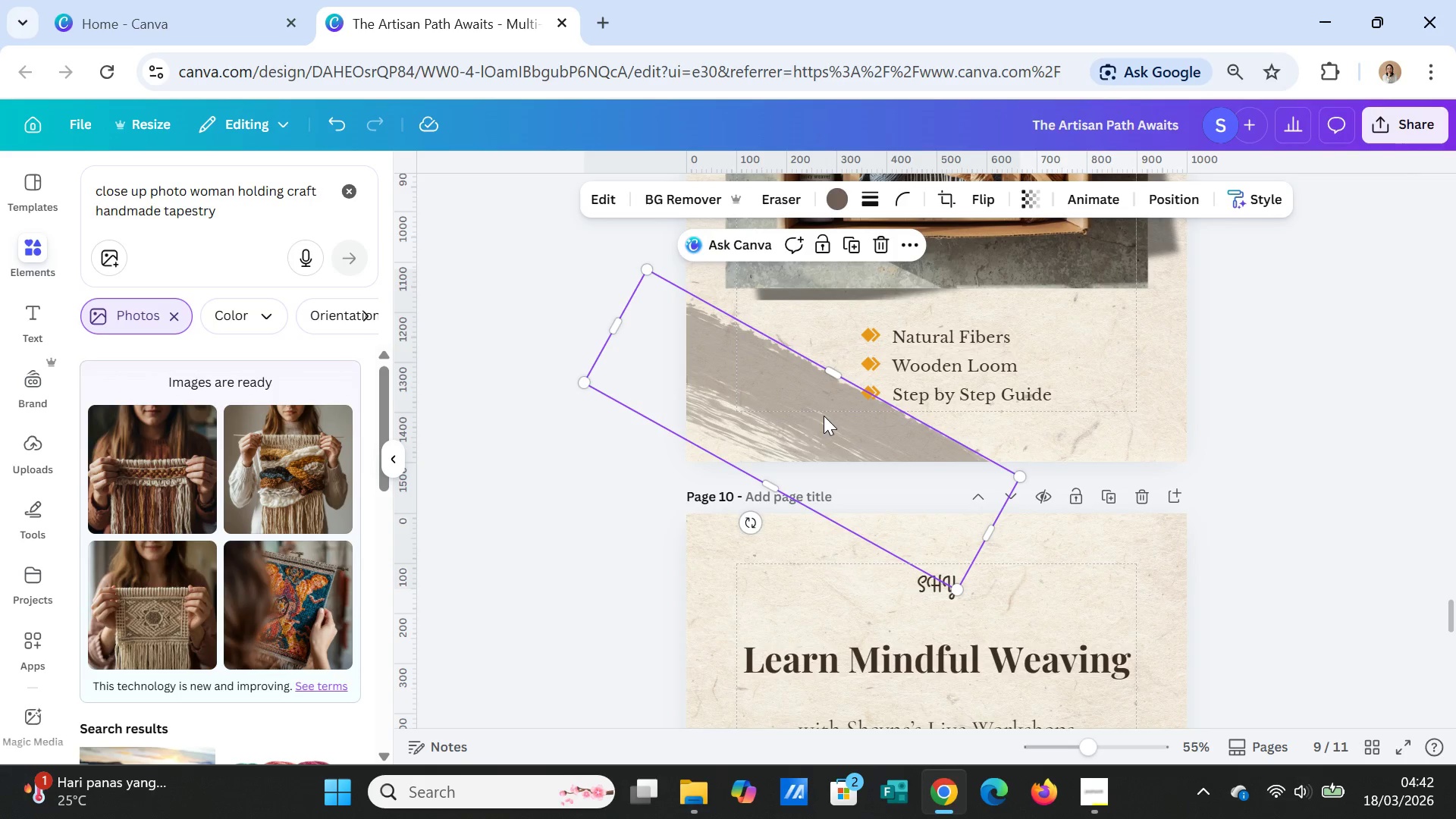 
right_click([824, 416])
 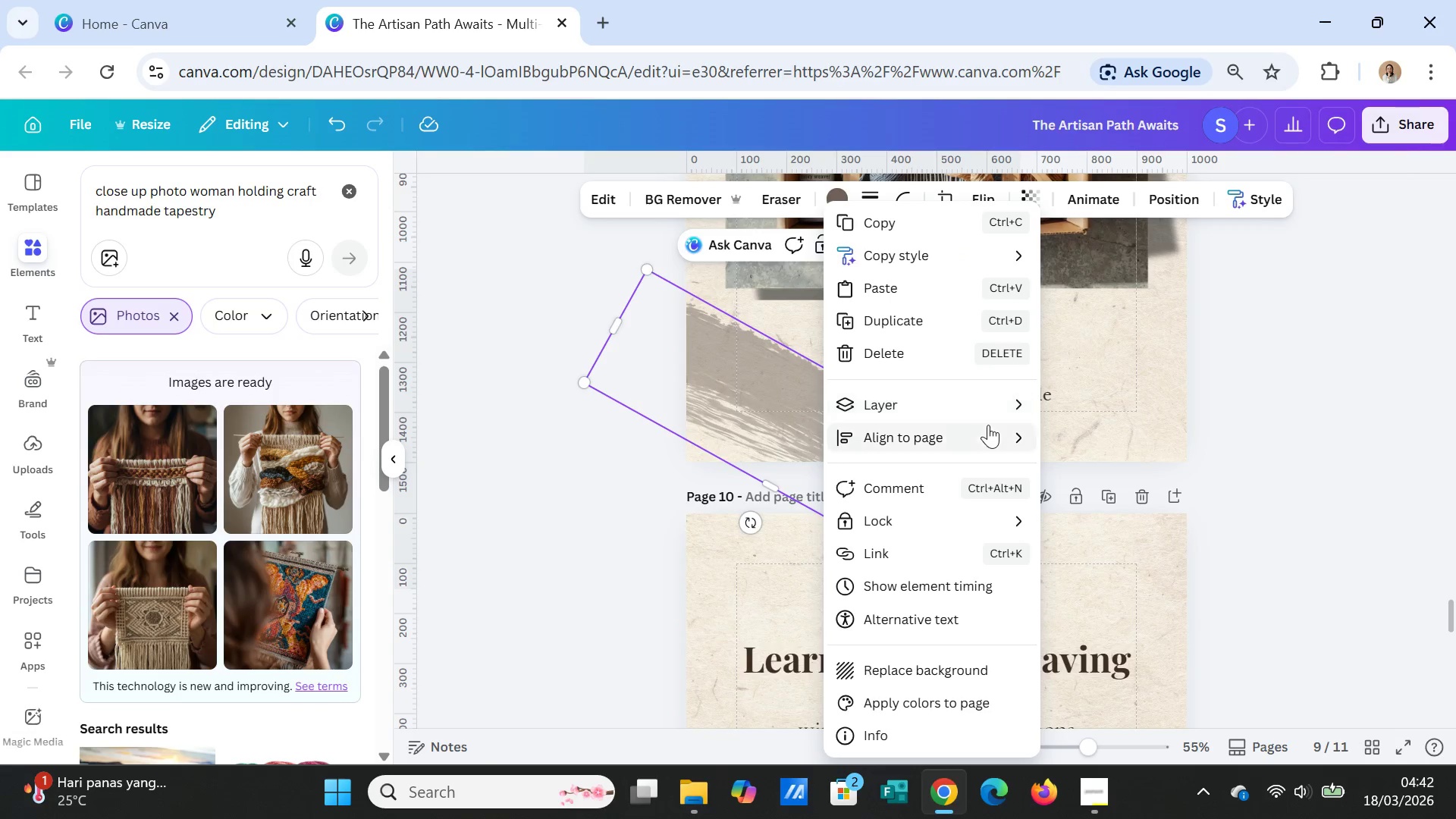 
left_click([987, 402])
 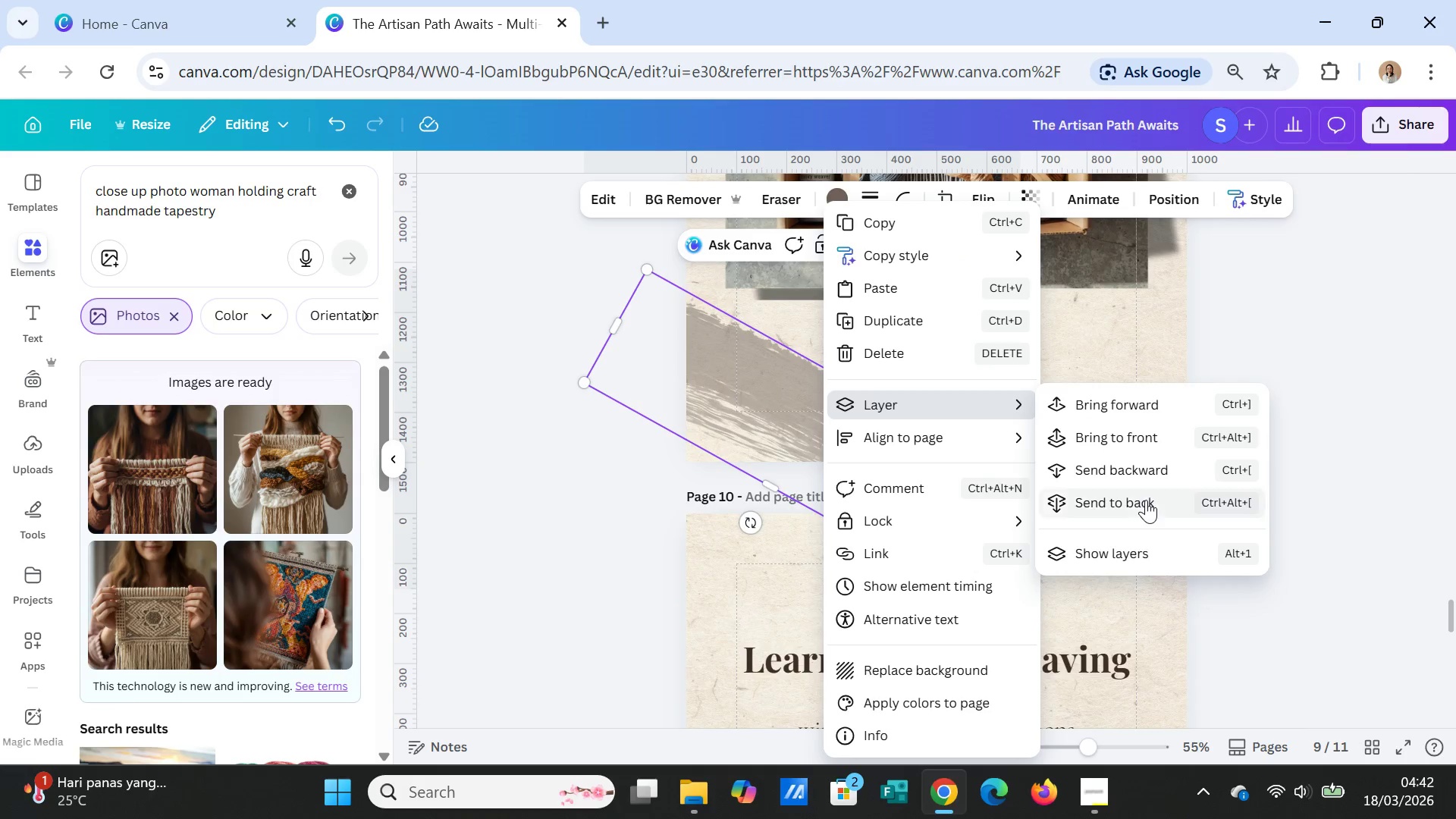 
left_click([1146, 500])
 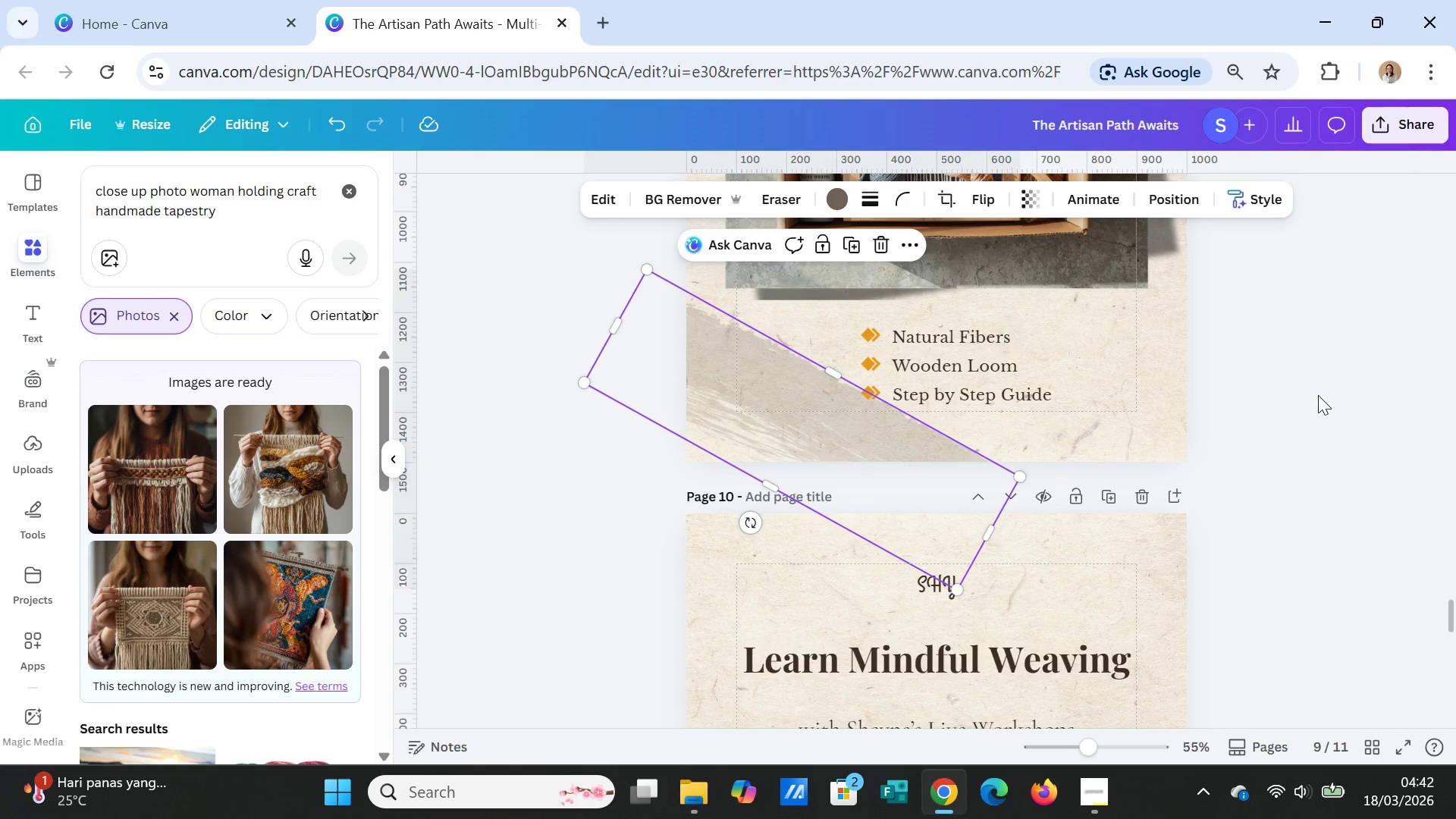 
left_click([1321, 395])
 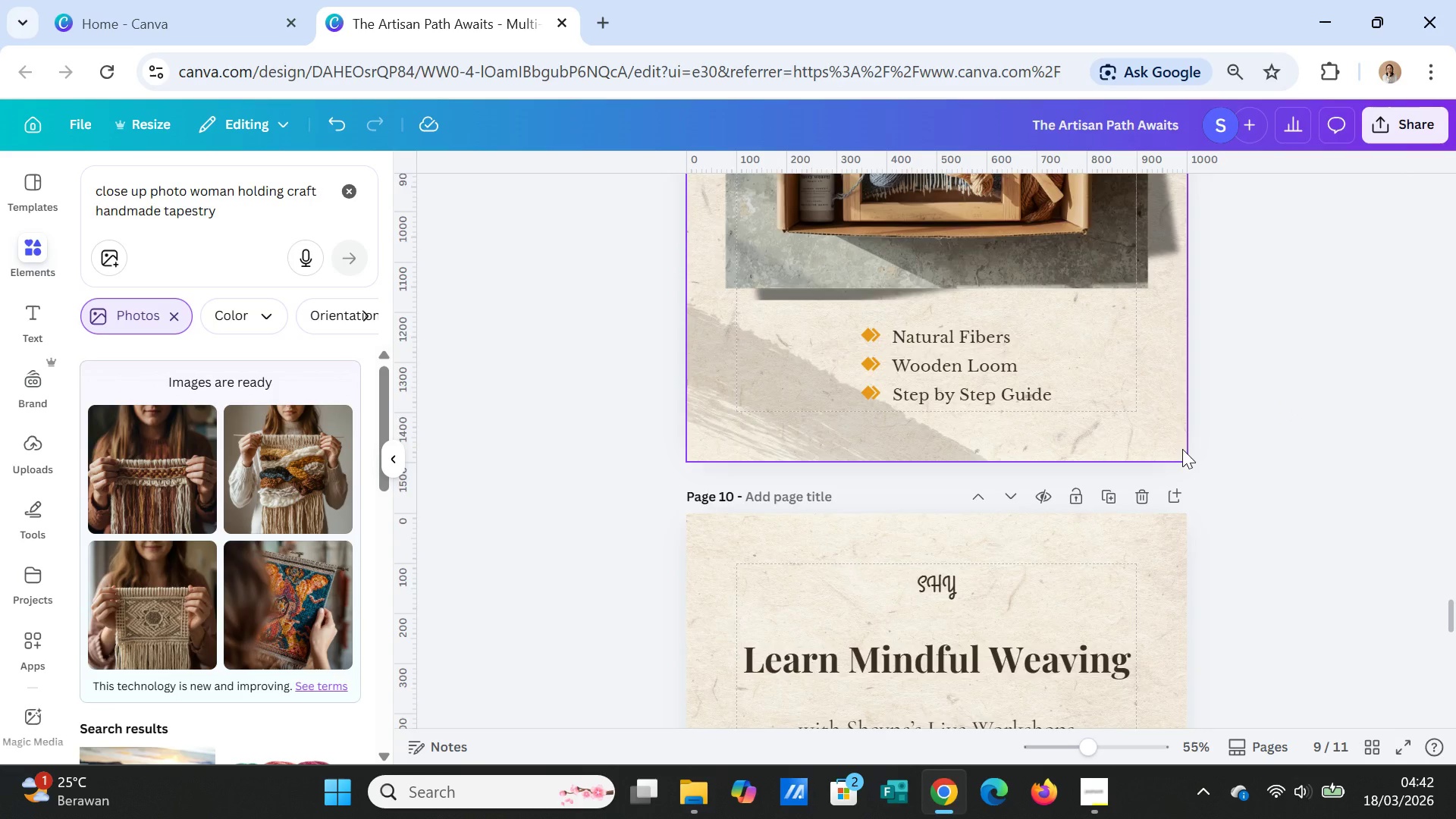 
scroll: coordinate [1182, 449], scroll_direction: down, amount: 1.0
 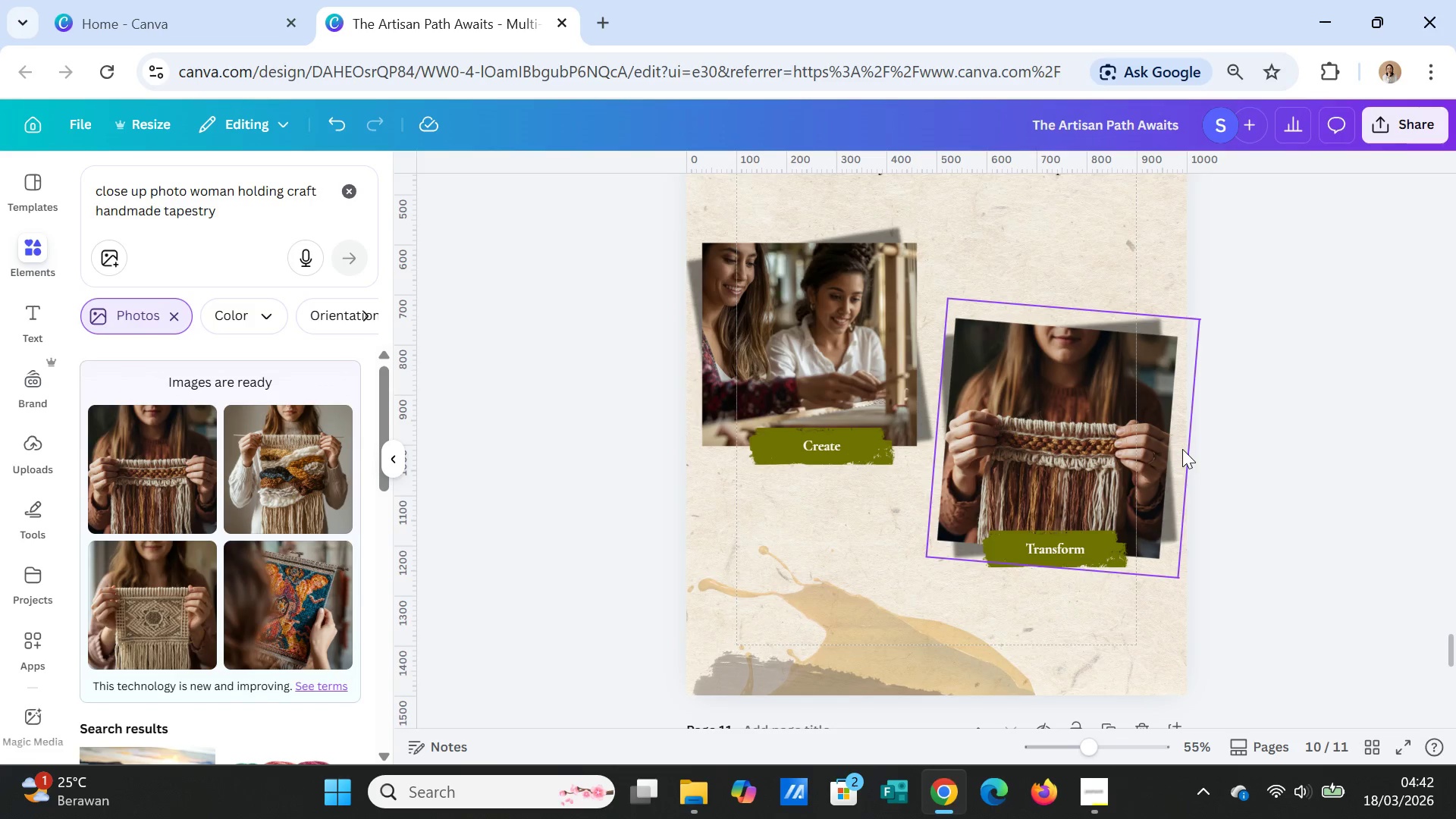 
scroll: coordinate [1182, 449], scroll_direction: up, amount: 2.0
 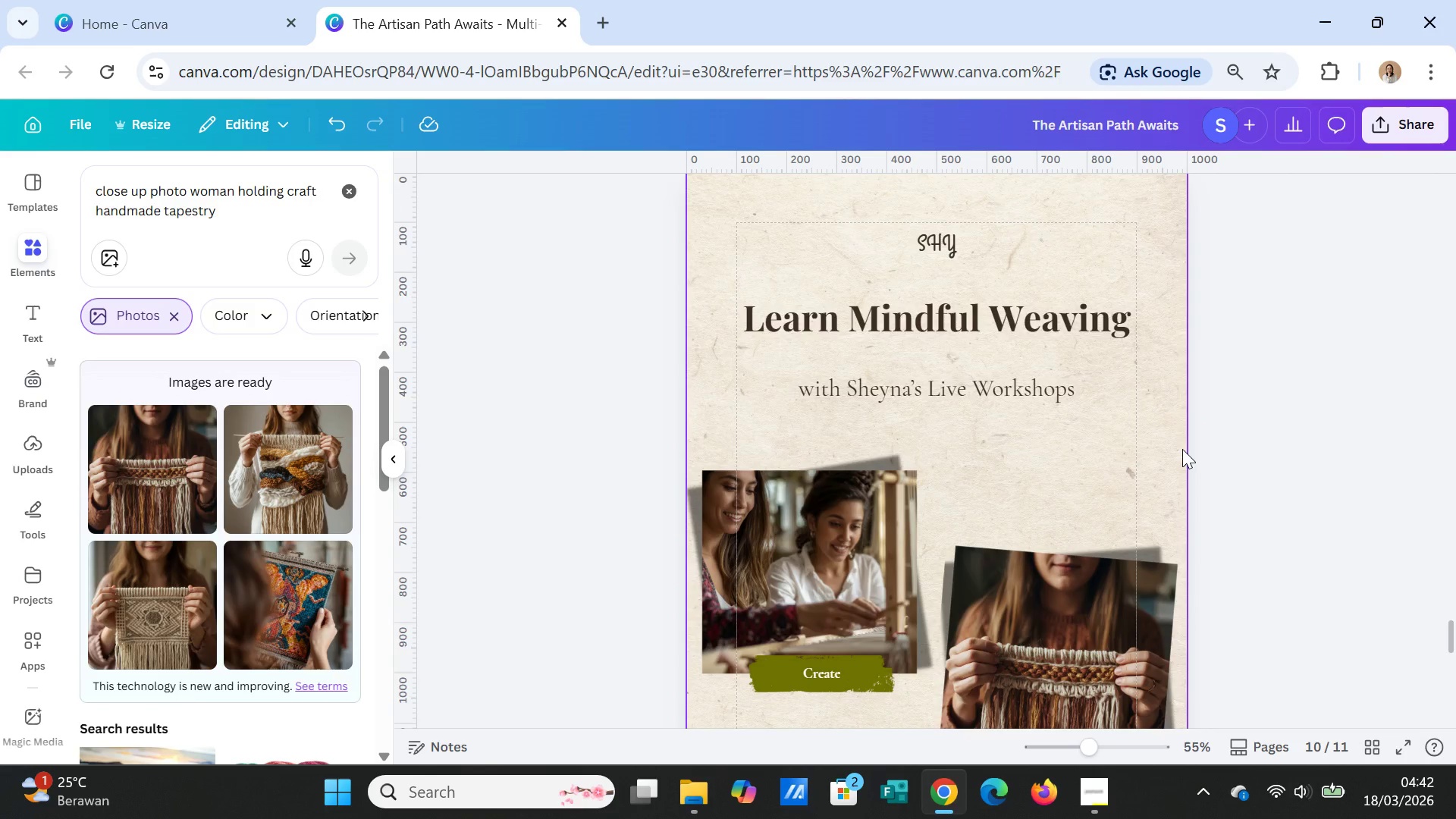 
scroll: coordinate [1182, 449], scroll_direction: down, amount: 2.0
 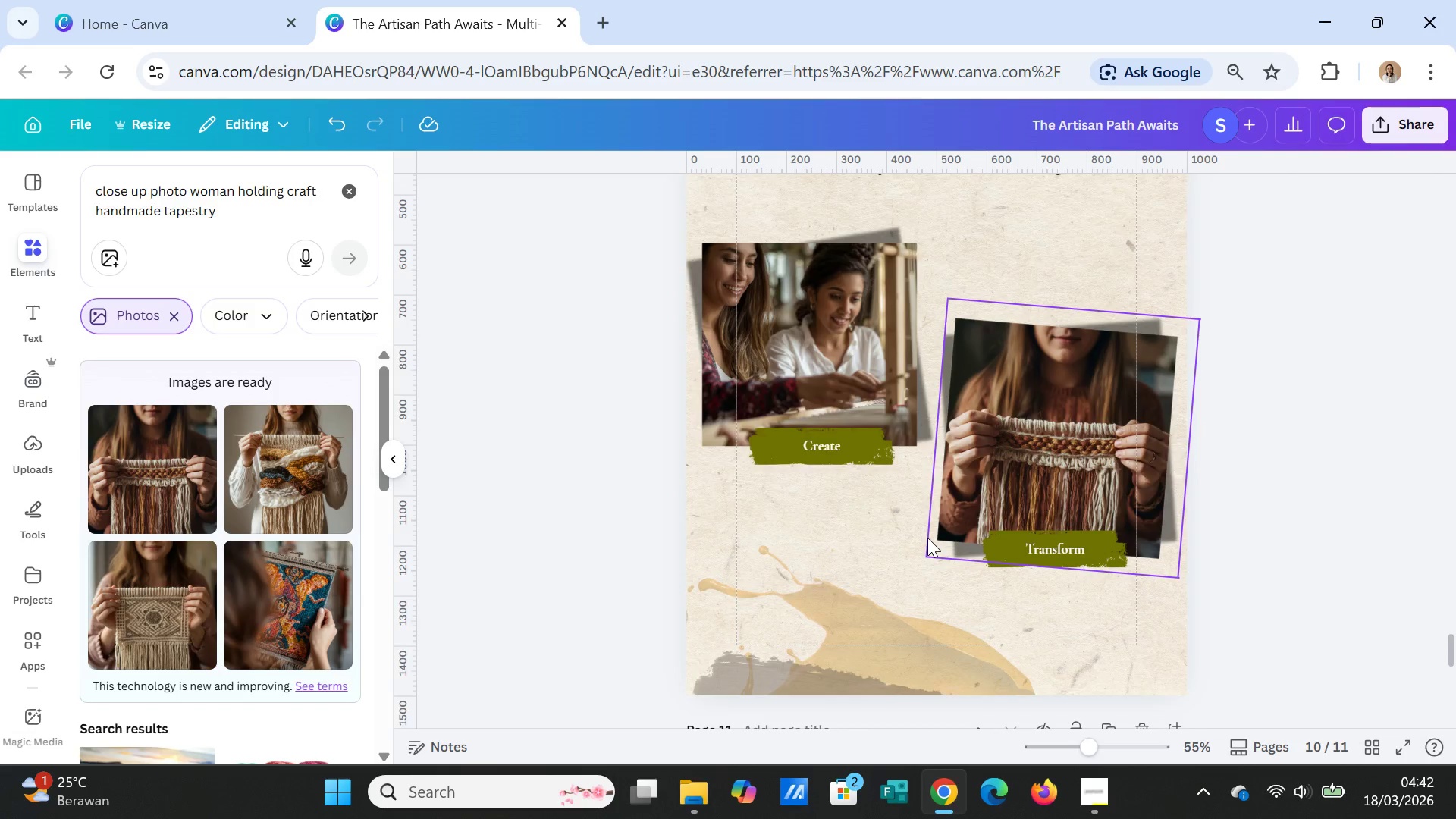 
left_click([839, 533])
 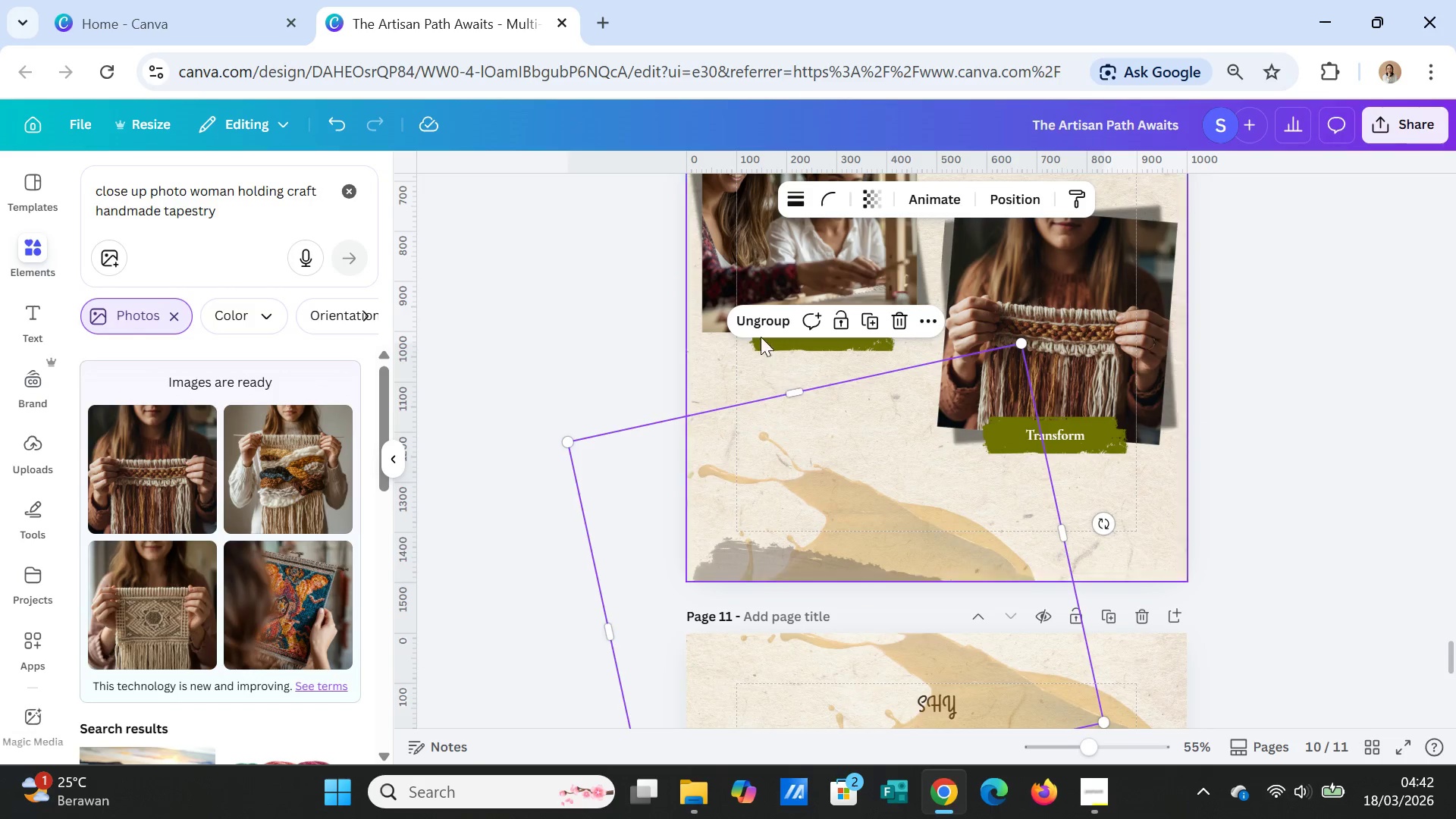 
scroll: coordinate [927, 538], scroll_direction: down, amount: 1.0
 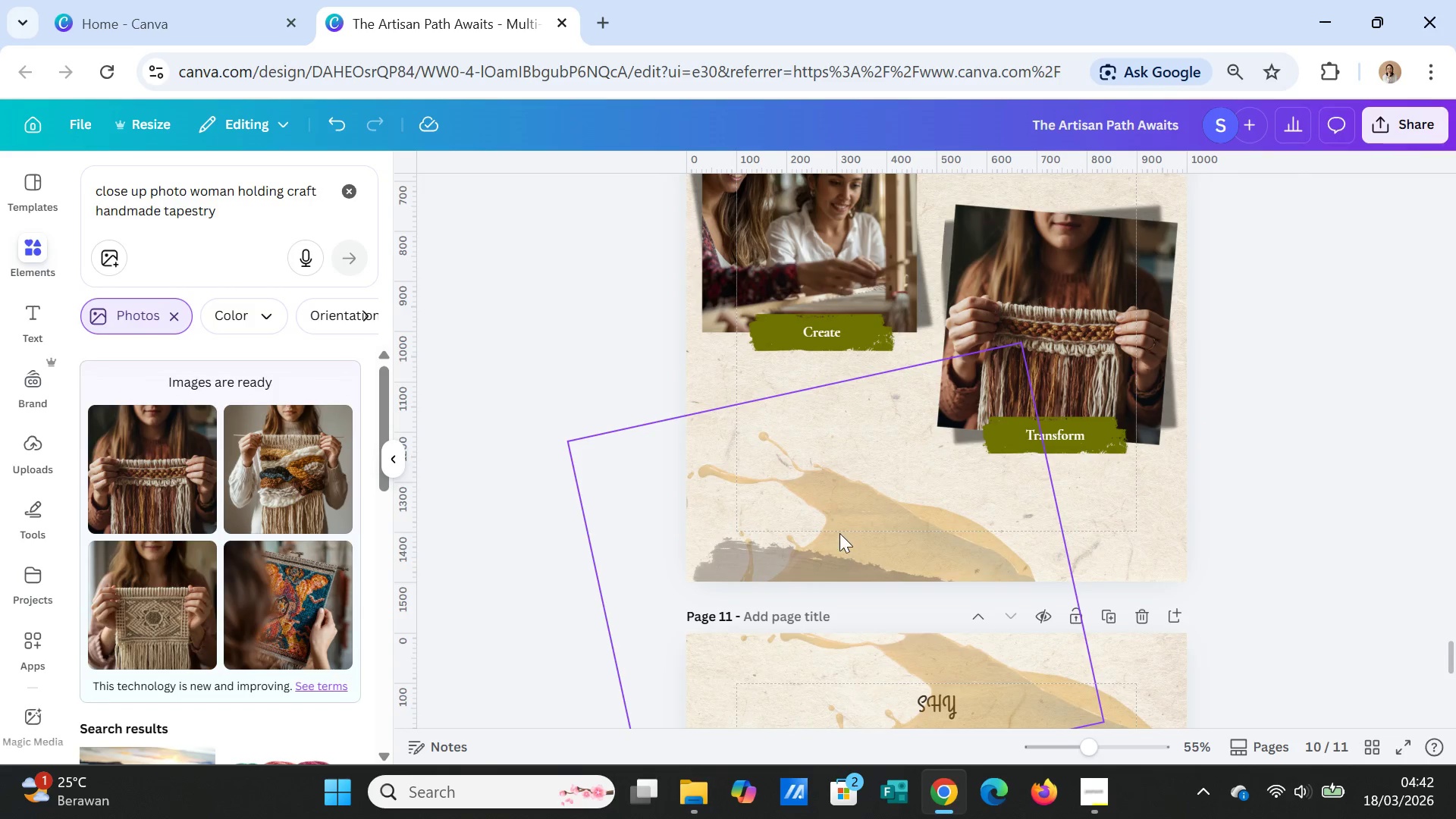 
left_click([750, 308])
 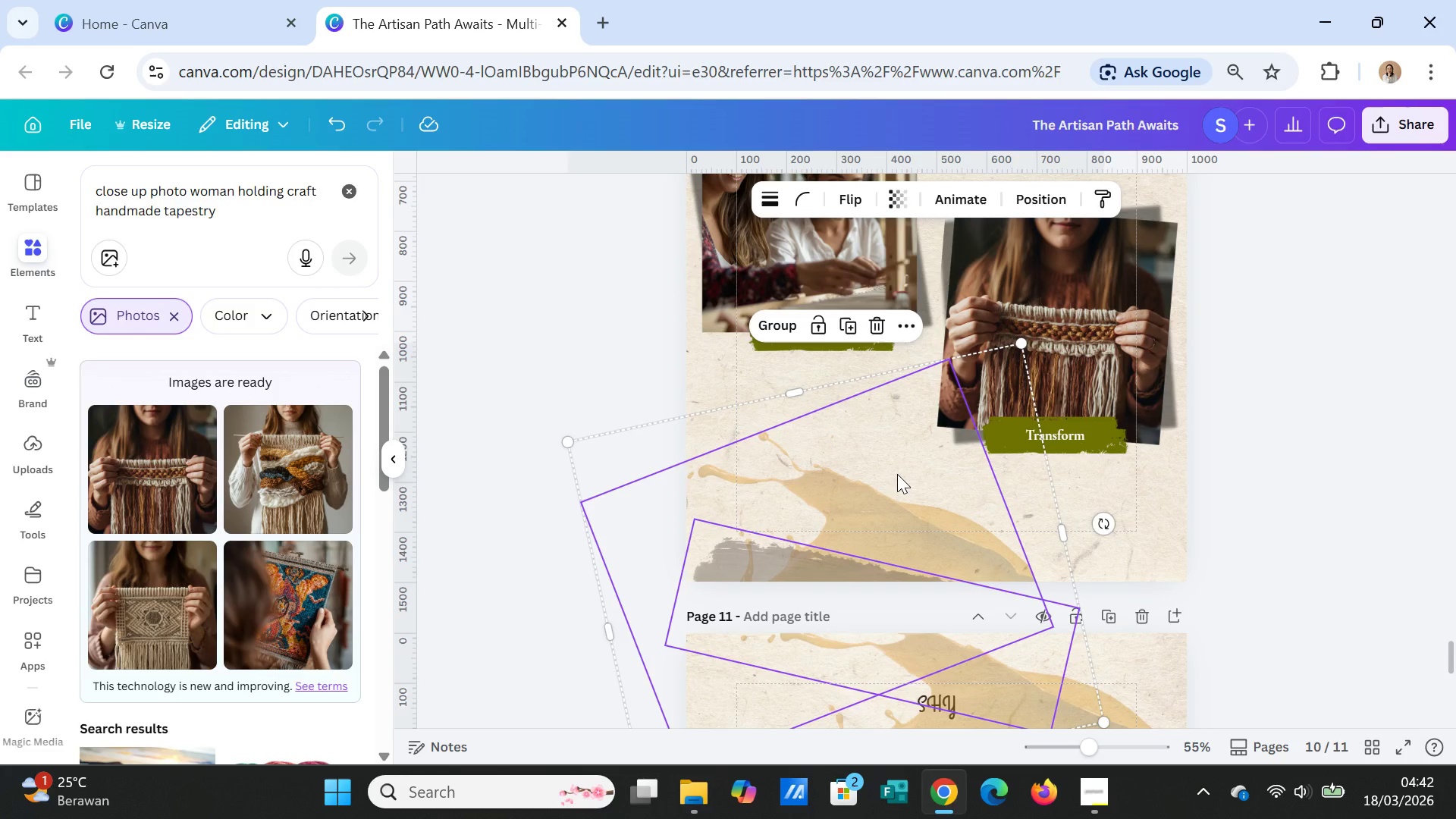 
left_click([897, 474])
 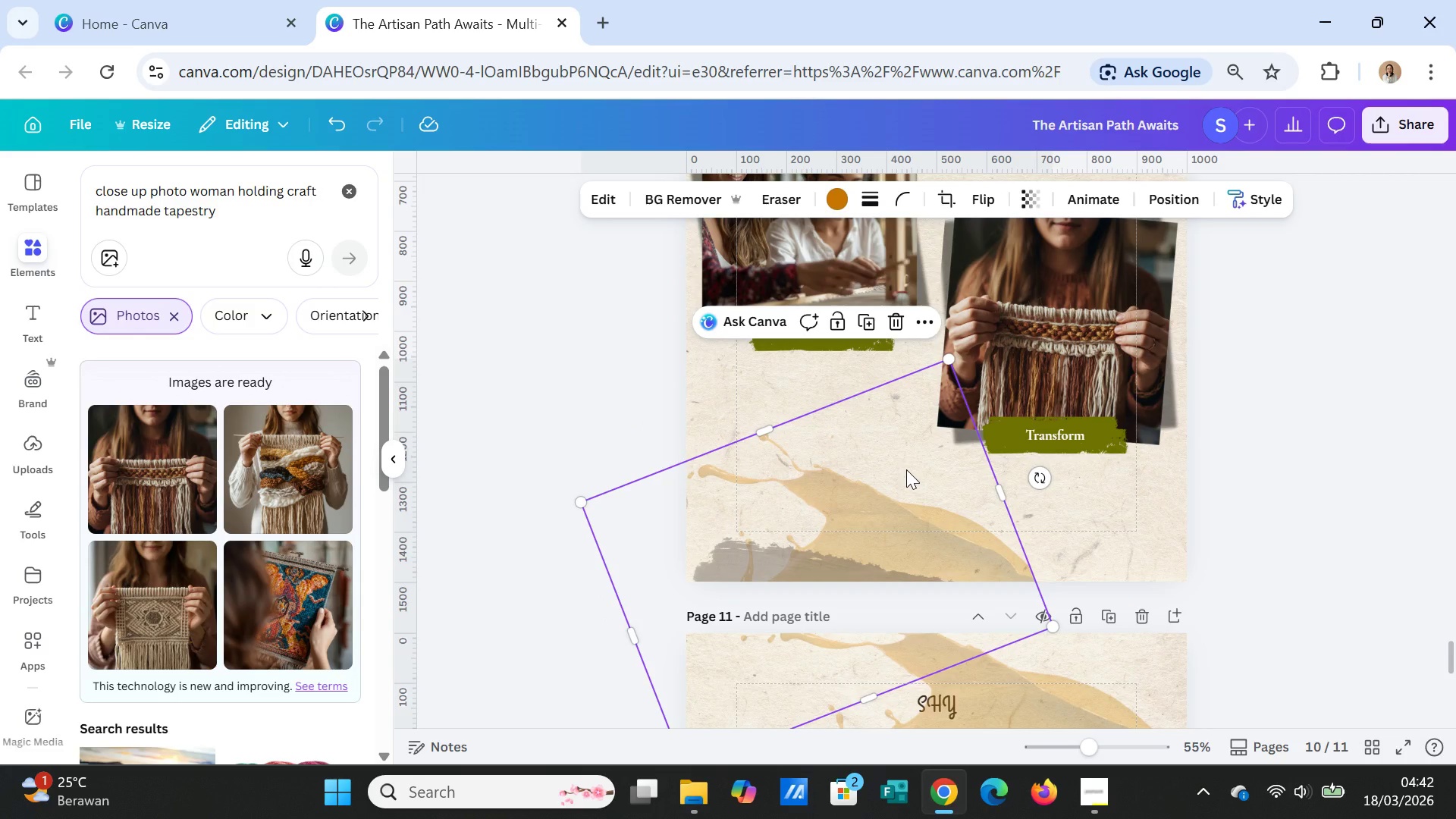 
left_click_drag(start_coordinate=[906, 469], to_coordinate=[1131, 165])
 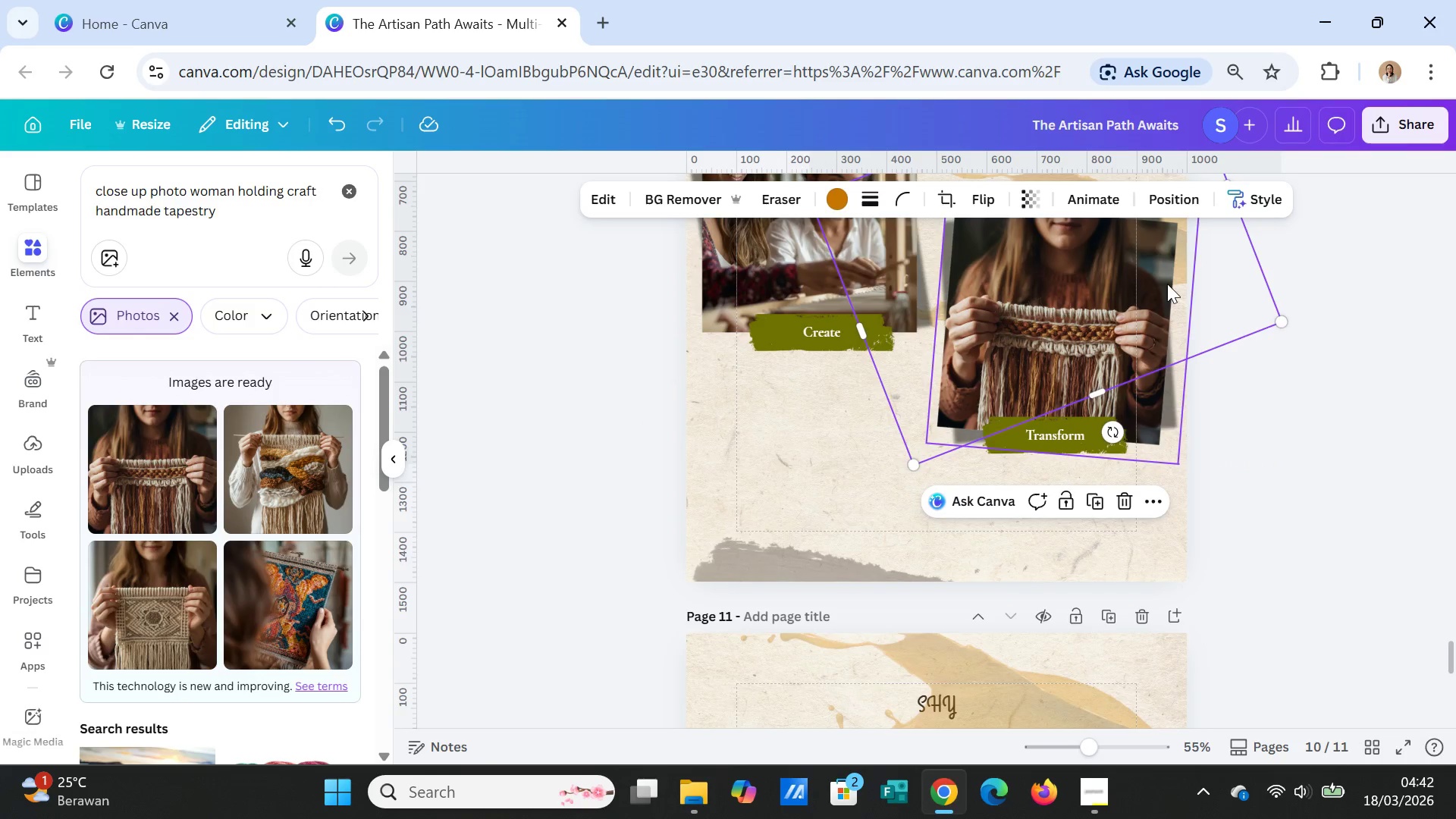 
scroll: coordinate [1167, 285], scroll_direction: up, amount: 3.0
 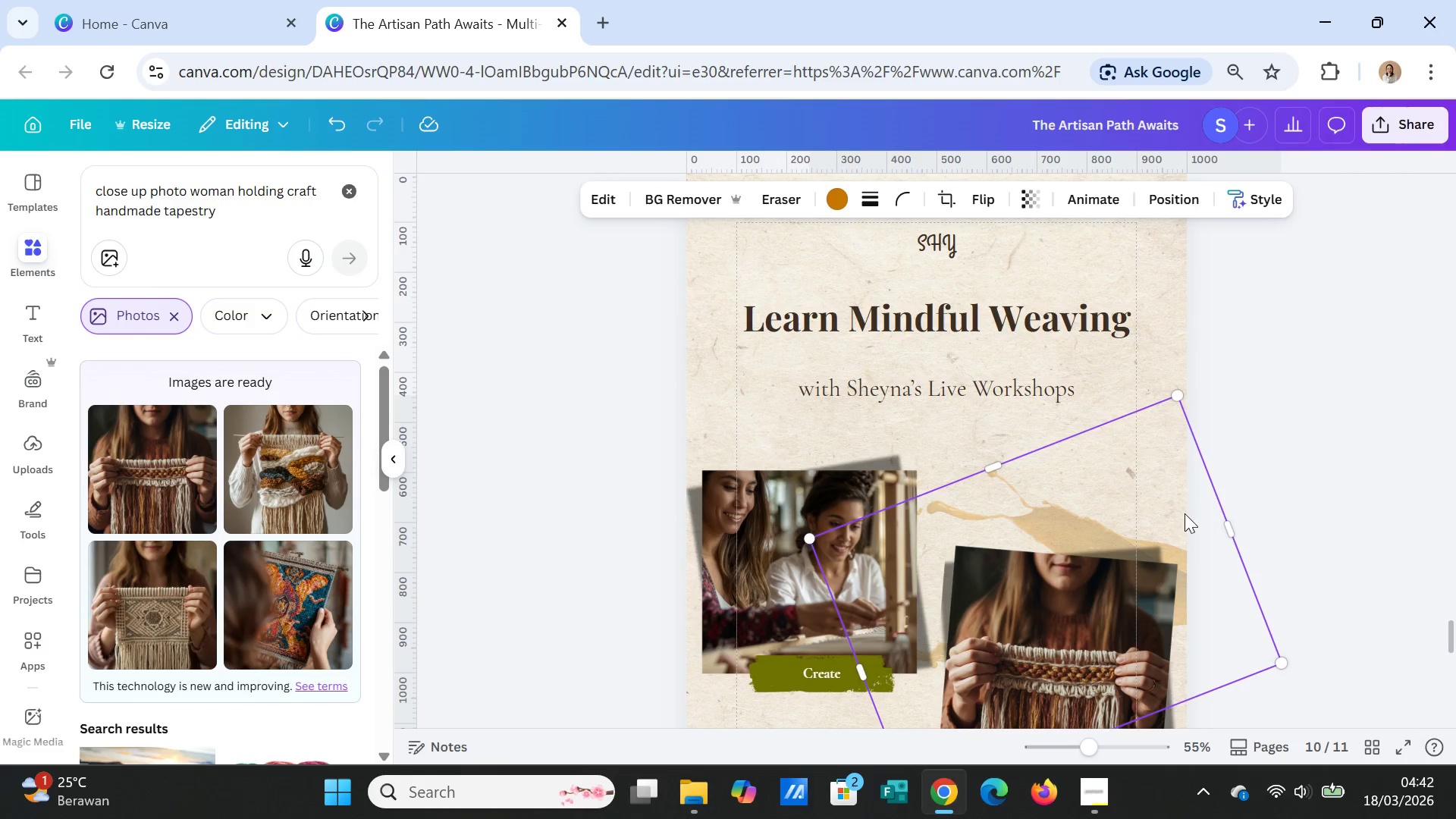 
left_click_drag(start_coordinate=[1181, 516], to_coordinate=[1207, 196])
 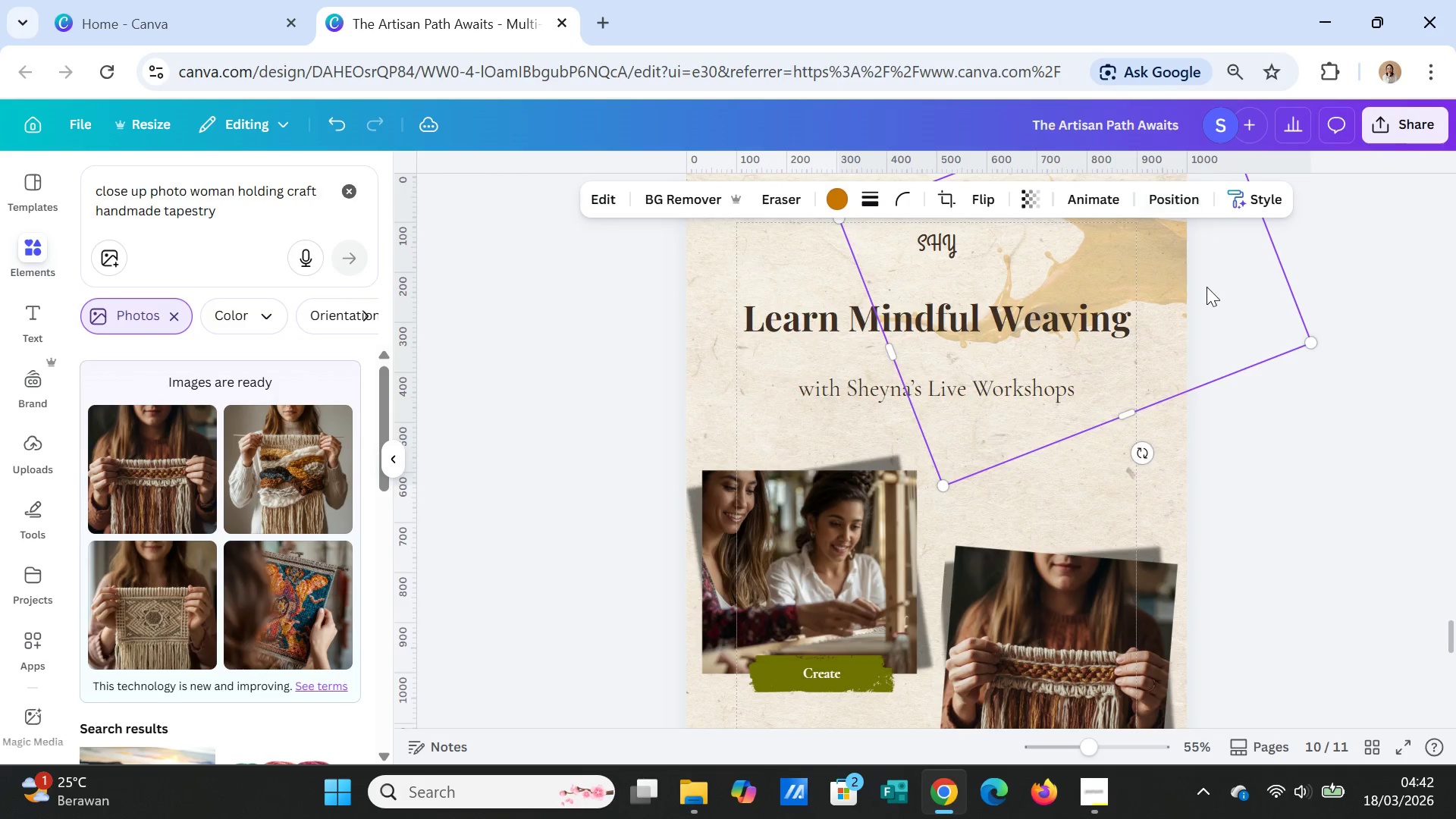 
scroll: coordinate [1207, 287], scroll_direction: up, amount: 2.0
 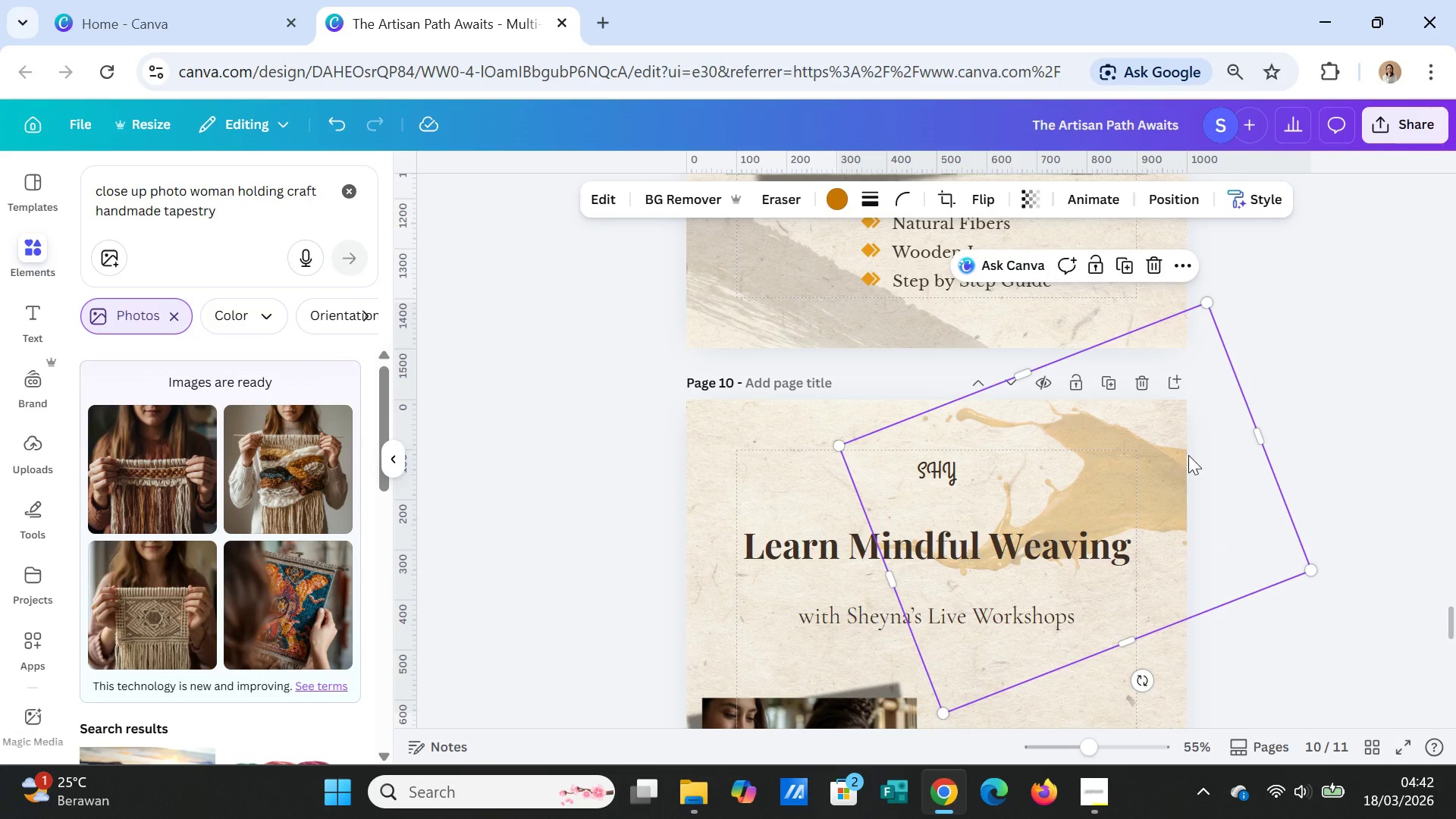 
left_click_drag(start_coordinate=[1188, 462], to_coordinate=[1185, 492])
 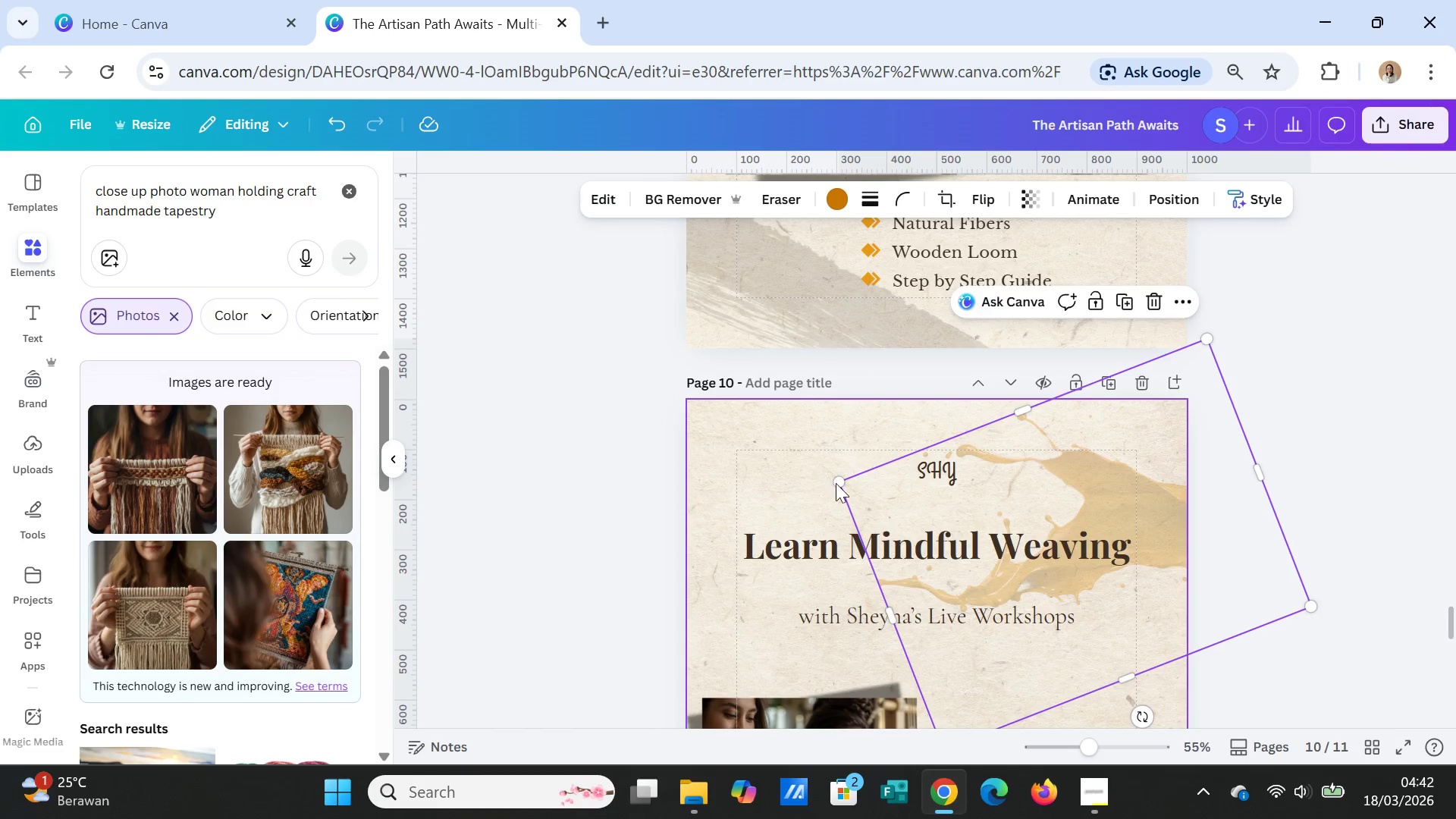 
left_click_drag(start_coordinate=[848, 488], to_coordinate=[823, 473])
 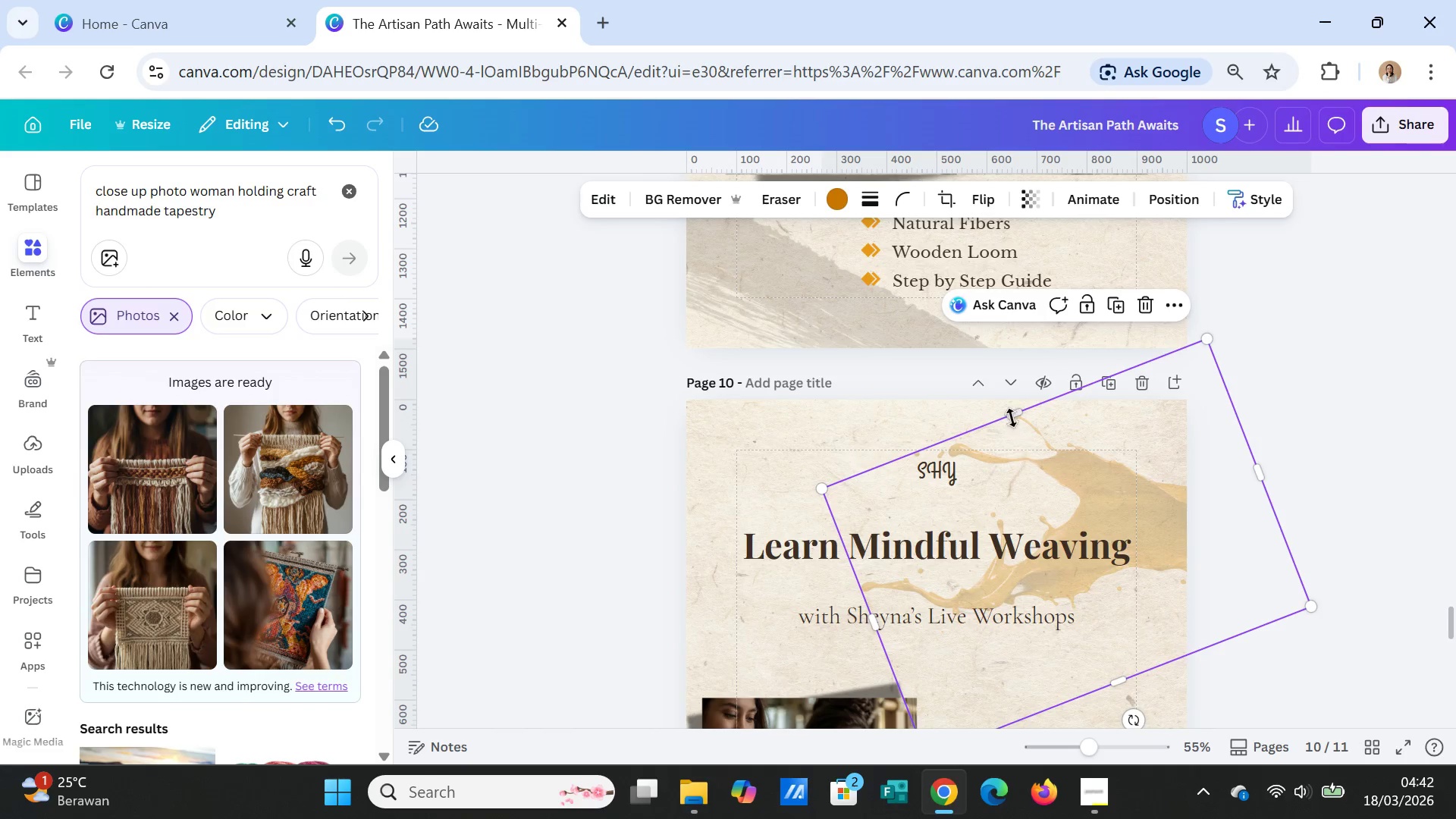 
left_click_drag(start_coordinate=[1012, 411], to_coordinate=[981, 375])
 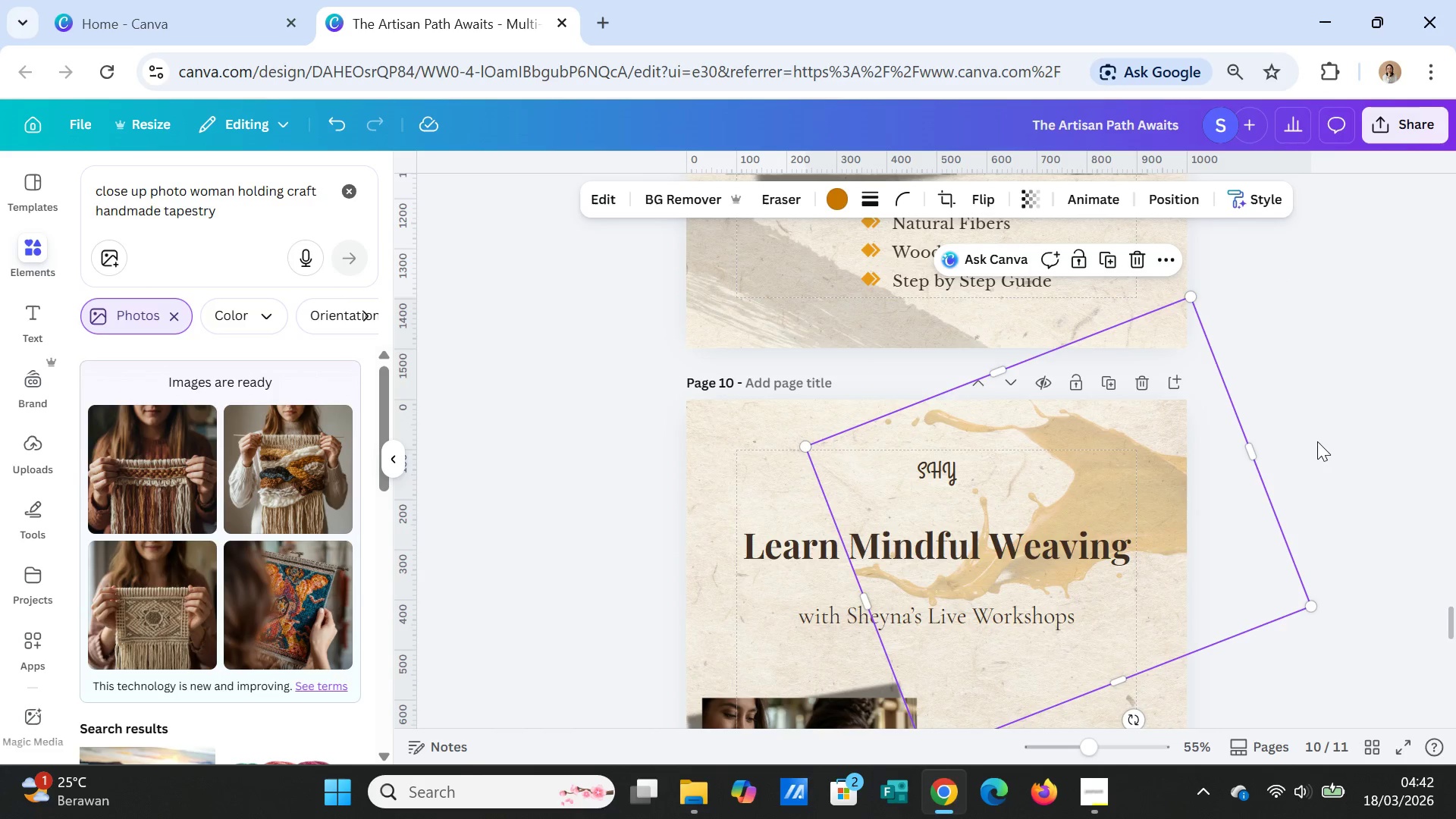 
left_click([1322, 430])
 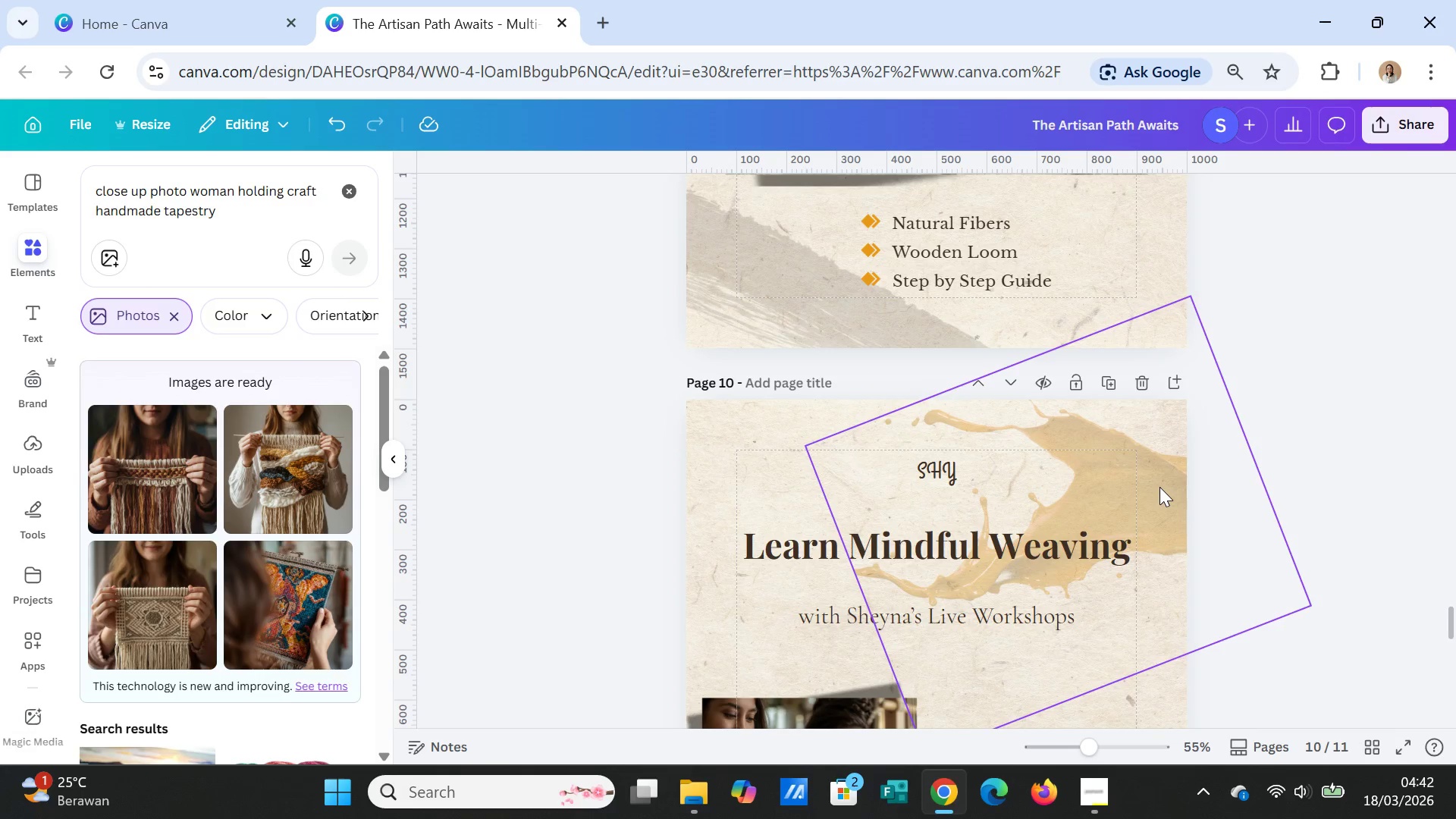 
left_click_drag(start_coordinate=[1159, 487], to_coordinate=[1157, 503])
 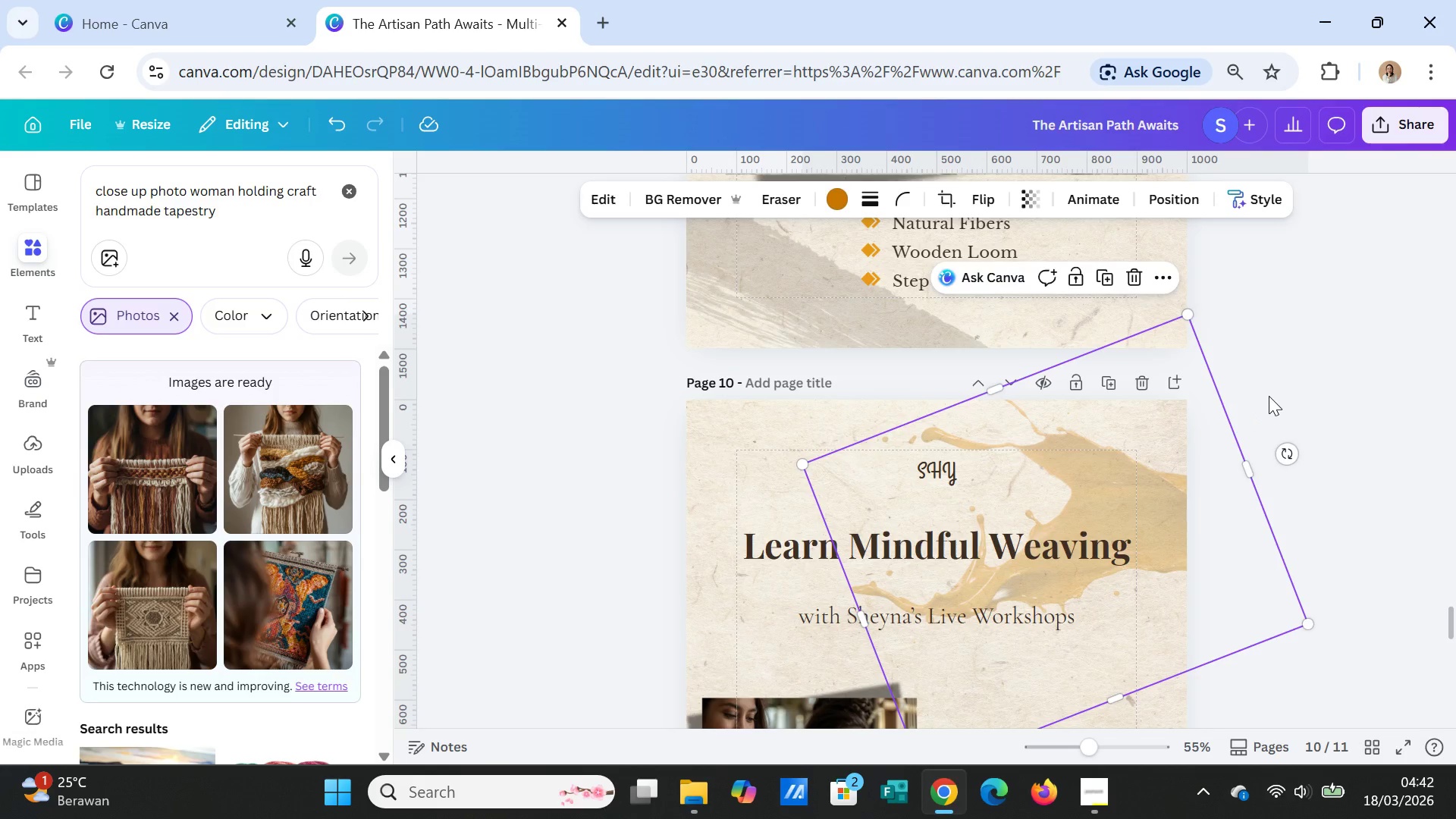 
left_click([1269, 396])
 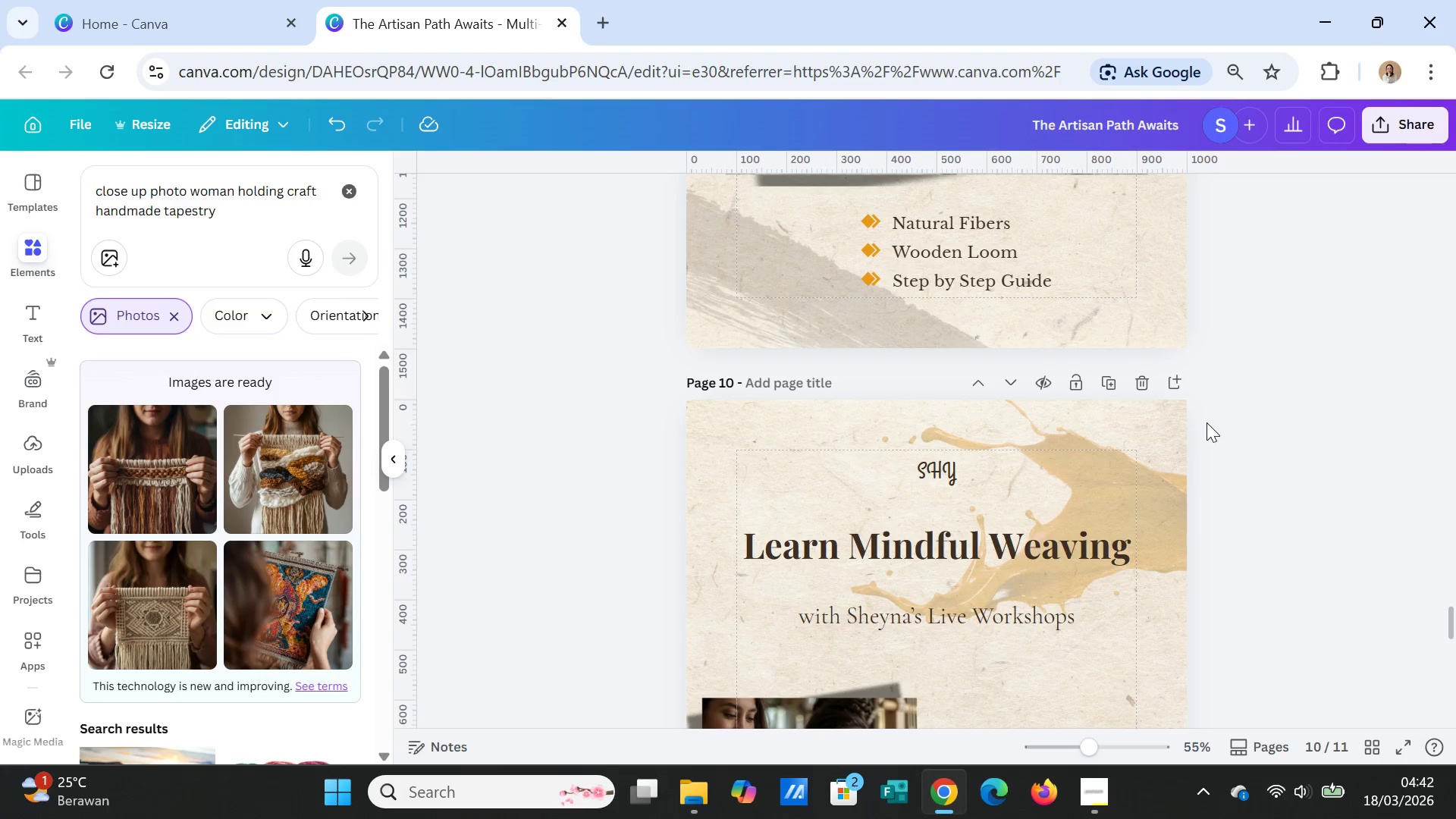 
scroll: coordinate [1201, 423], scroll_direction: down, amount: 7.0
 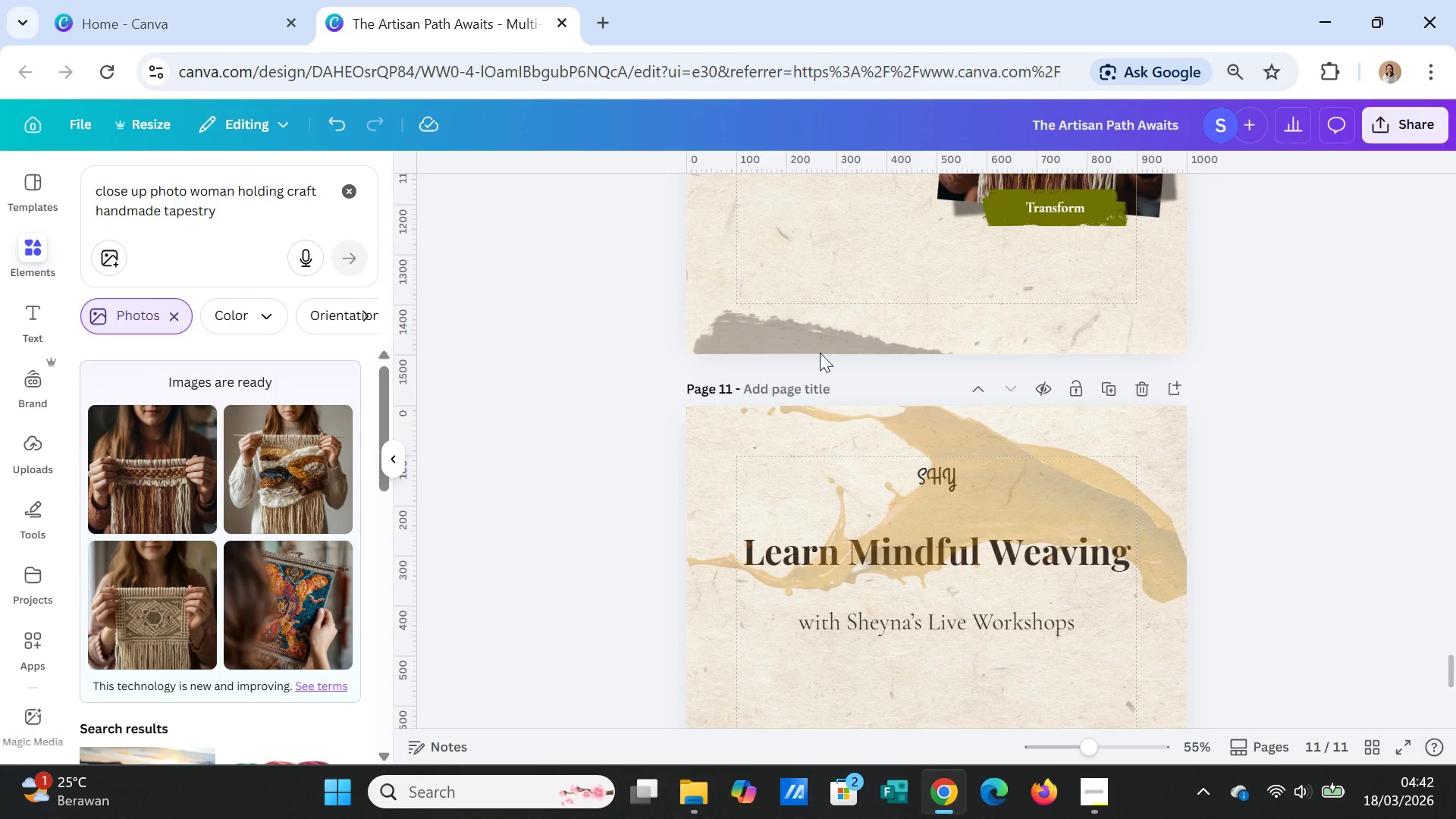 
left_click([803, 334])
 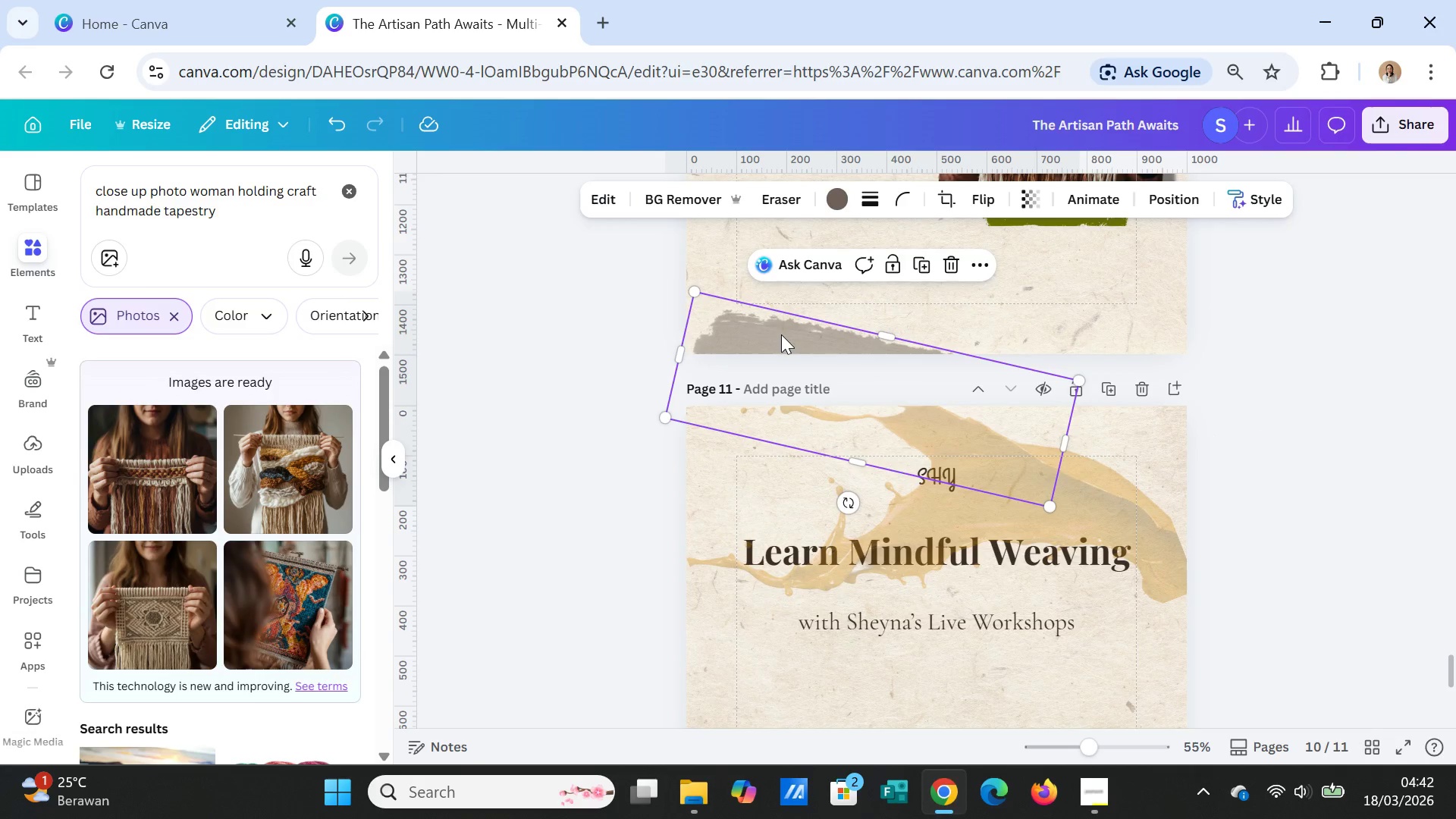 
left_click_drag(start_coordinate=[781, 334], to_coordinate=[753, 245])
 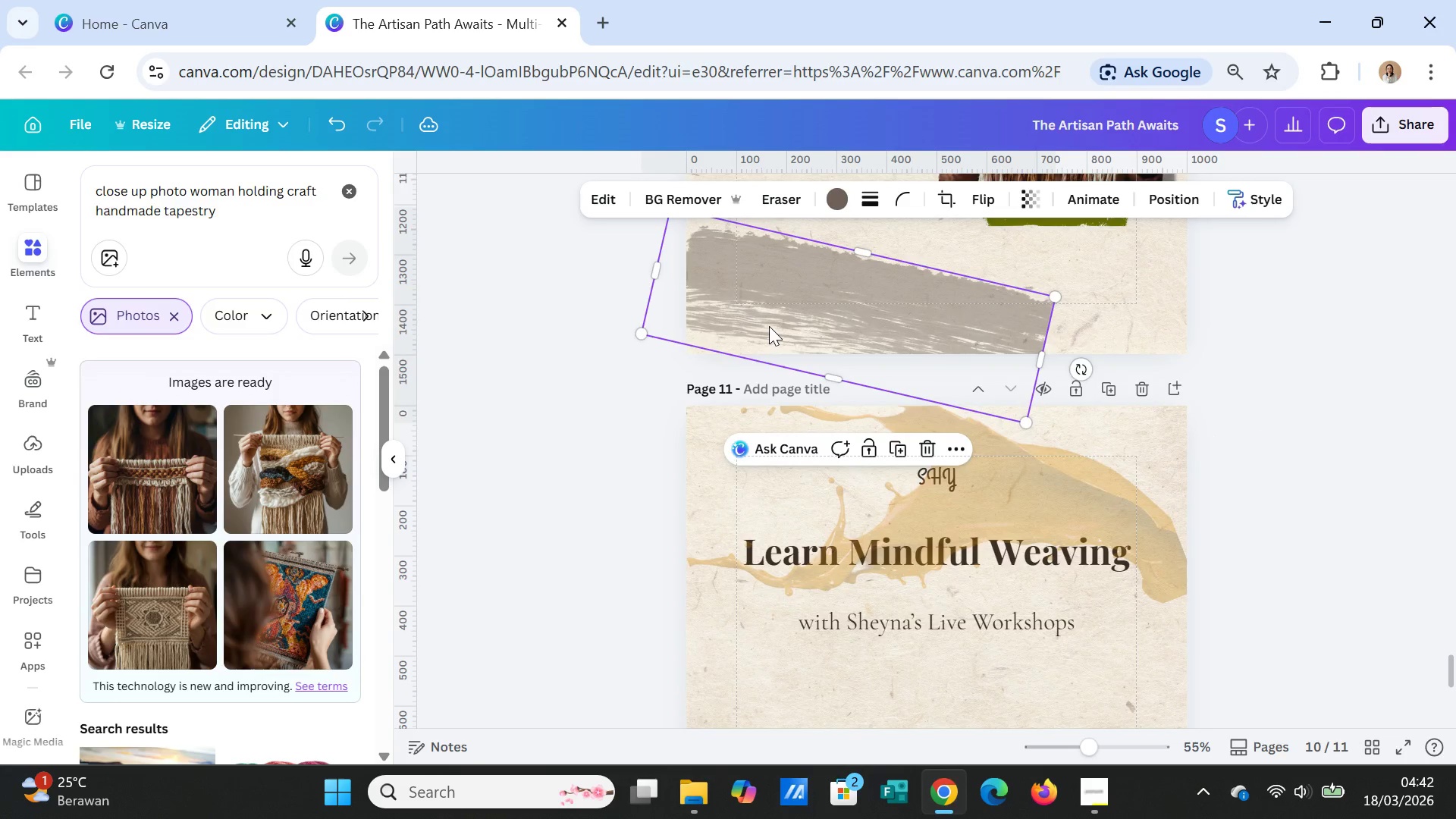 
scroll: coordinate [769, 326], scroll_direction: up, amount: 2.0
 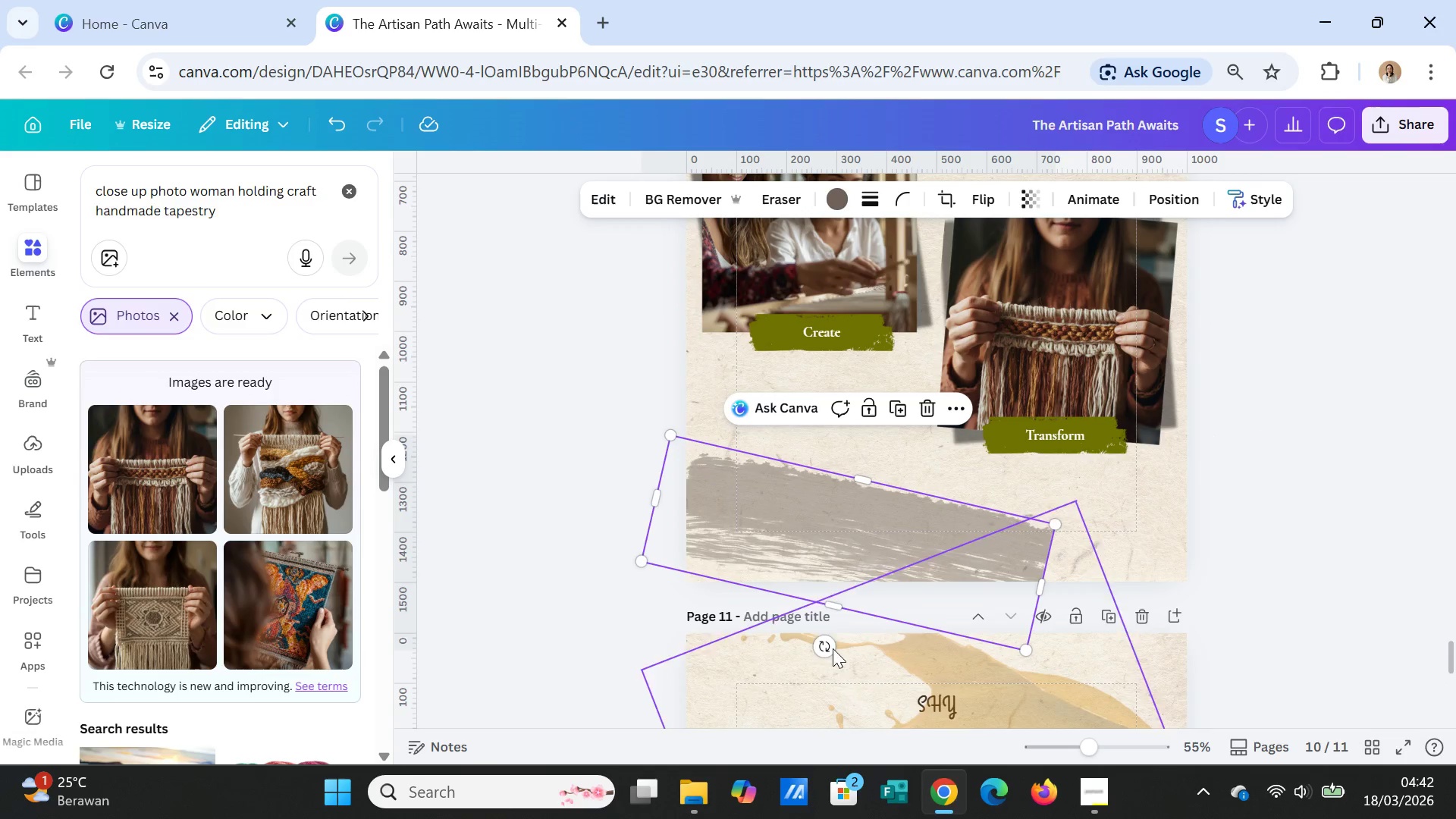 
left_click_drag(start_coordinate=[828, 648], to_coordinate=[799, 632])
 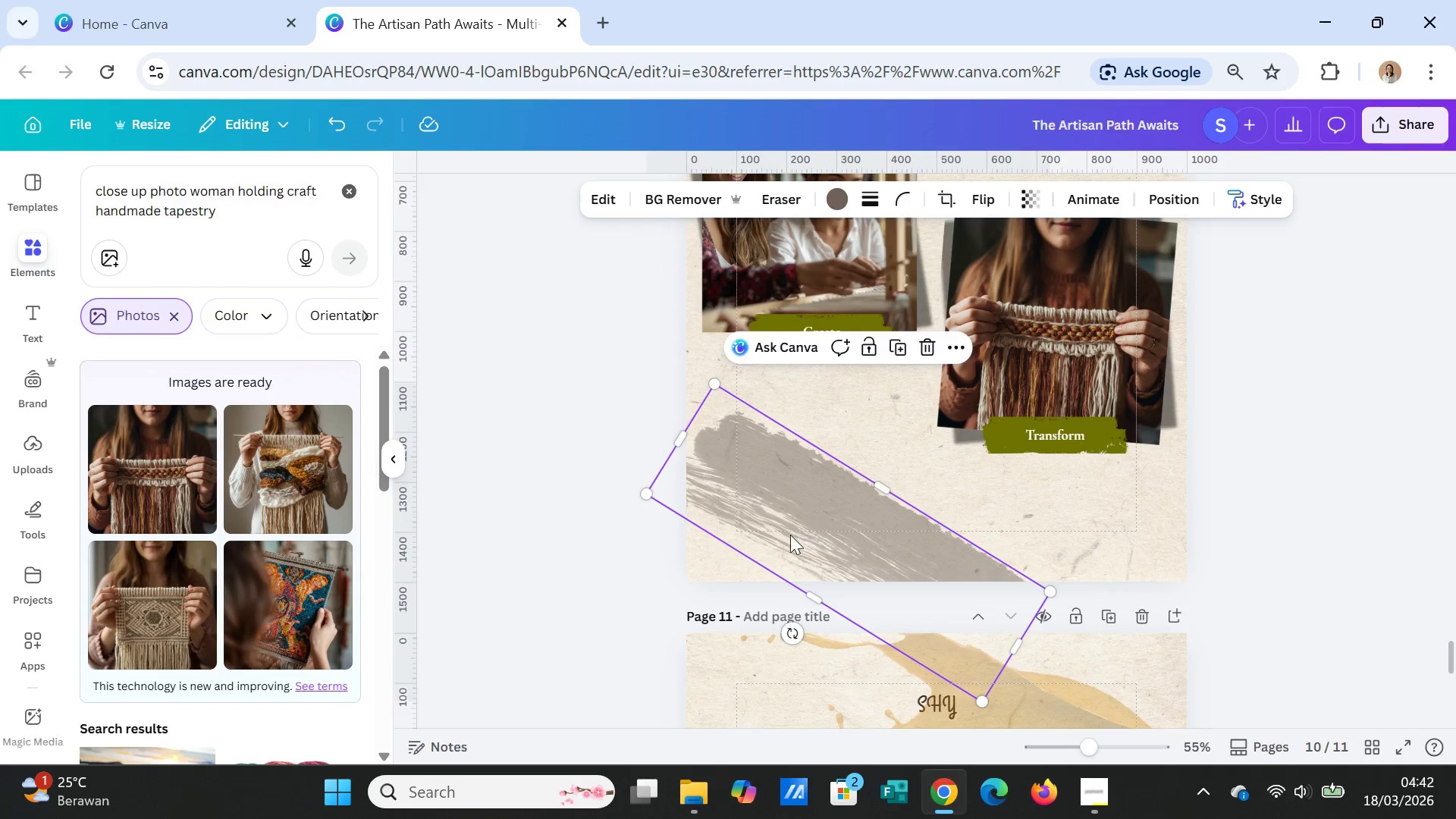 
left_click_drag(start_coordinate=[797, 530], to_coordinate=[764, 553])
 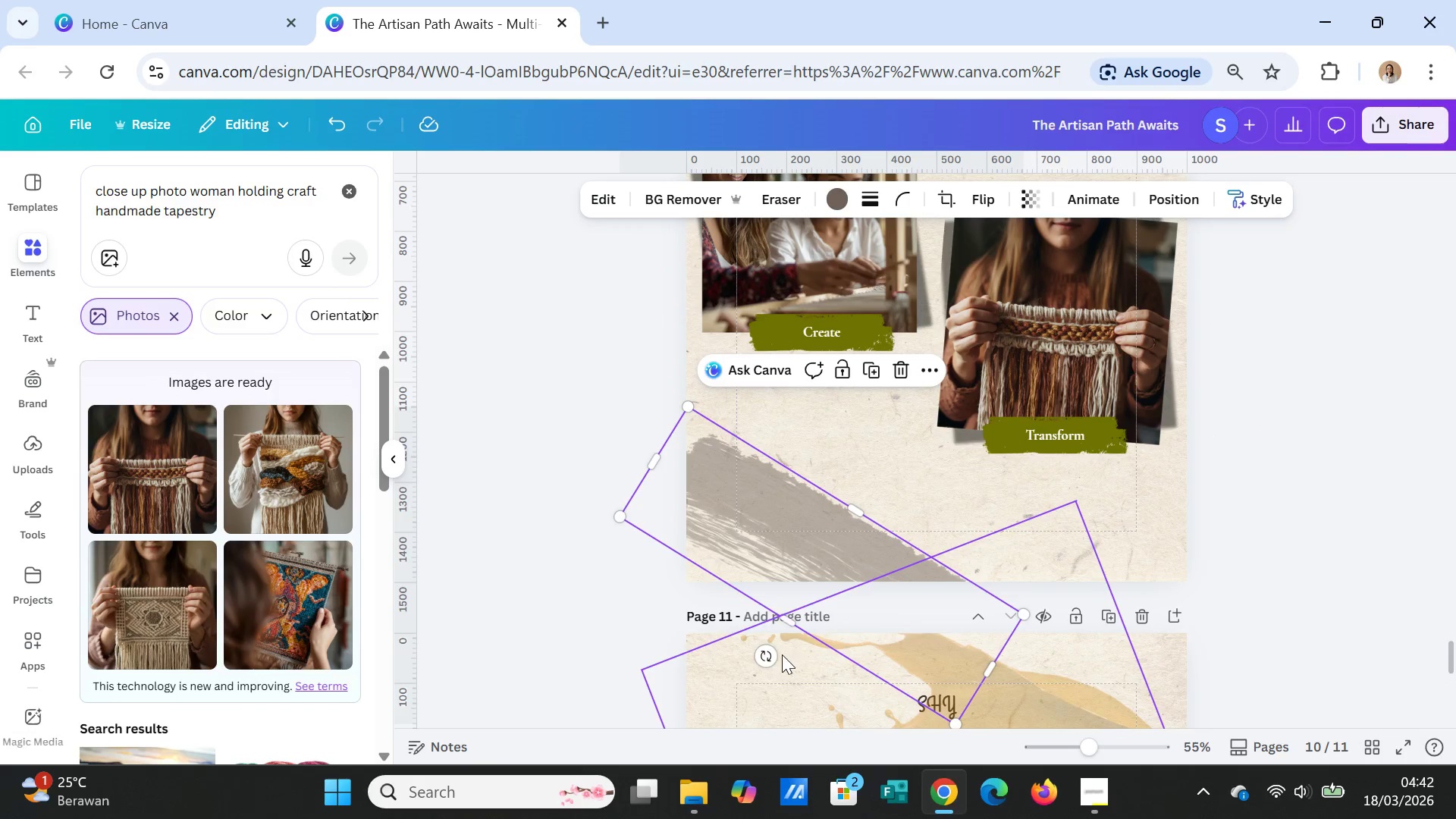 
left_click_drag(start_coordinate=[763, 656], to_coordinate=[794, 657])
 